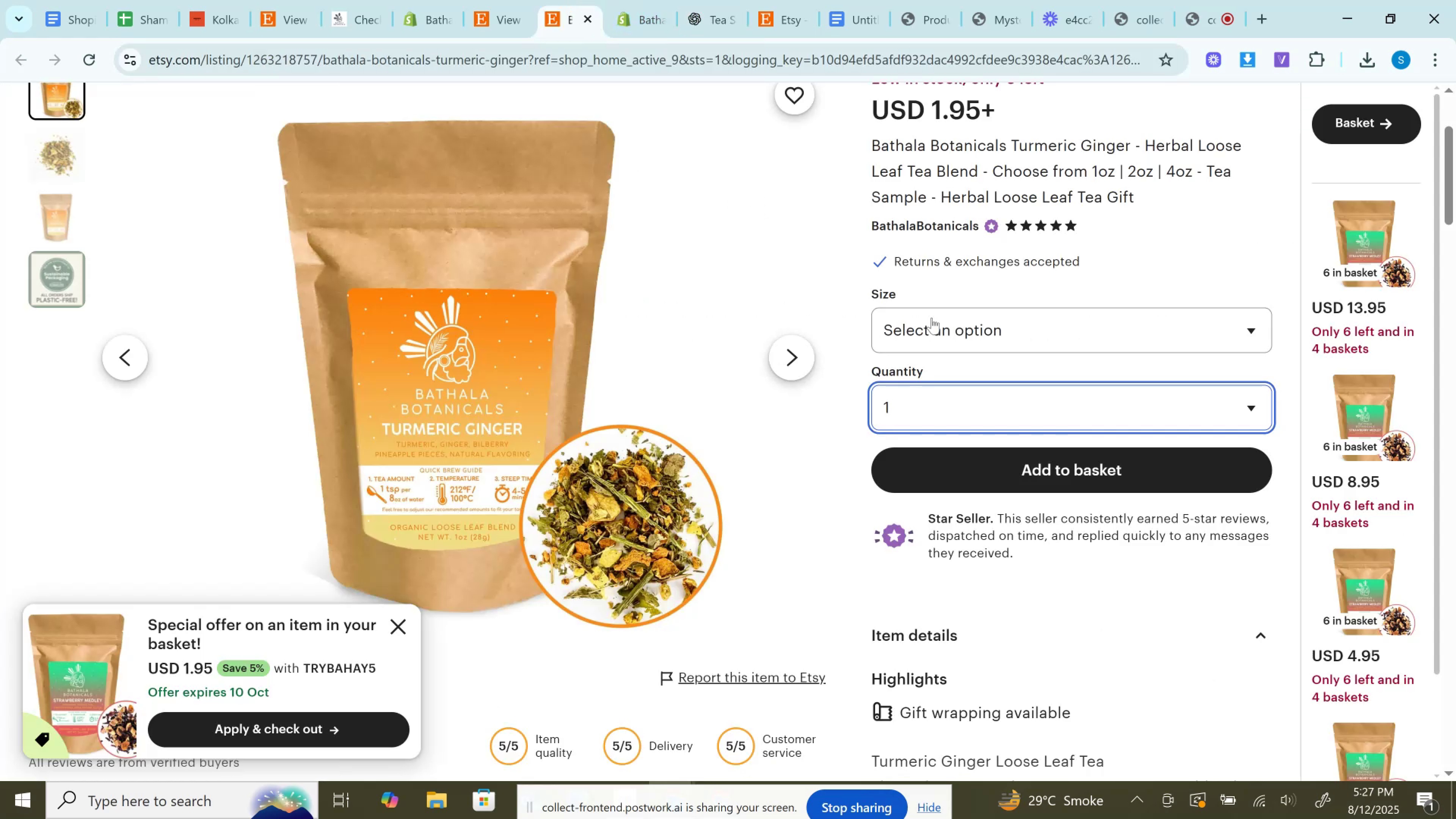 
left_click([946, 327])
 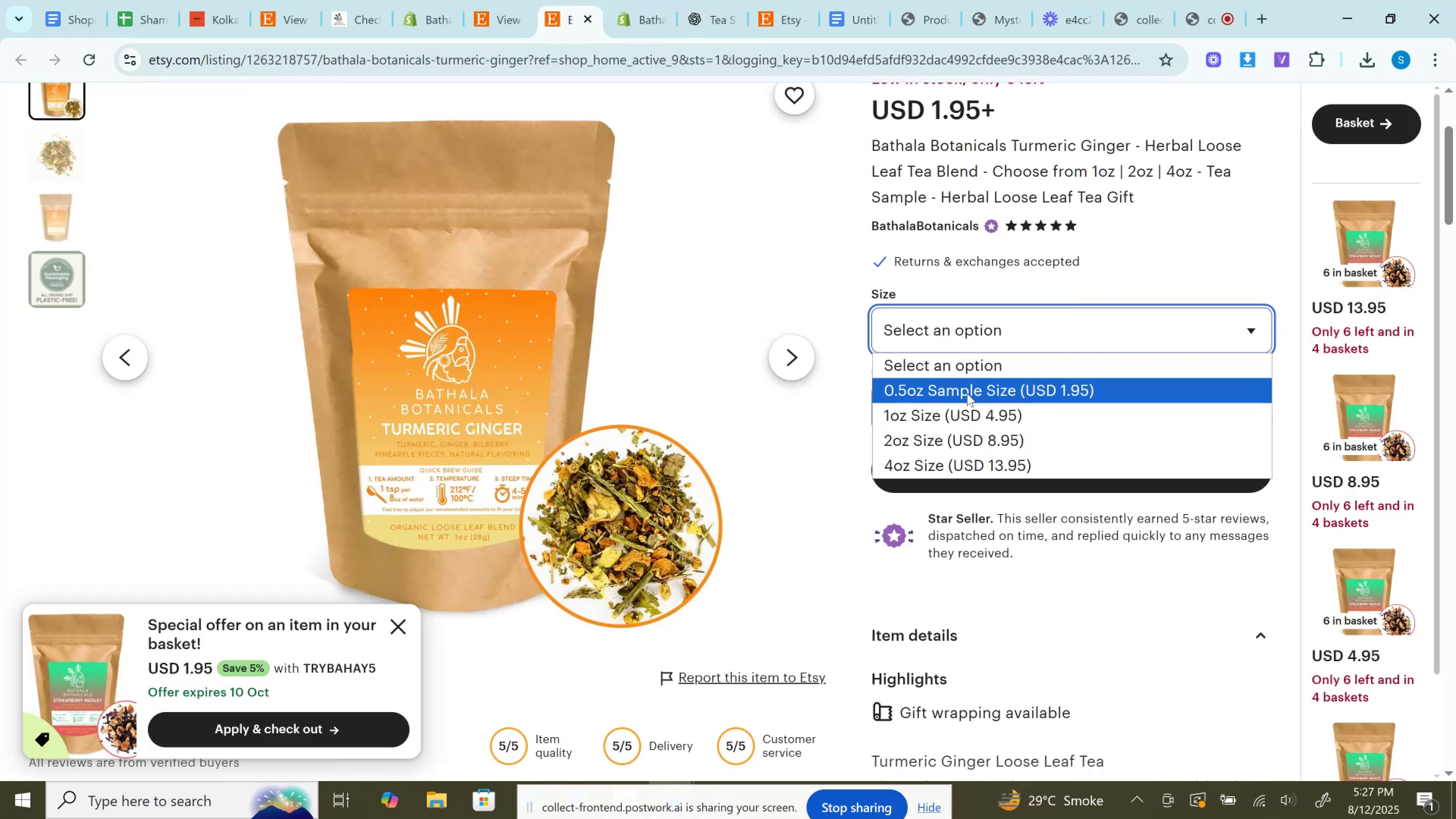 
left_click([967, 393])
 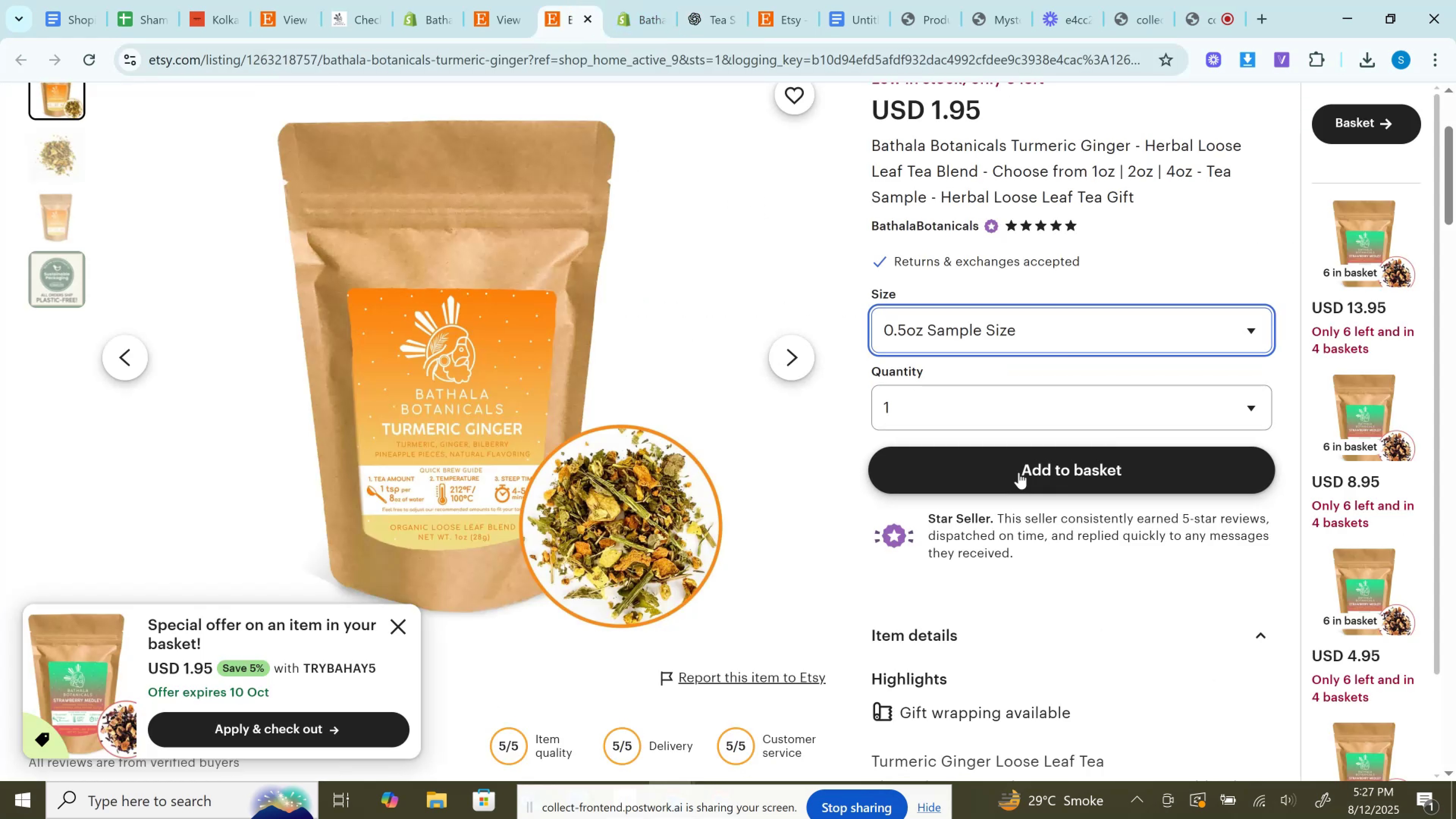 
left_click([1019, 472])
 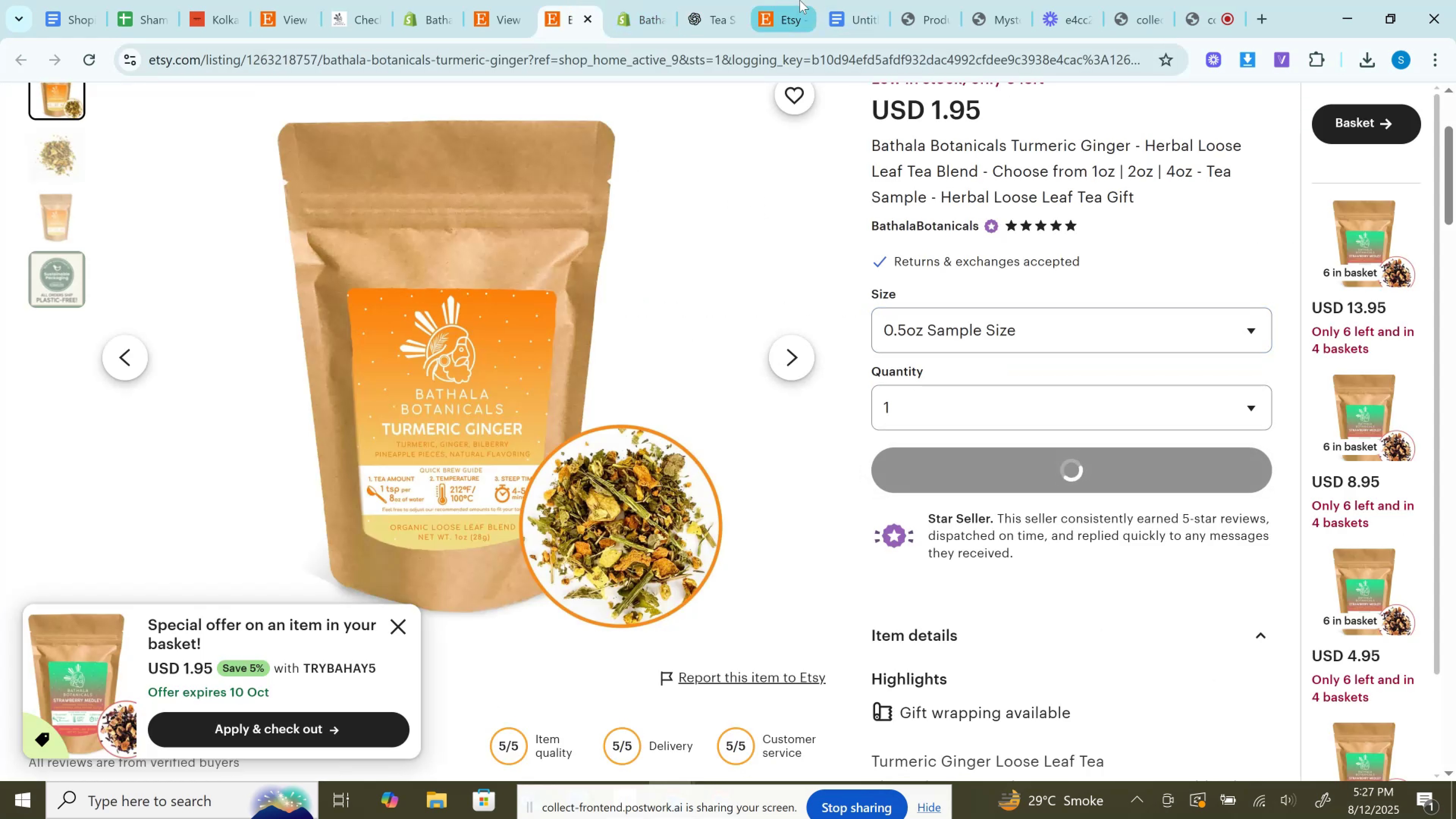 
left_click([800, 0])
 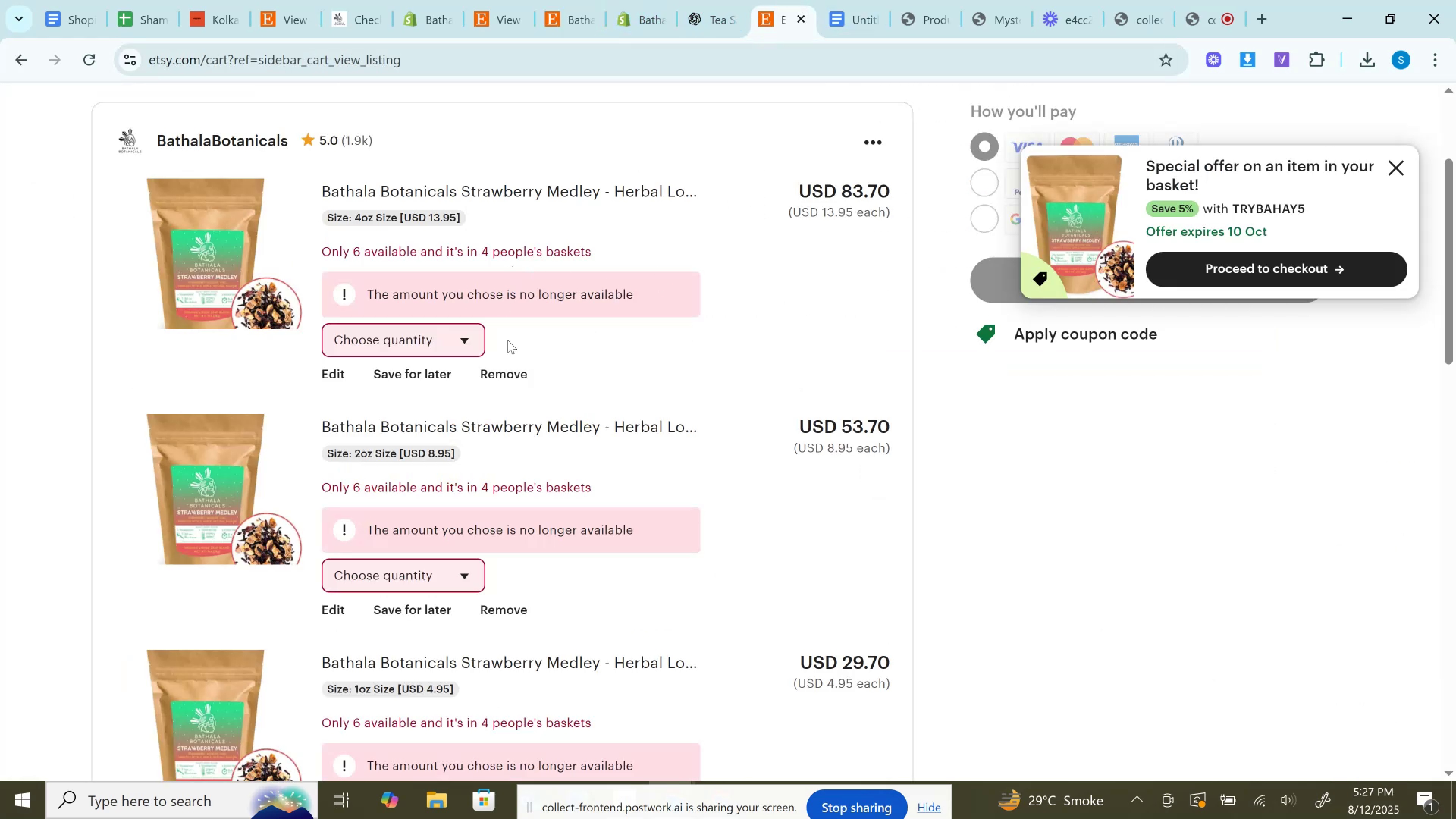 
left_click([516, 373])
 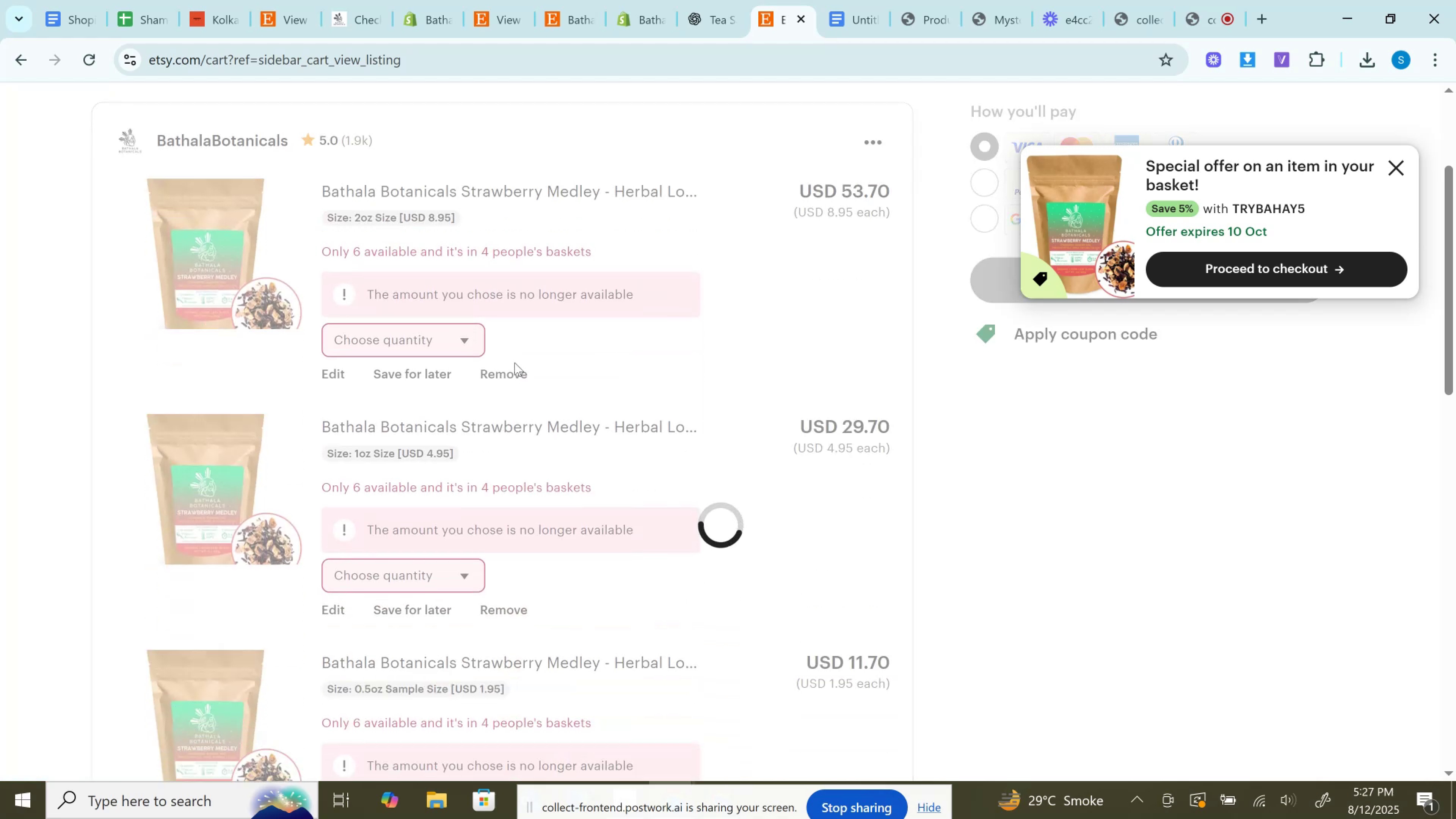 
left_click([515, 362])
 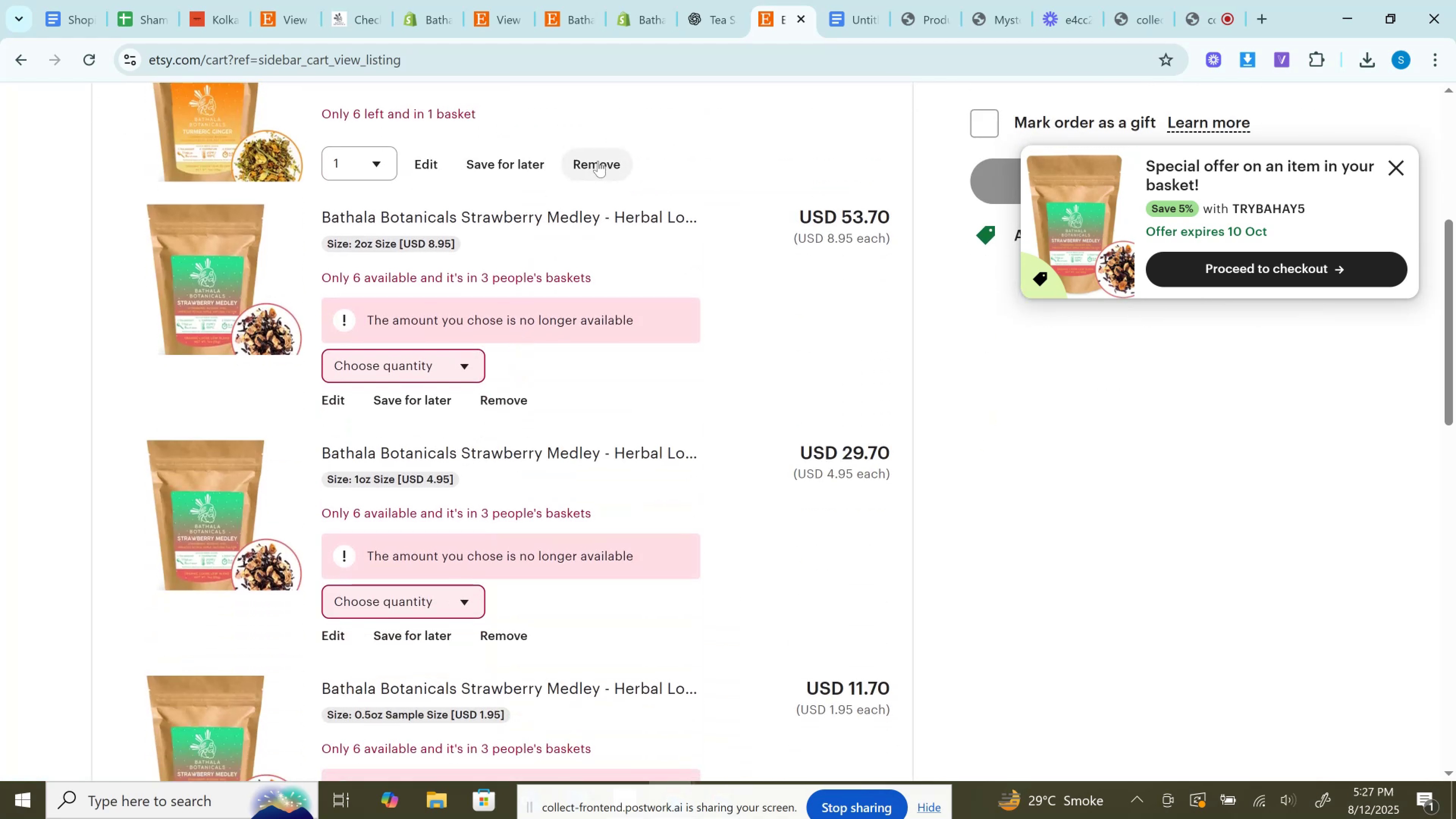 
left_click([616, 168])
 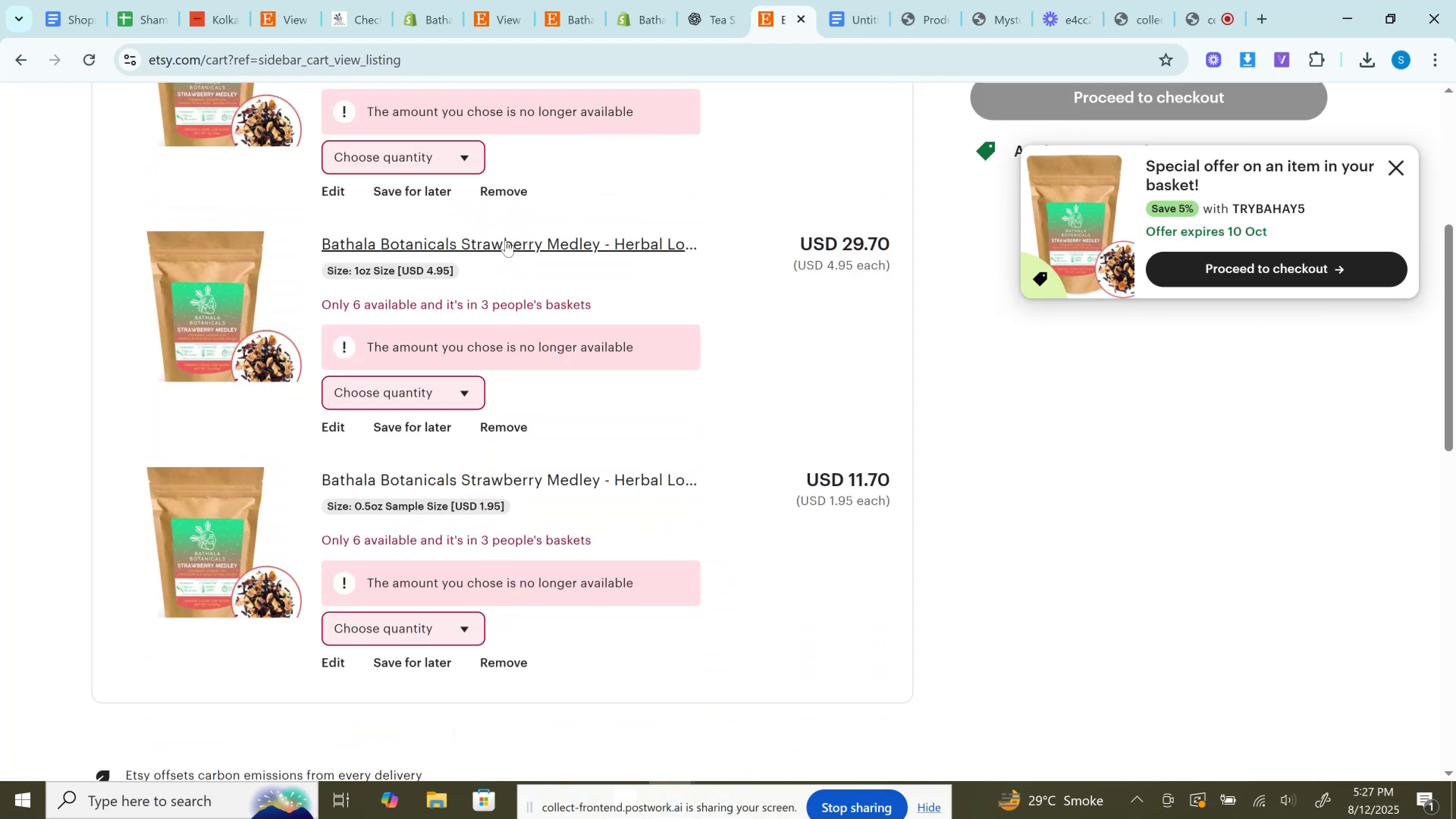 
left_click([526, 184])
 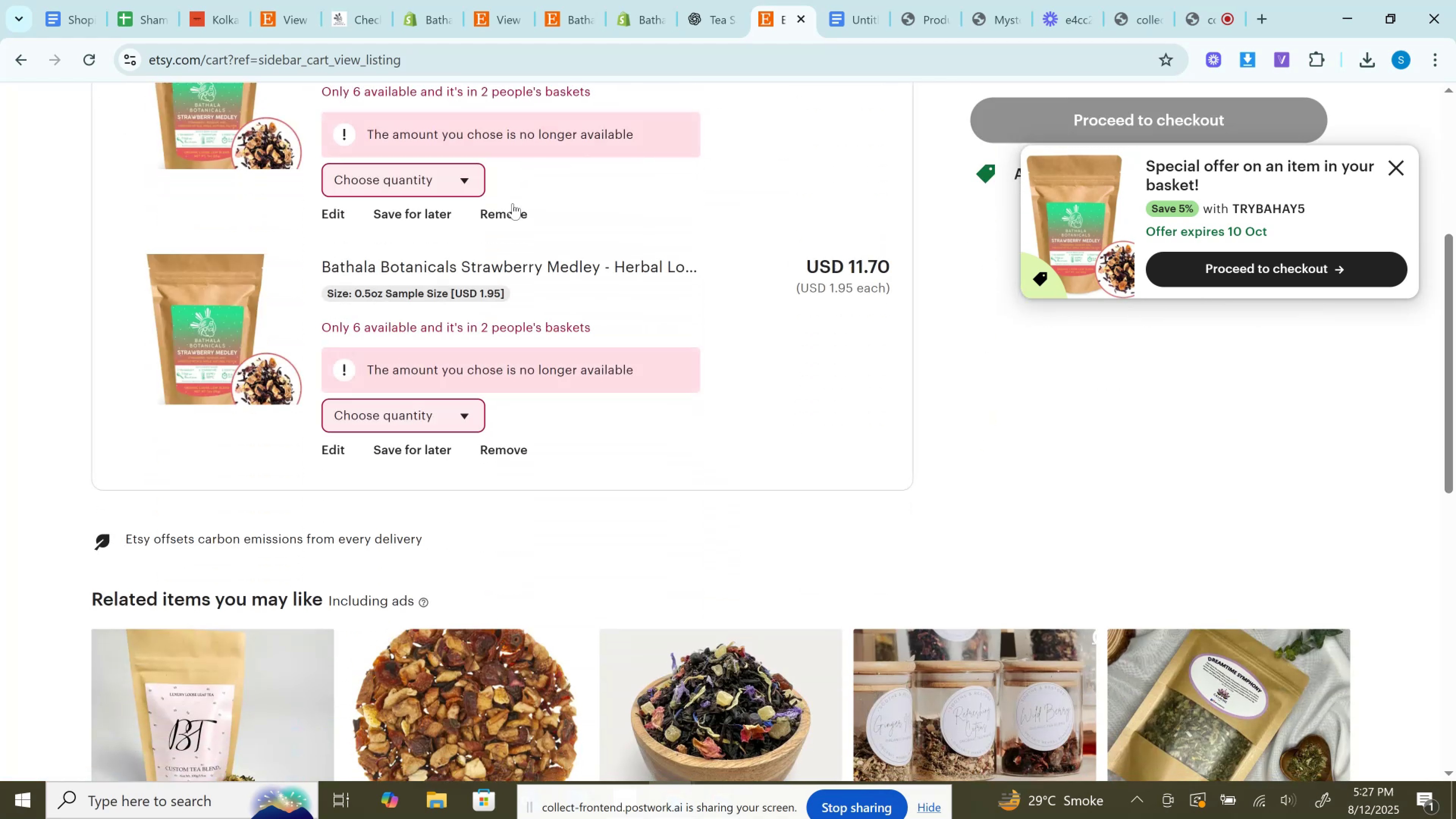 
left_click([510, 209])
 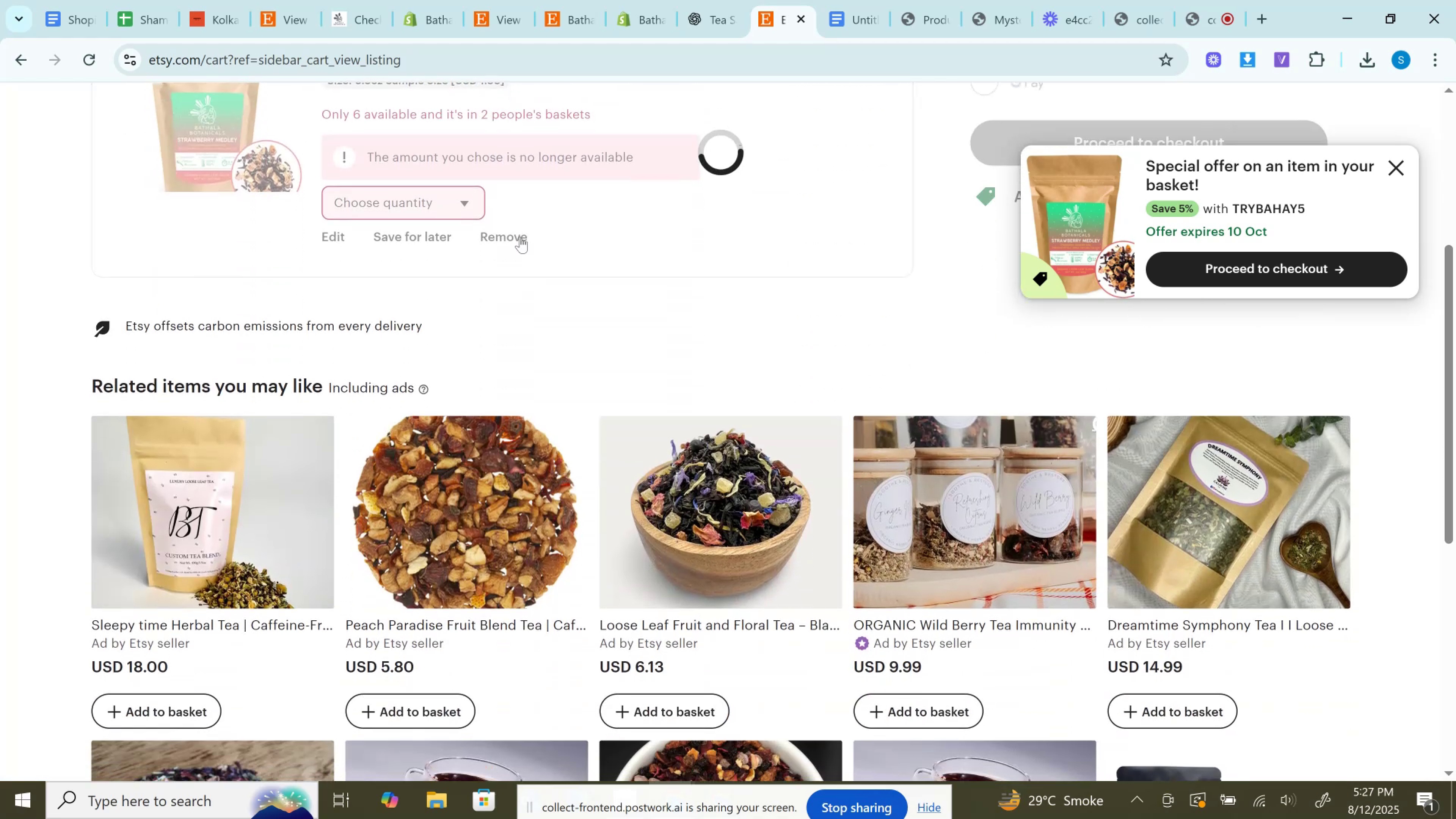 
left_click([520, 237])
 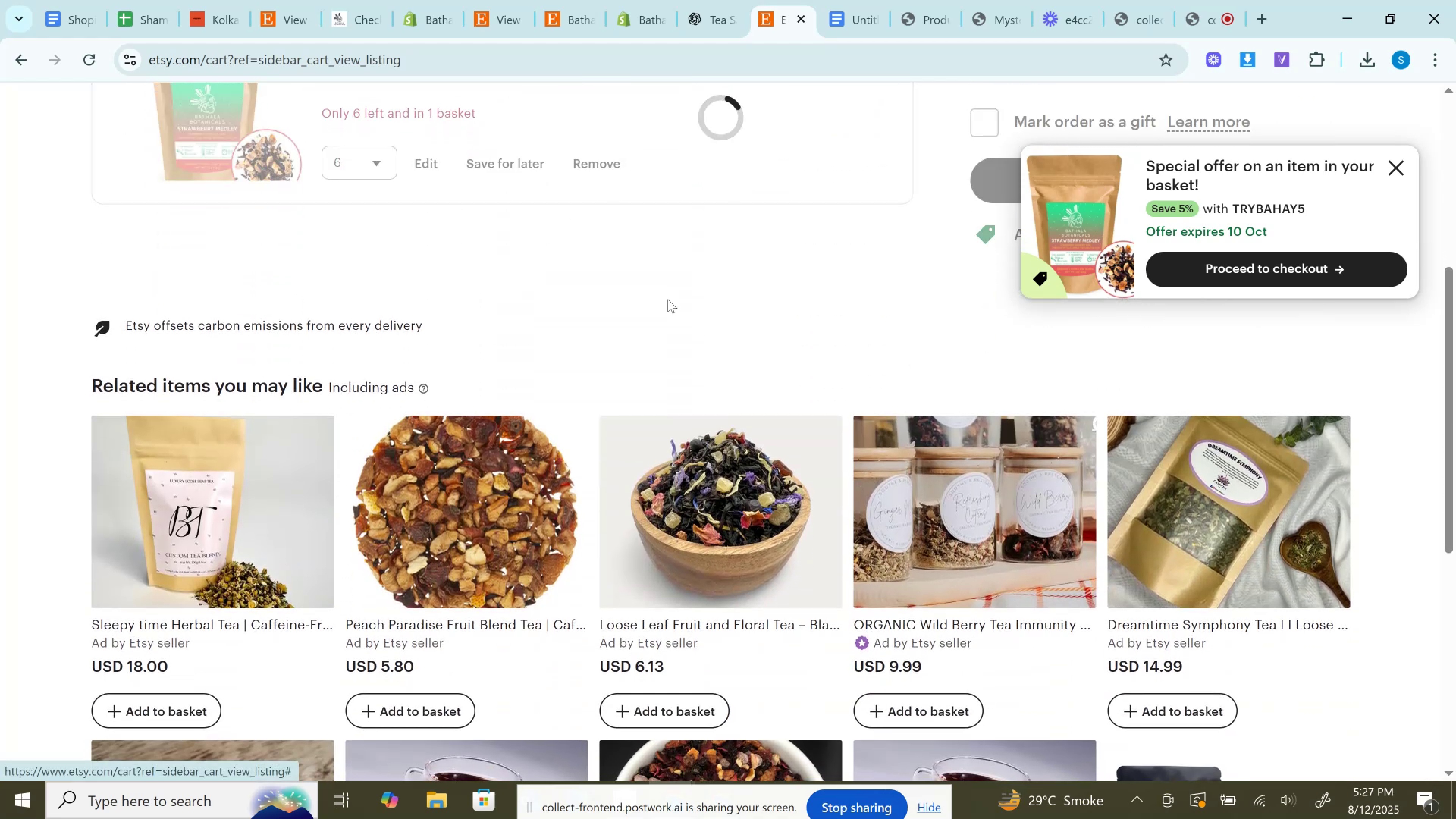 
scroll: coordinate [690, 328], scroll_direction: up, amount: 3.0
 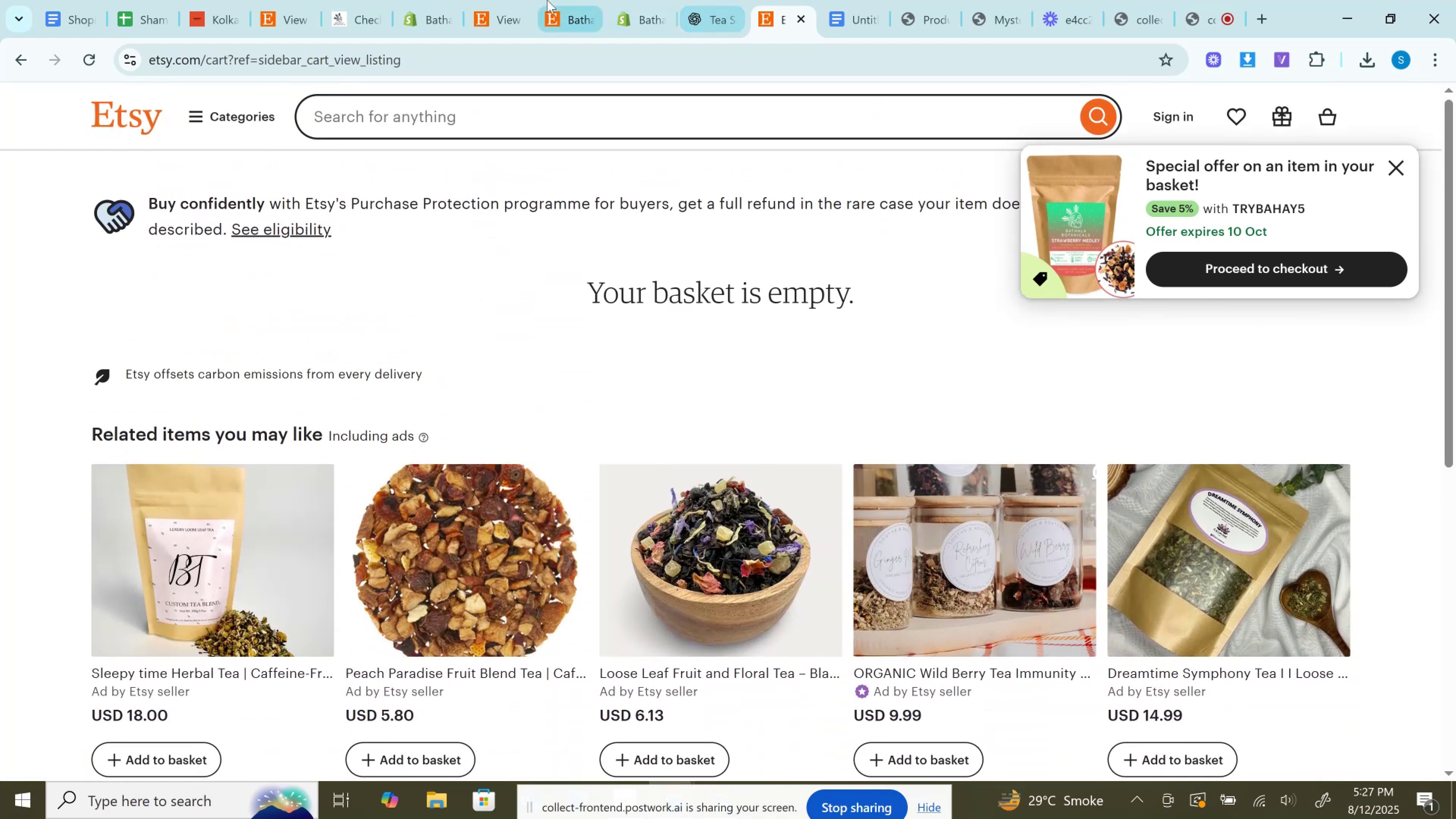 
left_click([569, 0])
 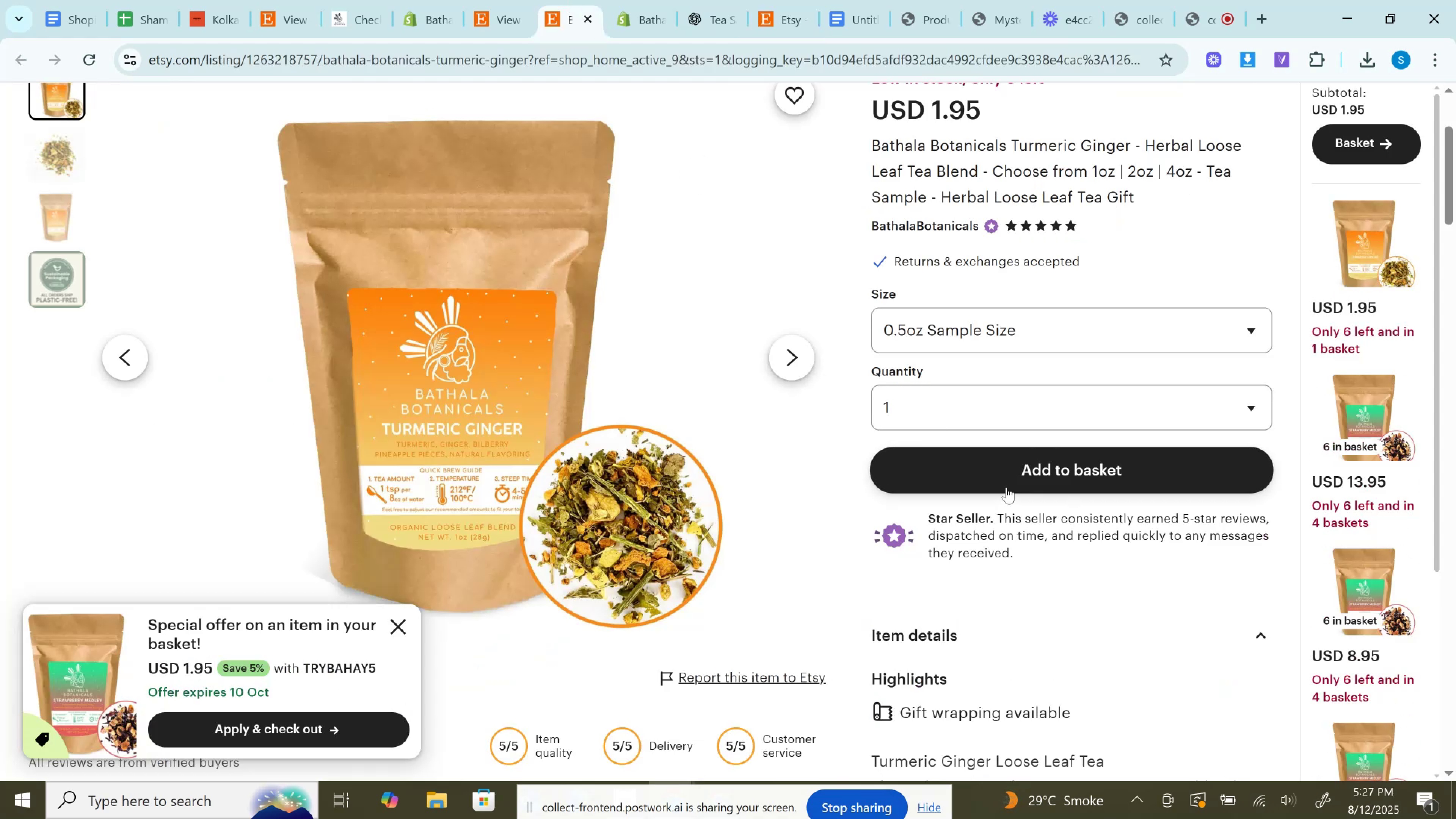 
left_click([1001, 482])
 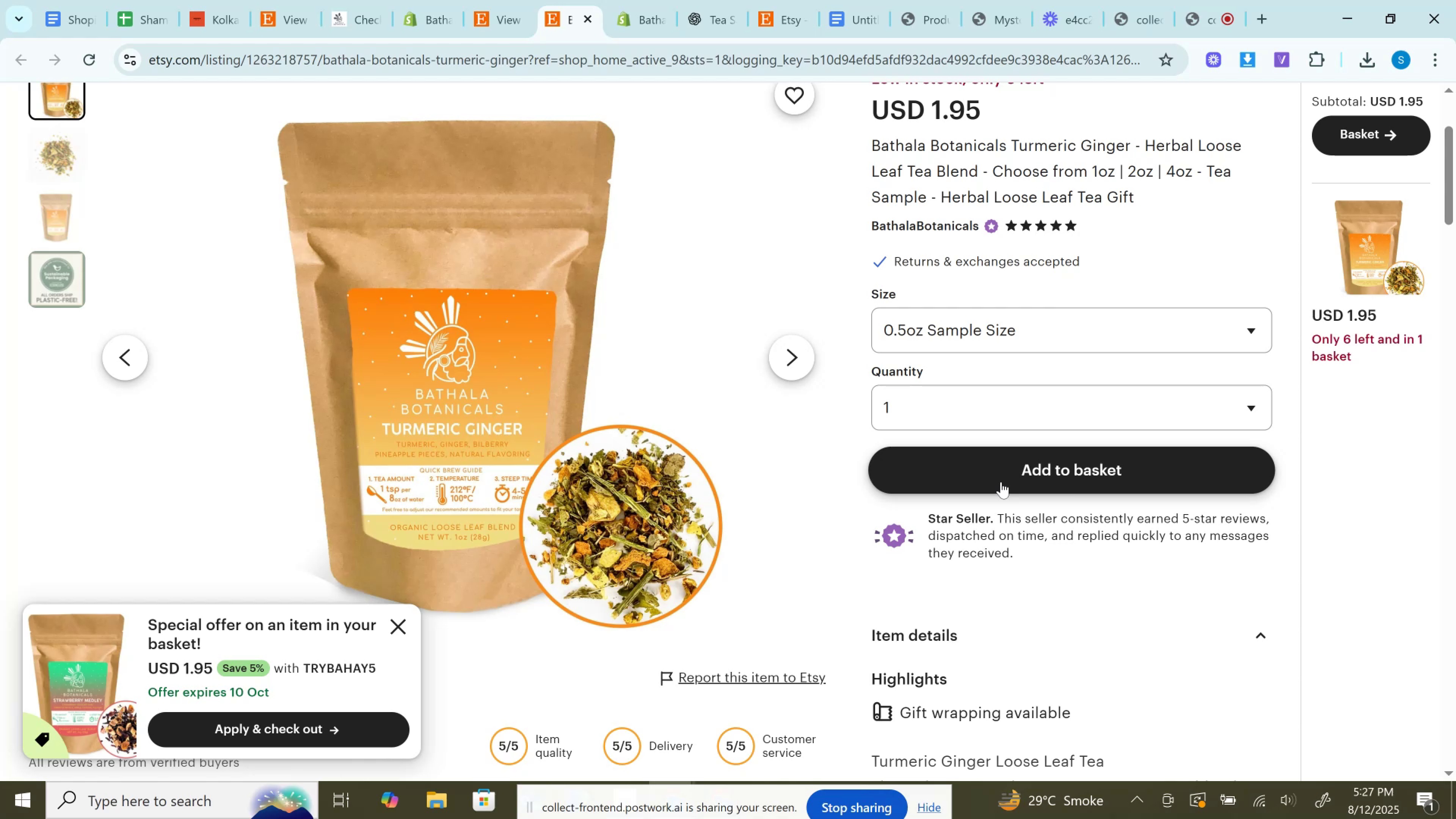 
wait(16.18)
 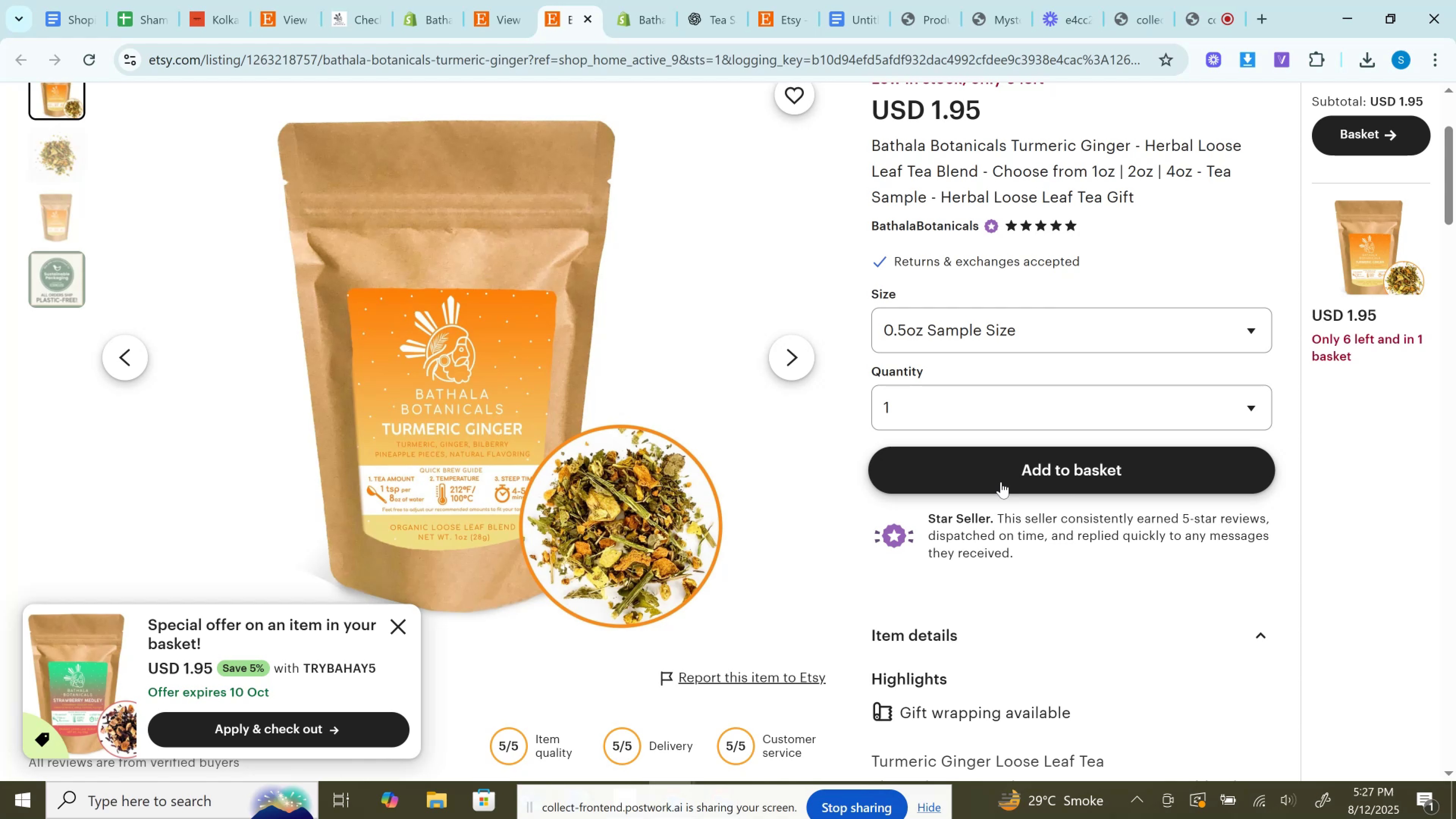 
left_click([640, 0])
 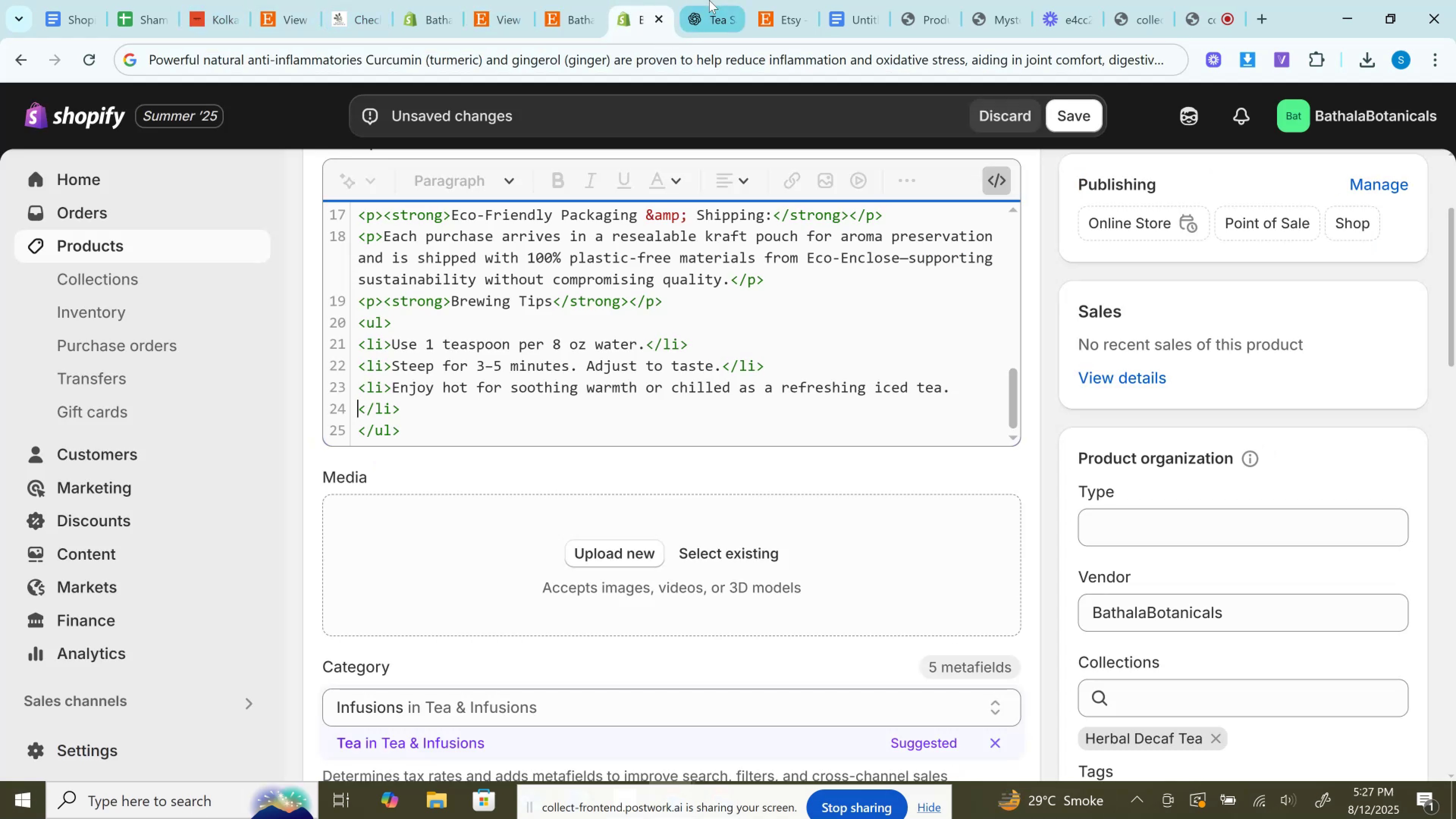 
left_click([709, 0])
 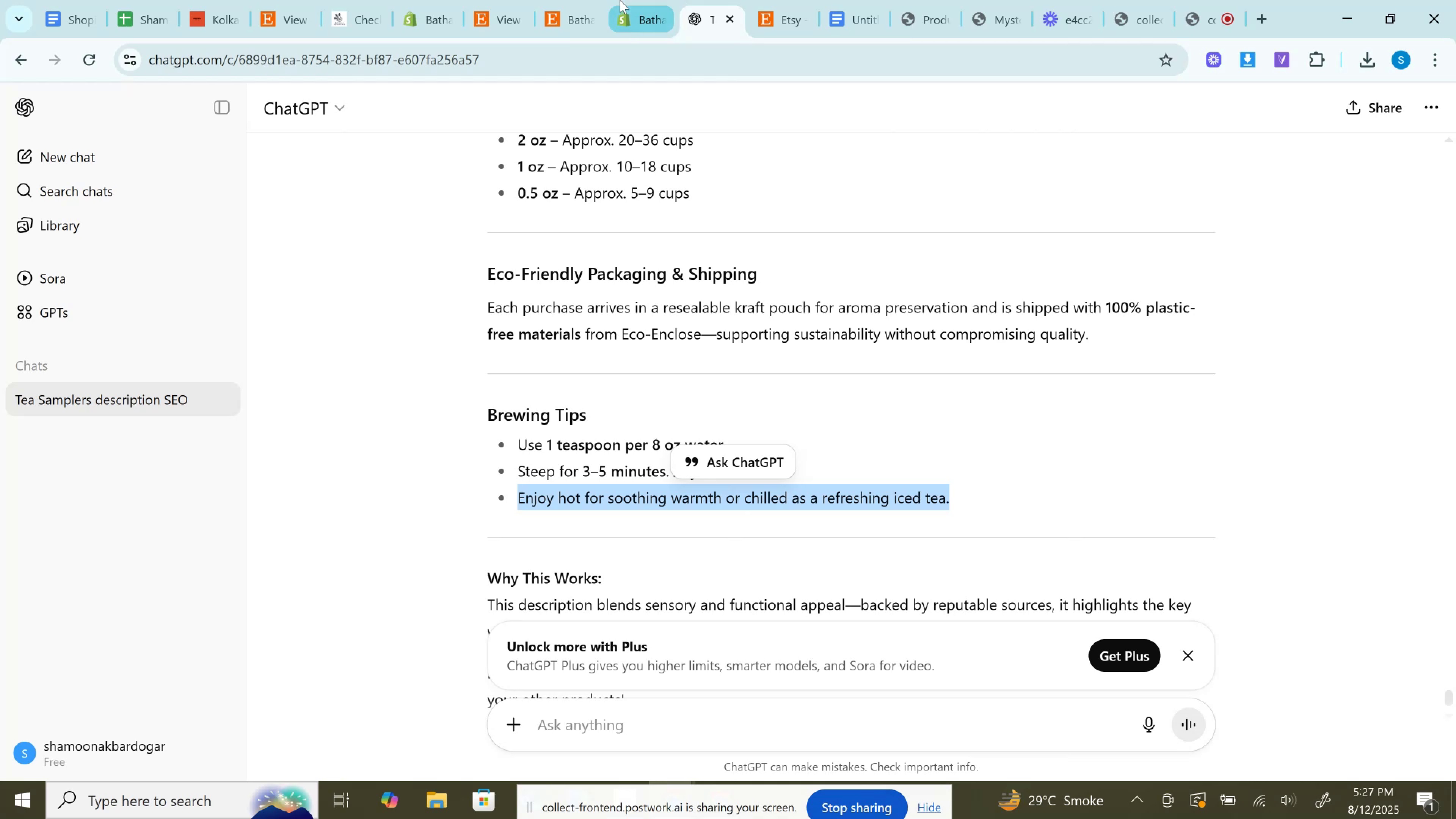 
left_click([619, 0])
 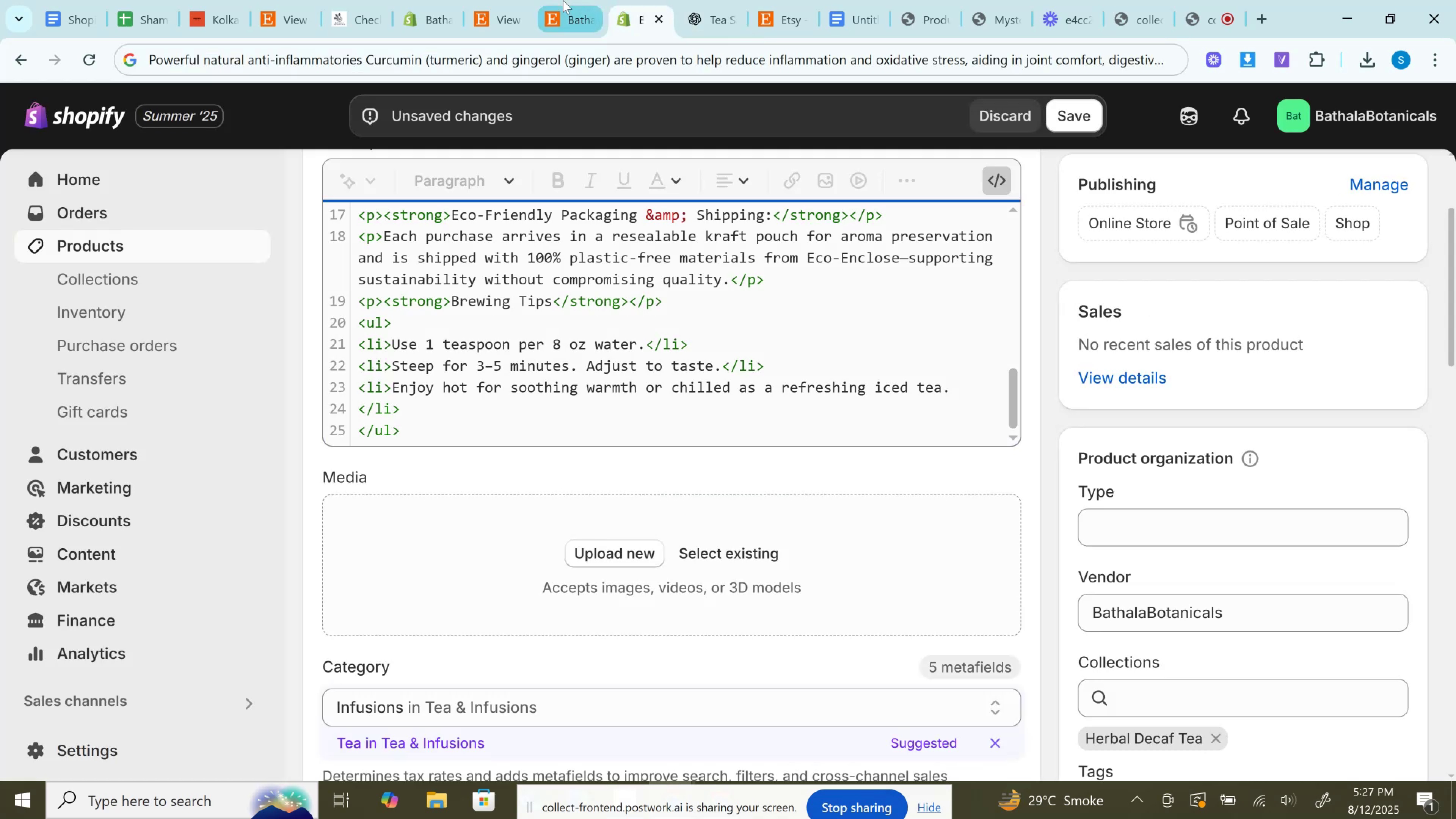 
double_click([563, 0])
 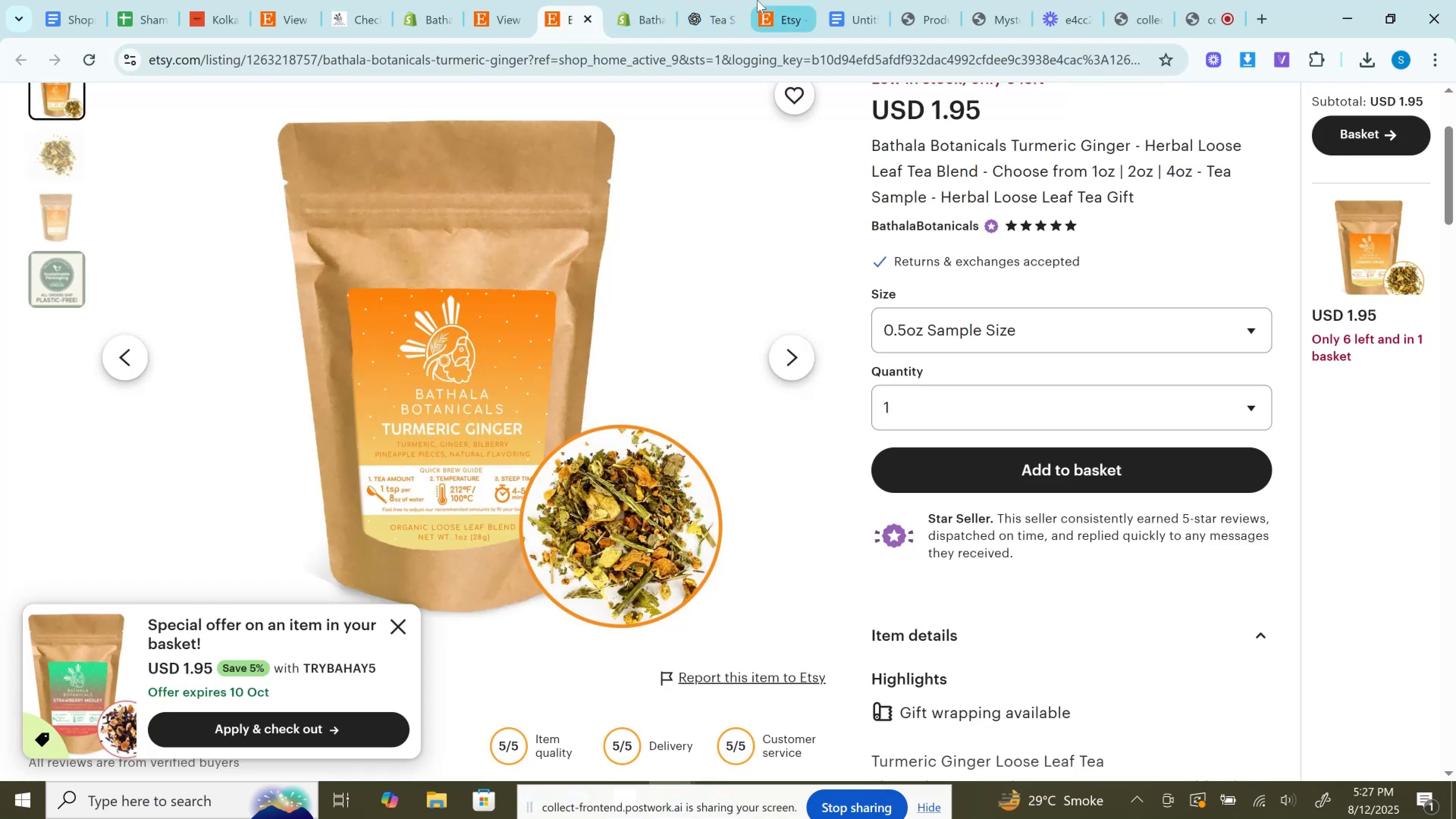 
left_click([757, 0])
 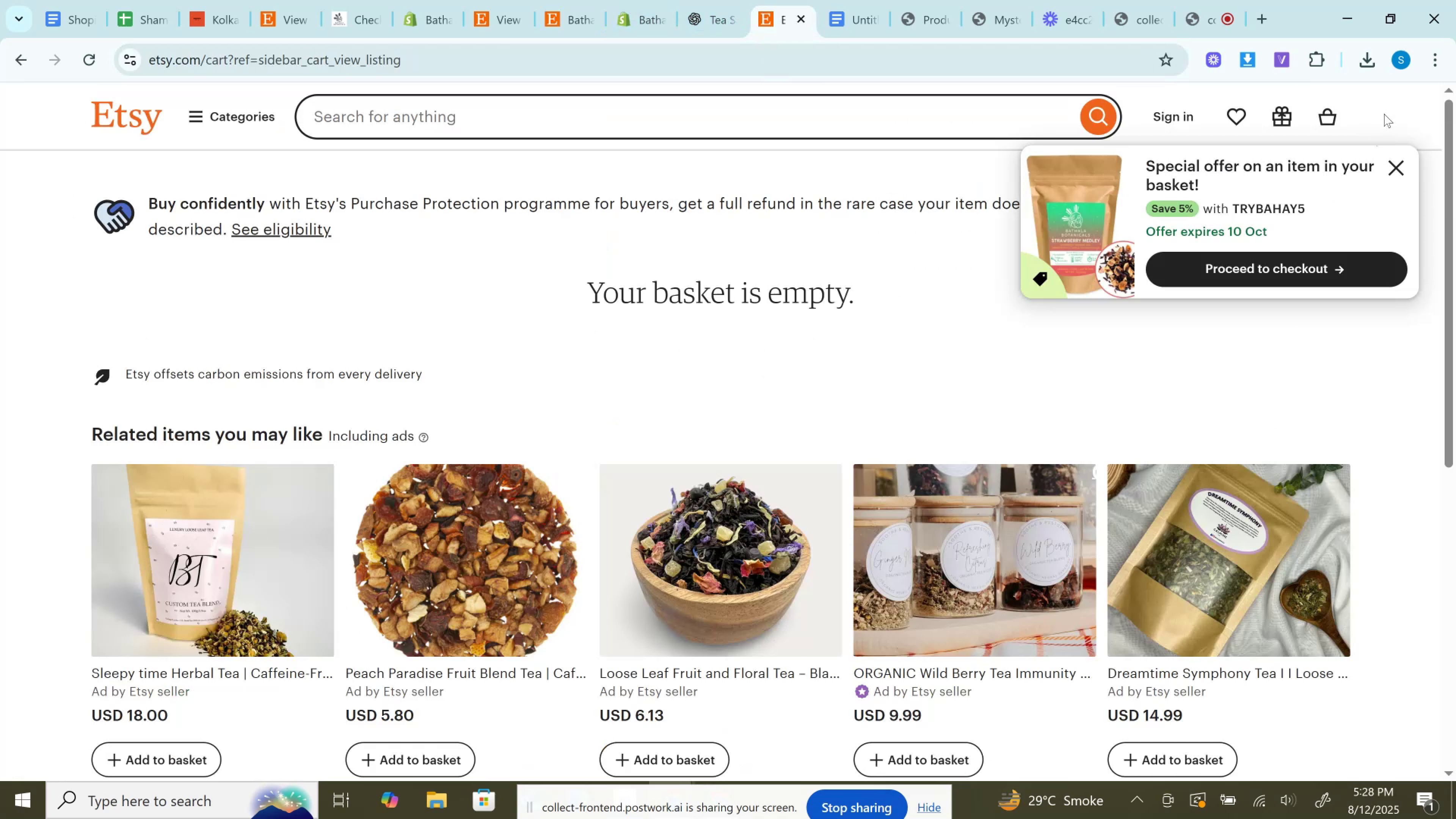 
left_click([1323, 117])
 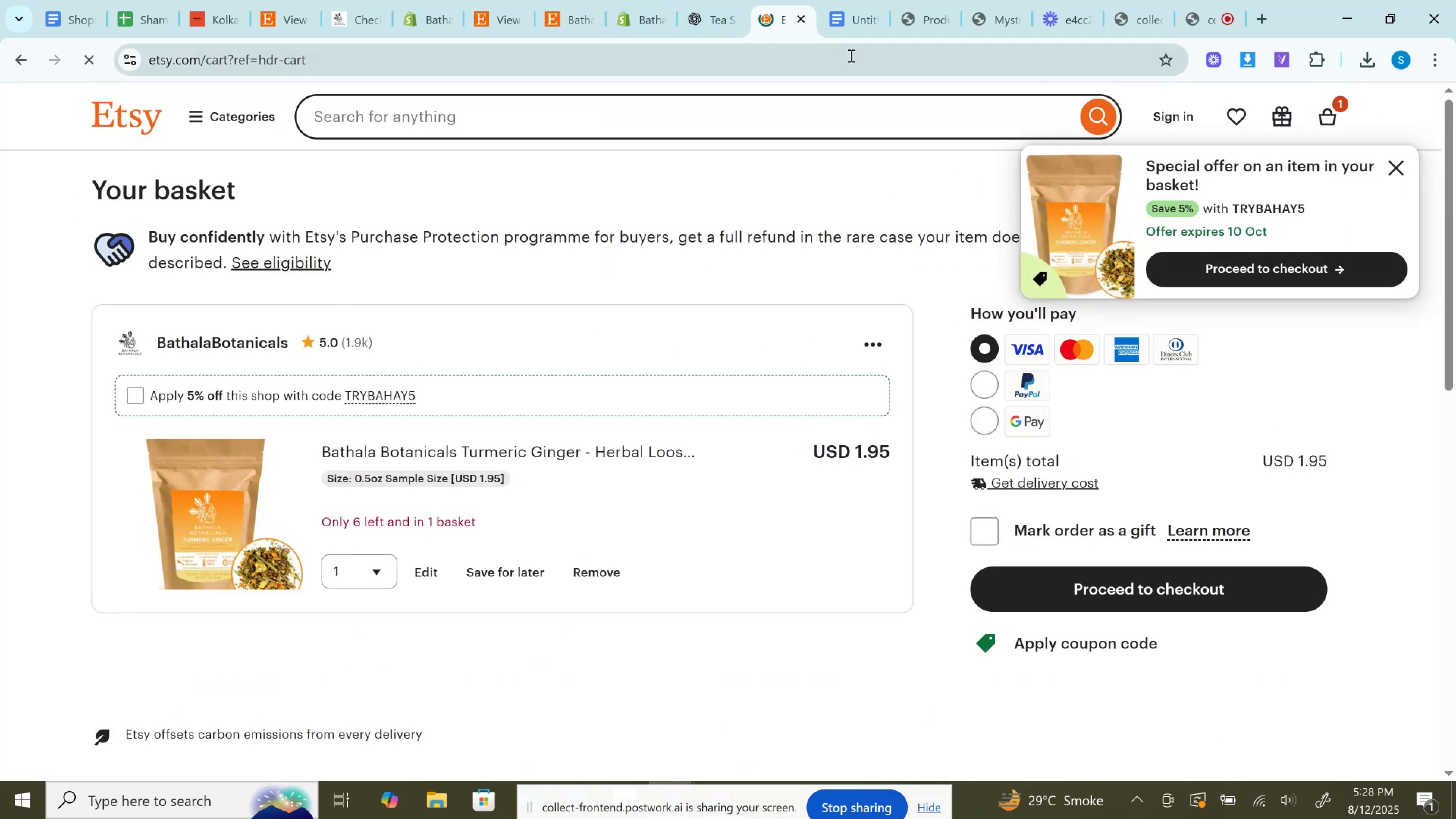 
left_click_drag(start_coordinate=[773, 0], to_coordinate=[650, 0])
 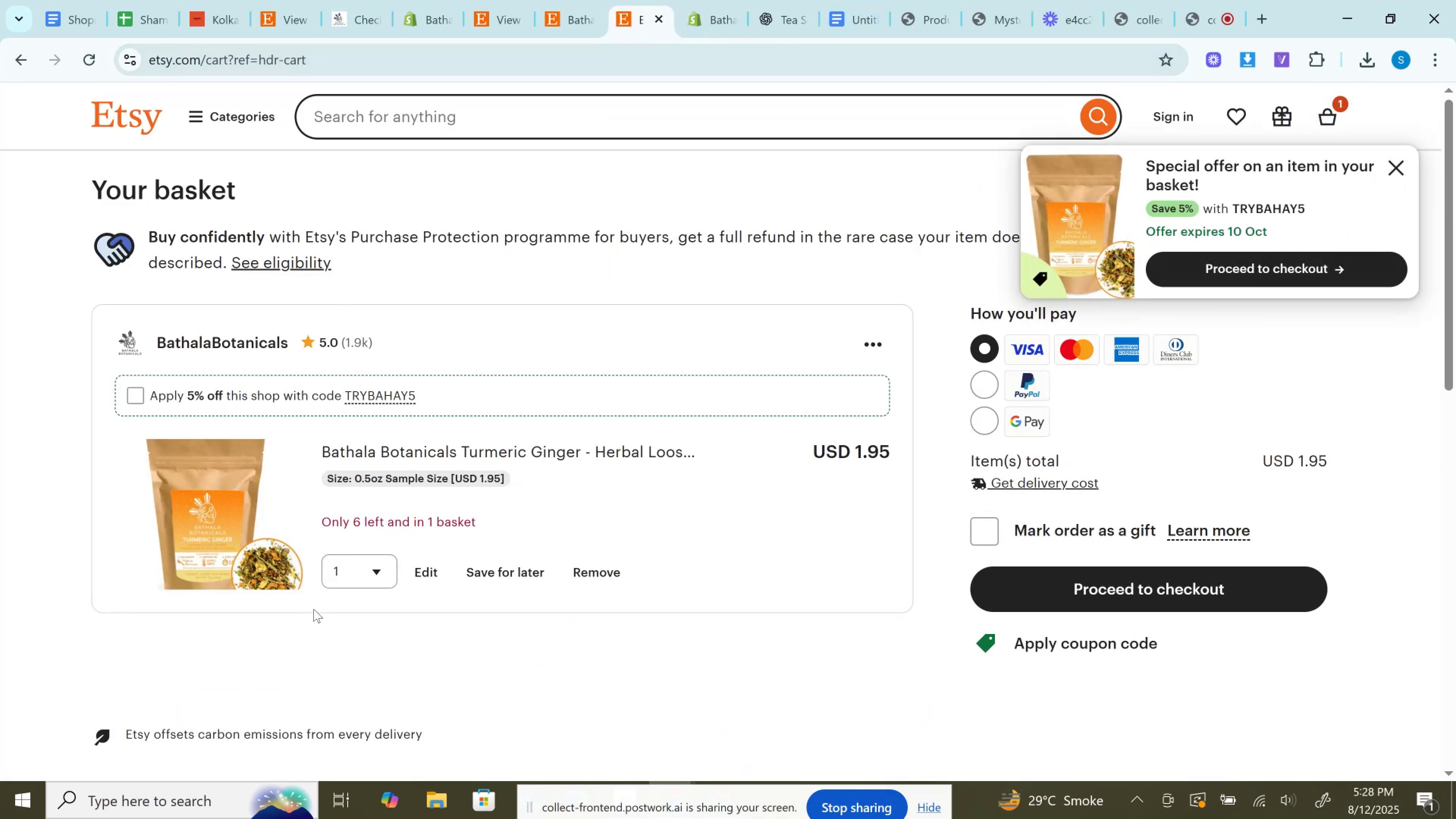 
left_click([353, 560])
 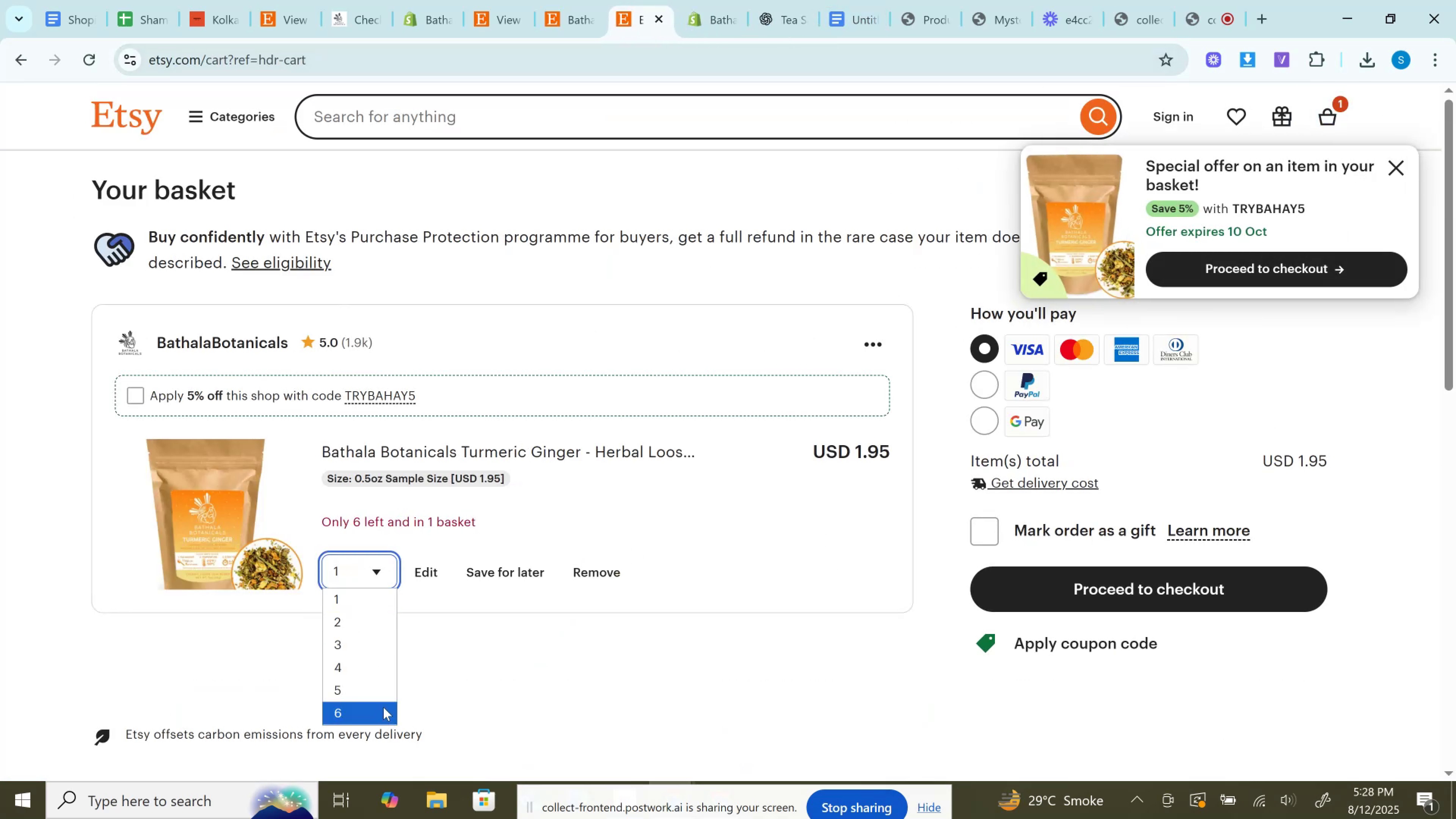 
left_click([382, 703])
 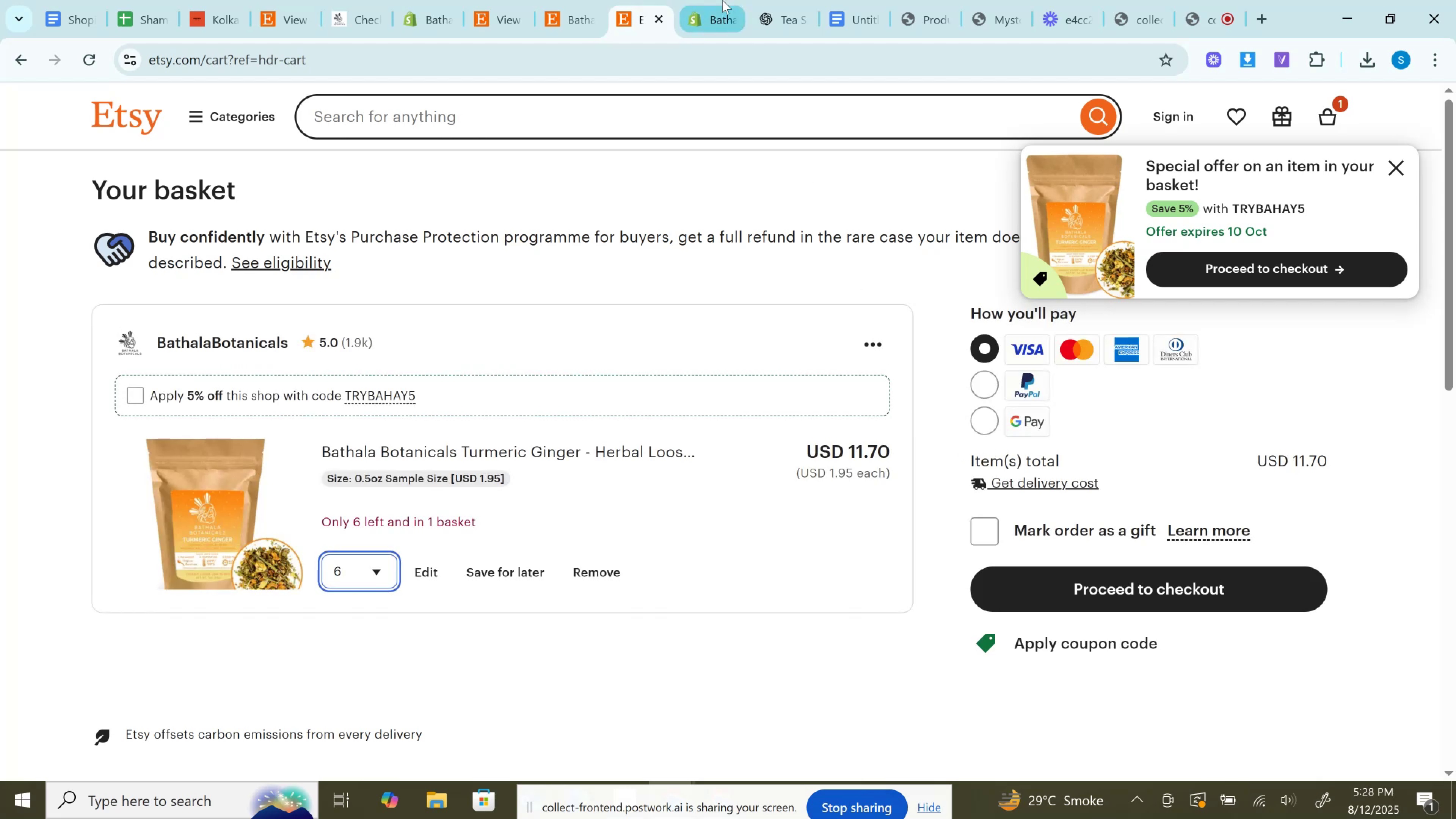 
left_click([711, 0])
 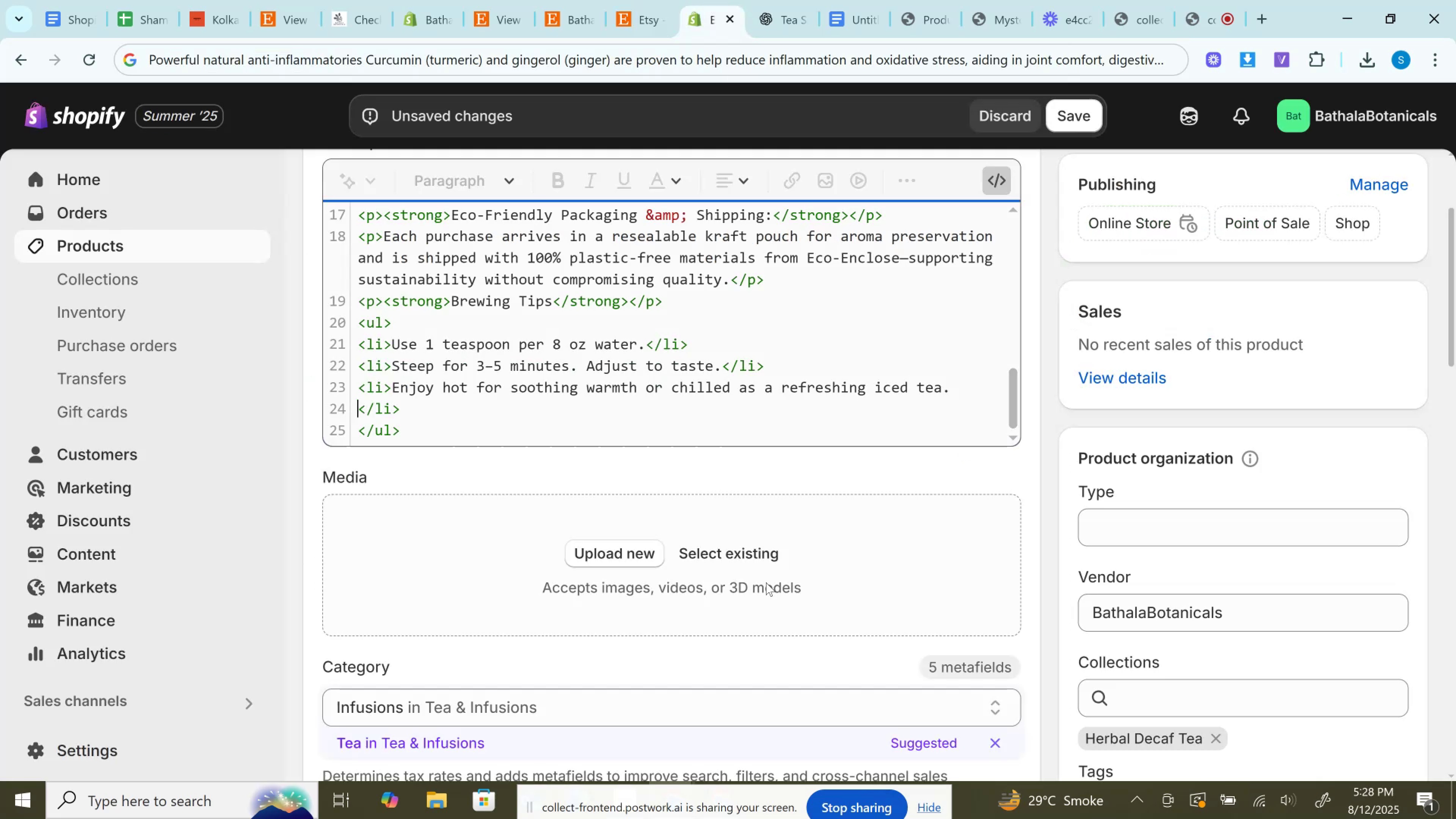 
scroll: coordinate [775, 498], scroll_direction: down, amount: 9.0
 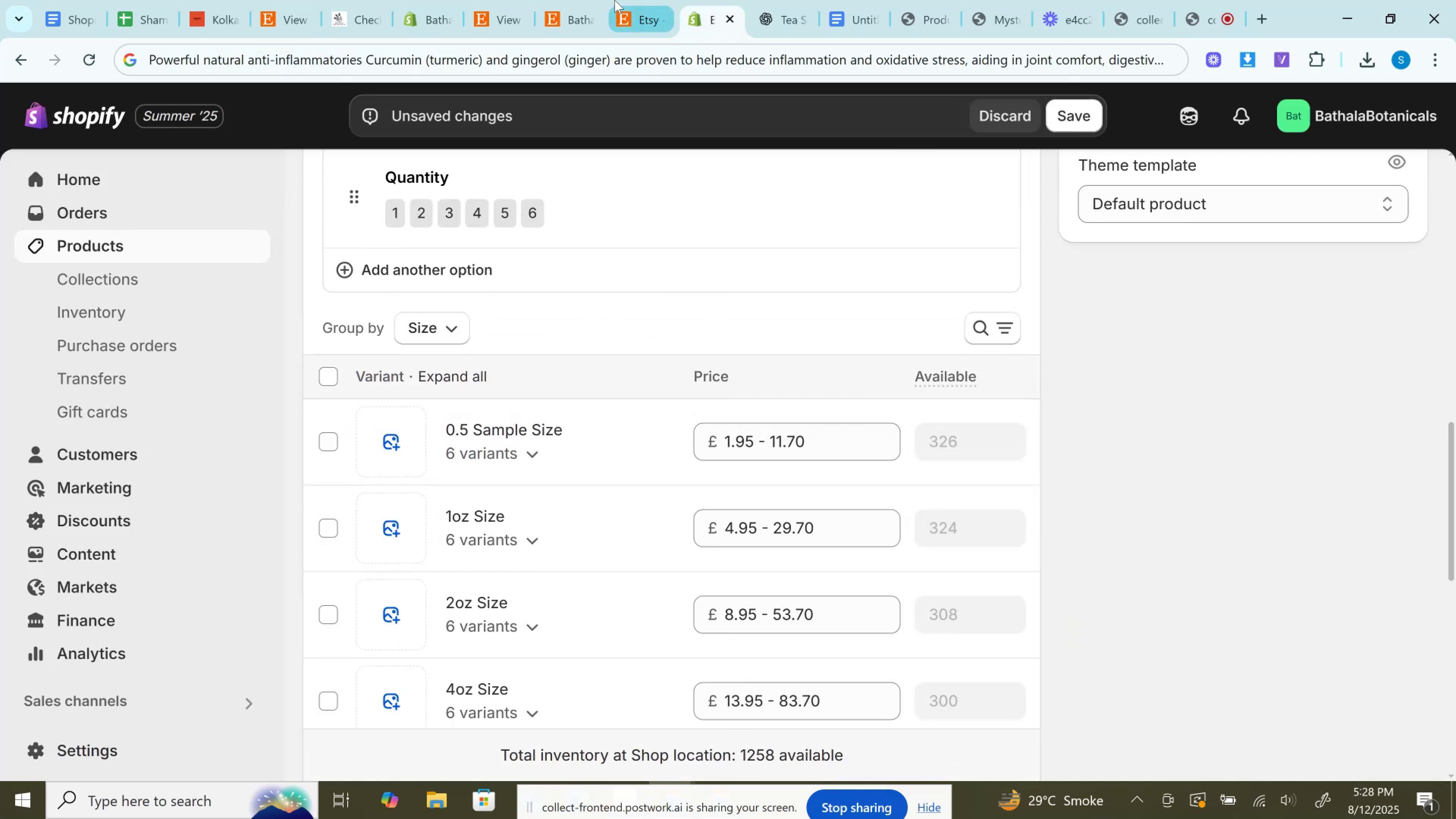 
left_click([615, 0])
 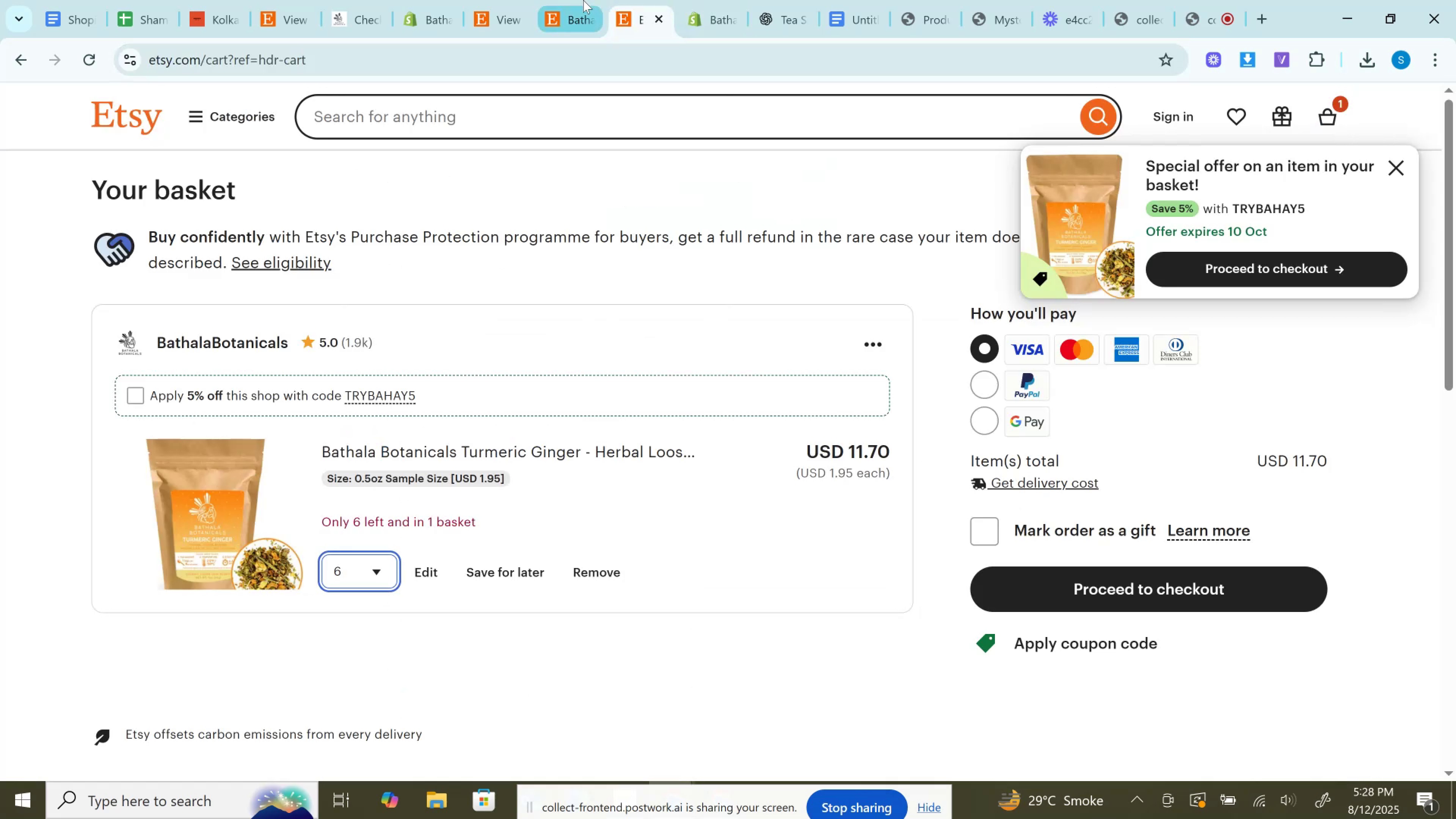 
double_click([583, 0])
 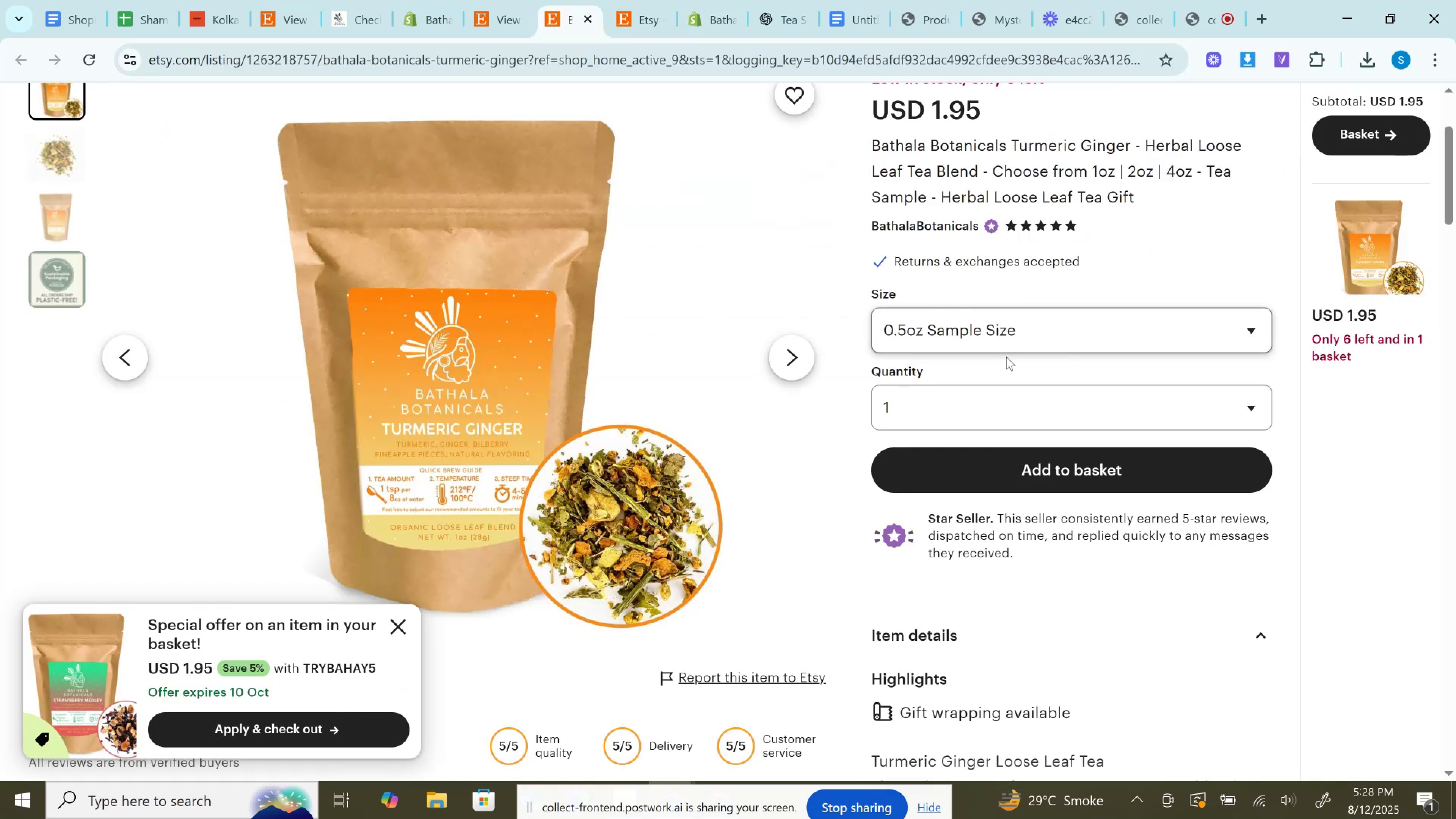 
left_click([964, 312])
 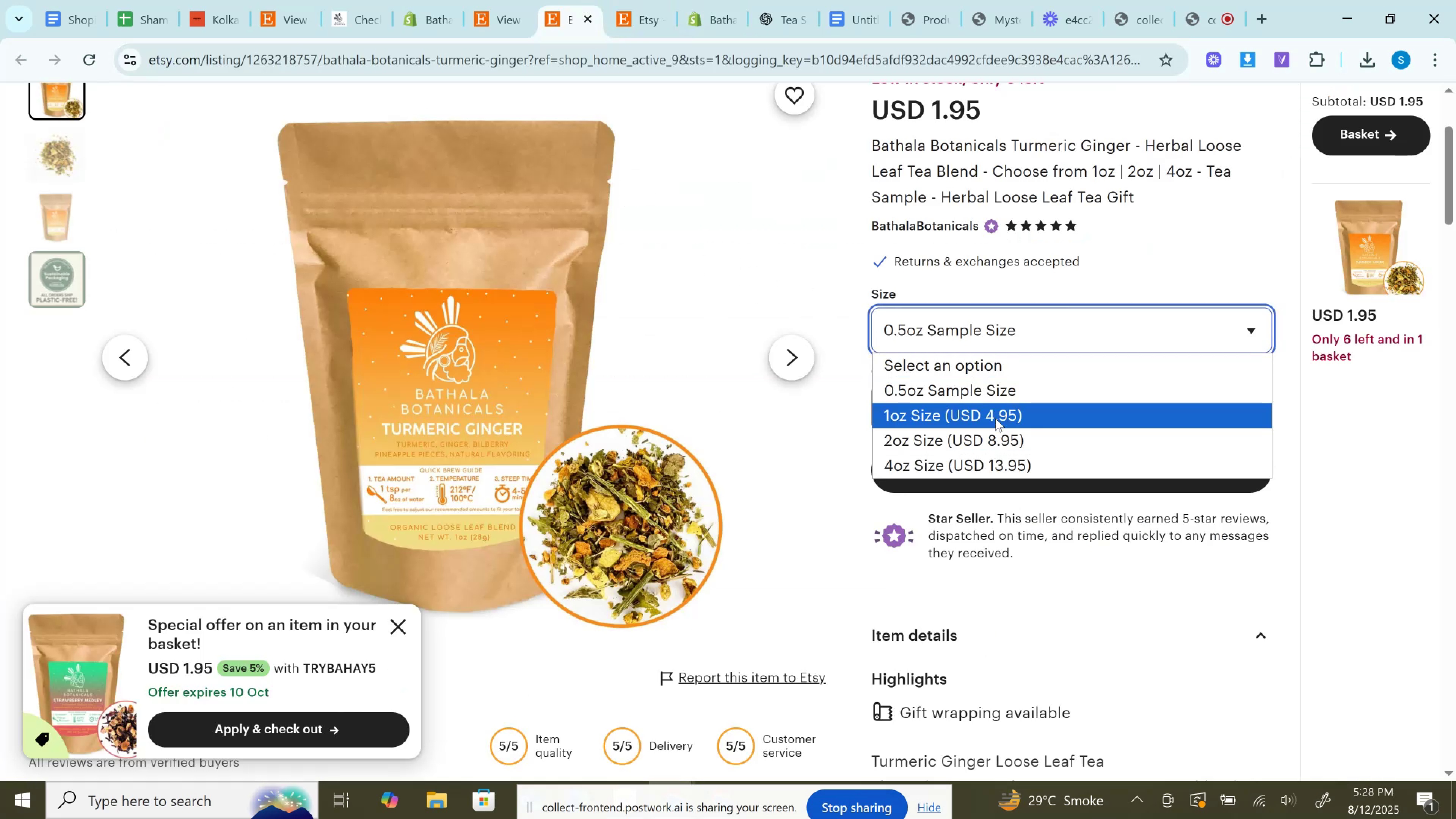 
left_click([993, 412])
 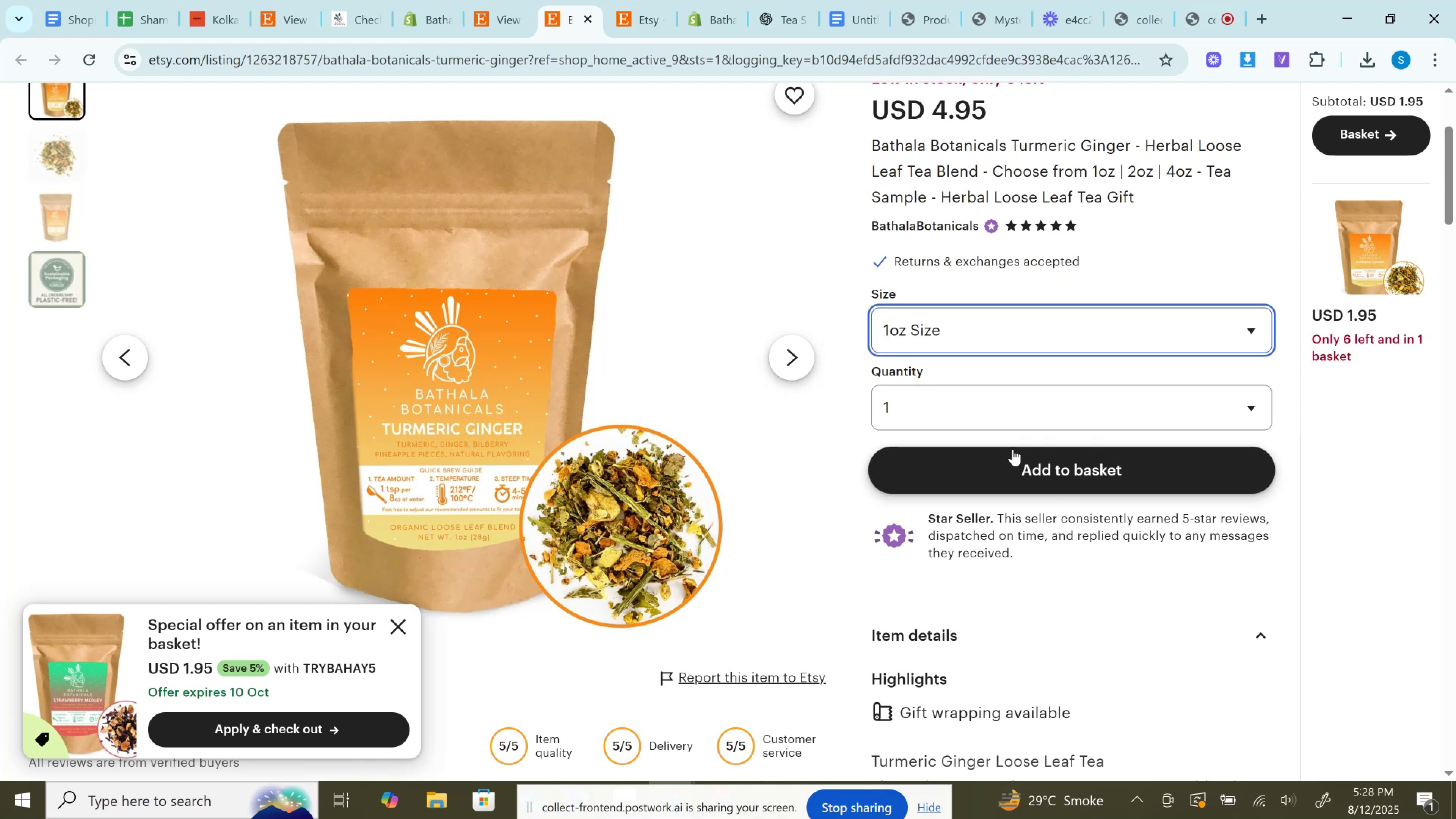 
left_click([1013, 449])
 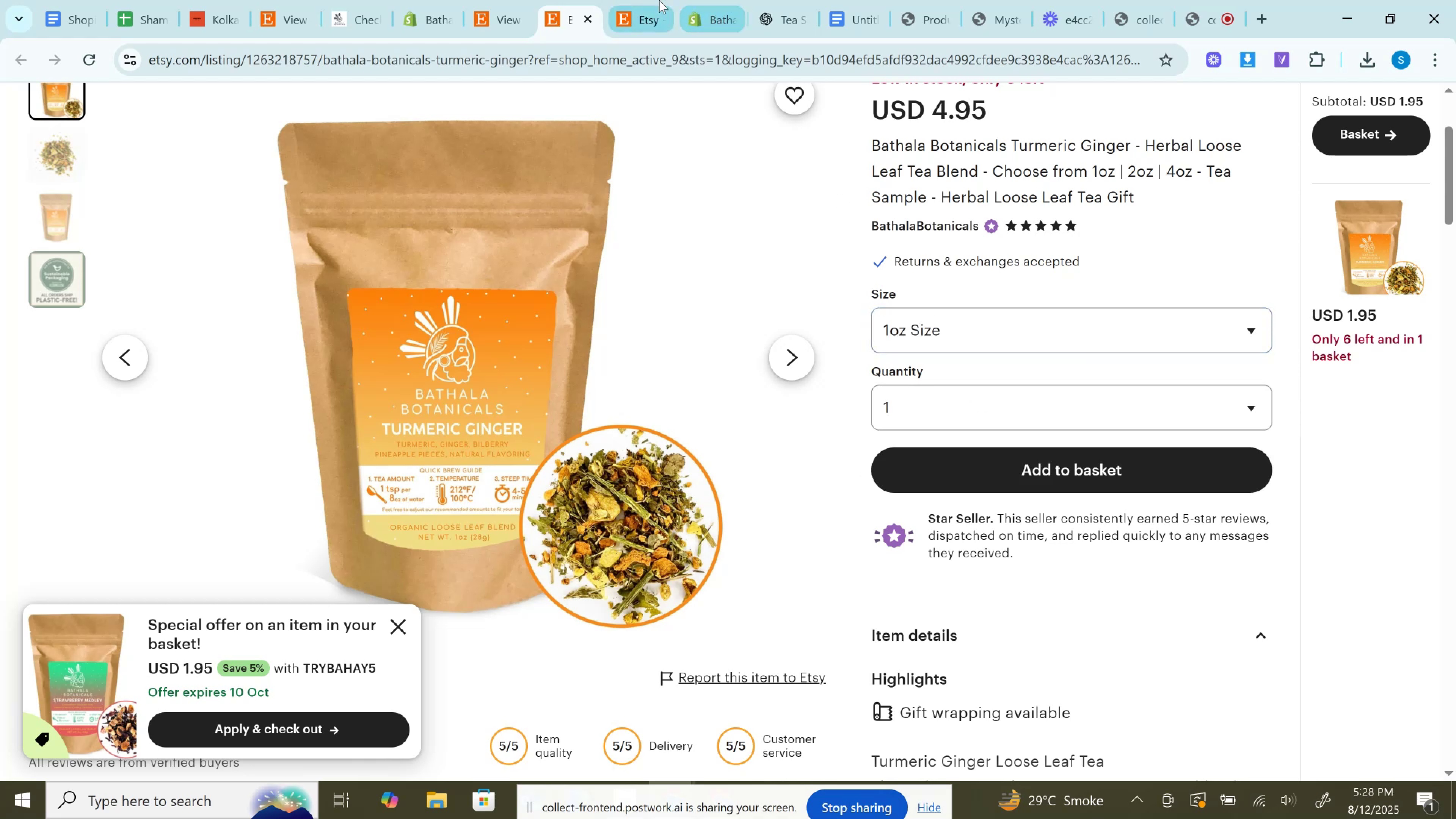 
left_click([659, 0])
 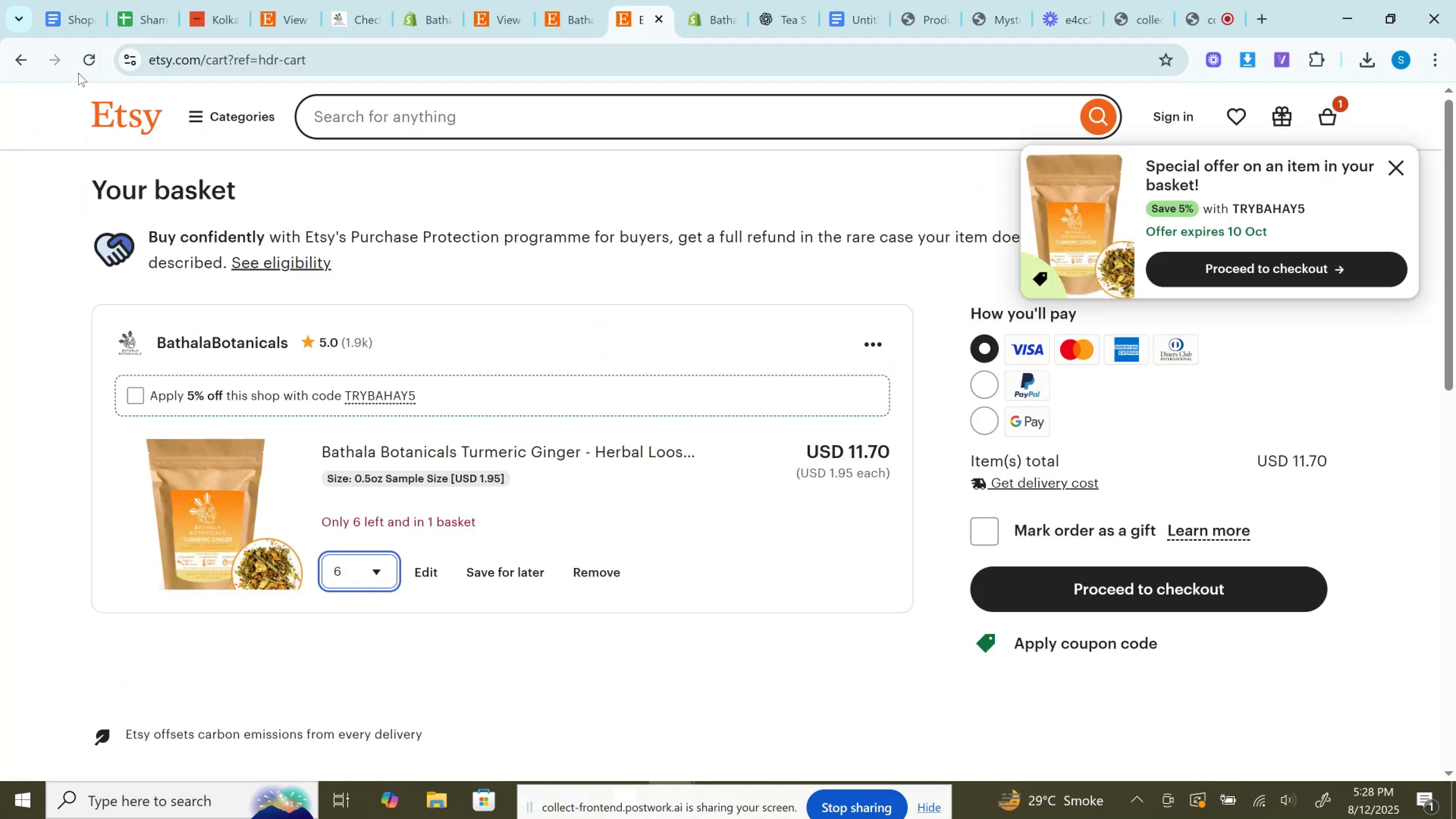 
left_click([83, 67])
 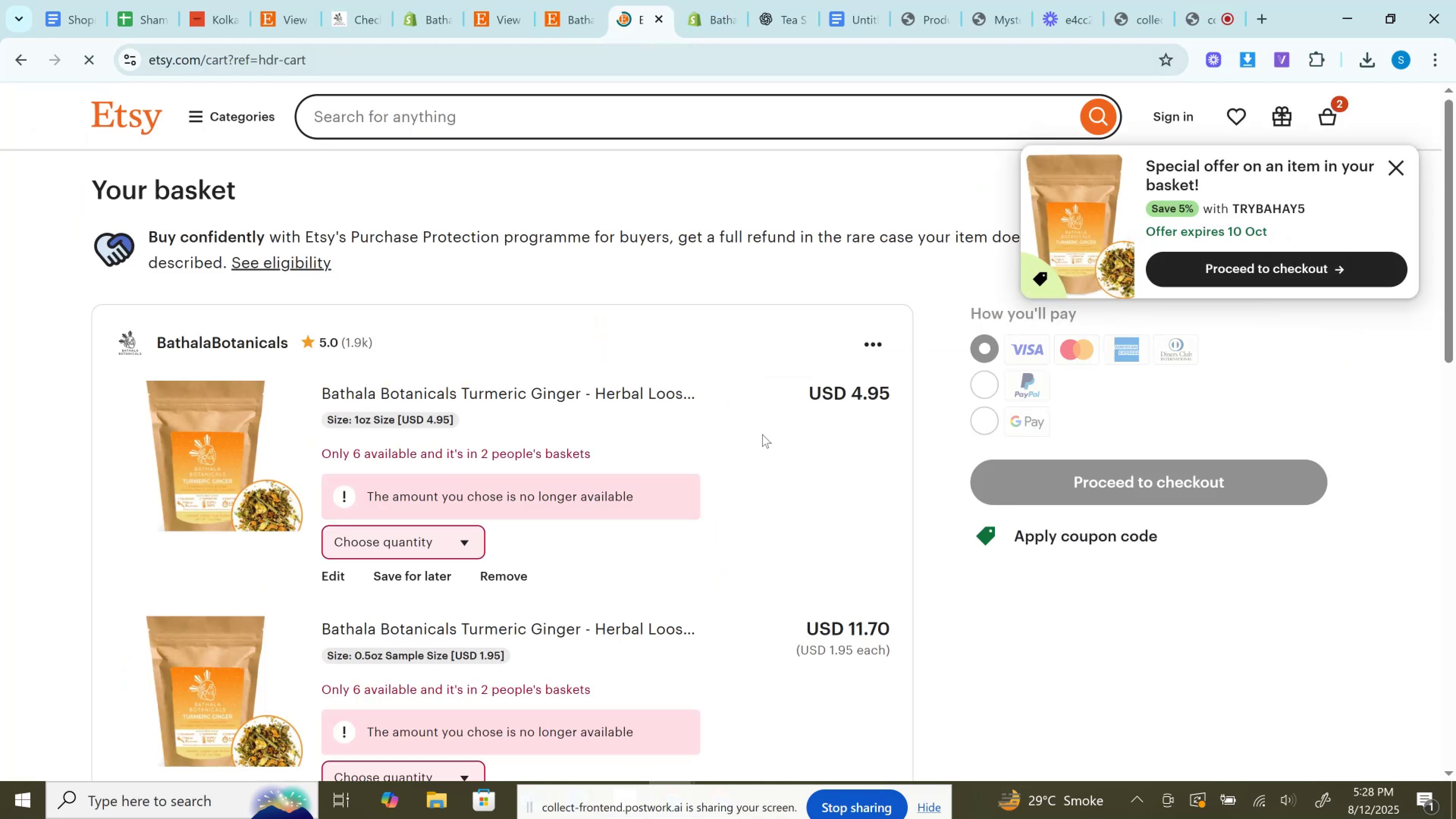 
left_click([447, 541])
 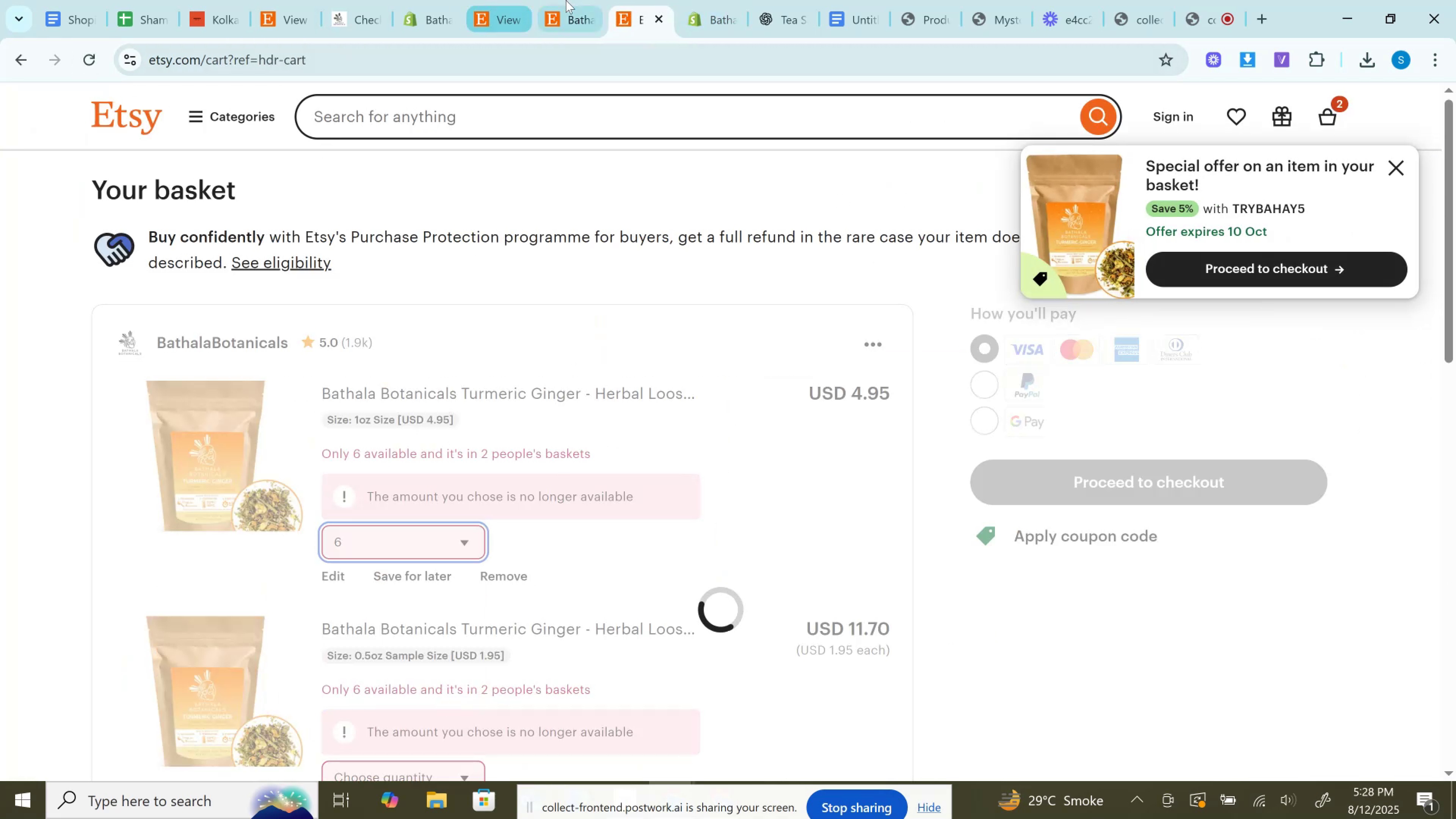 
left_click([566, 0])
 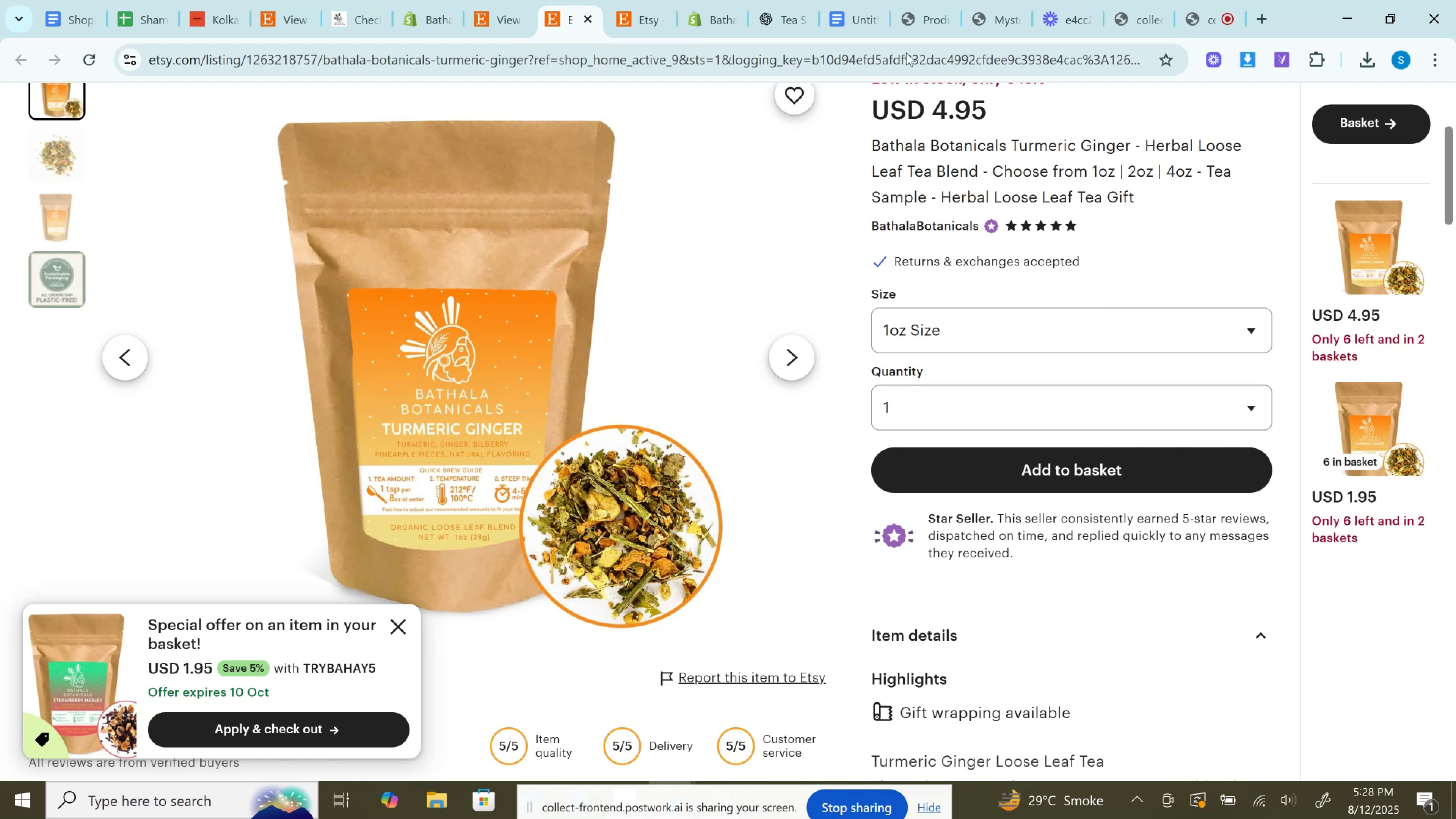 
left_click([700, 0])
 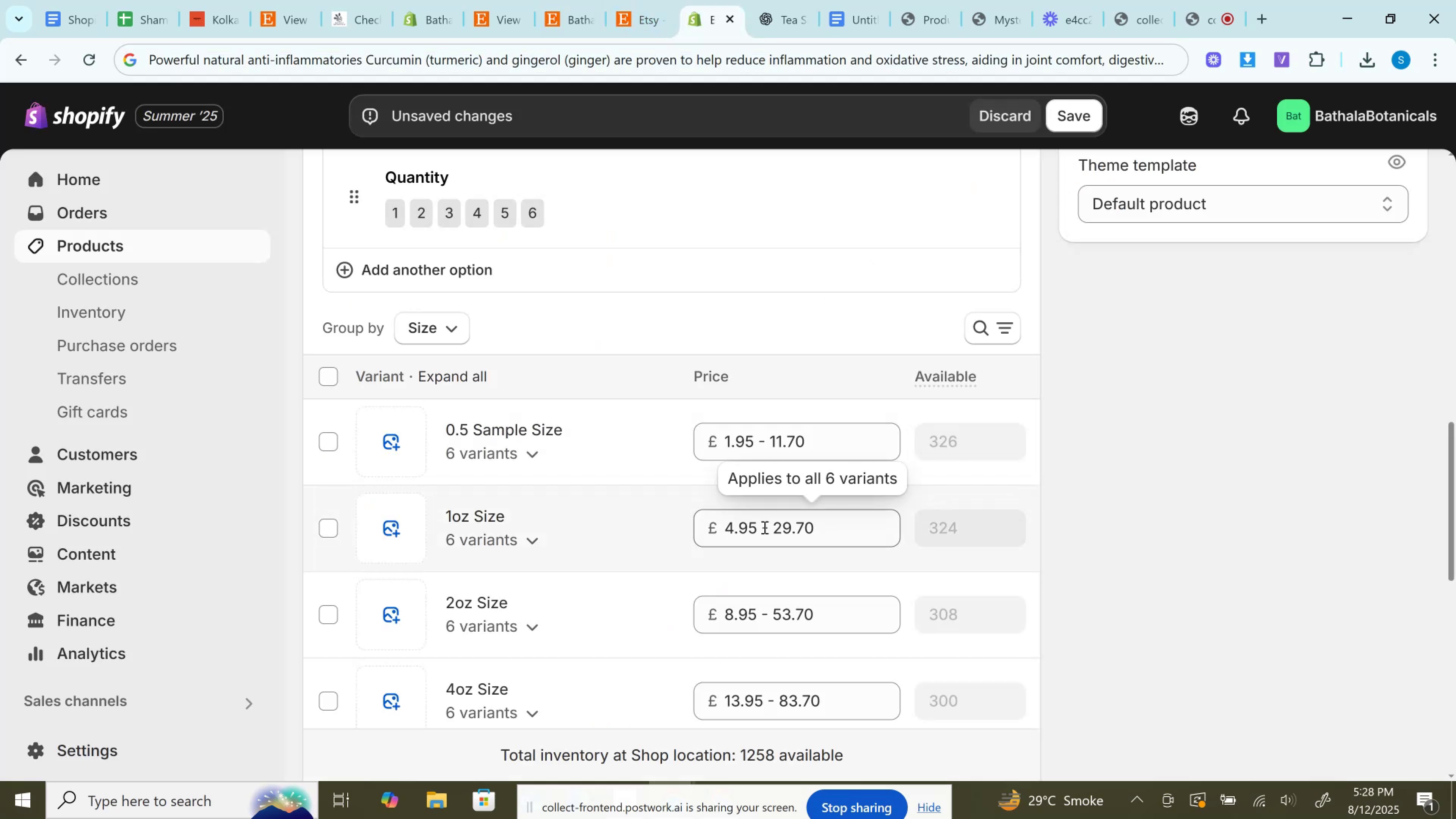 
scroll: coordinate [832, 532], scroll_direction: down, amount: 1.0
 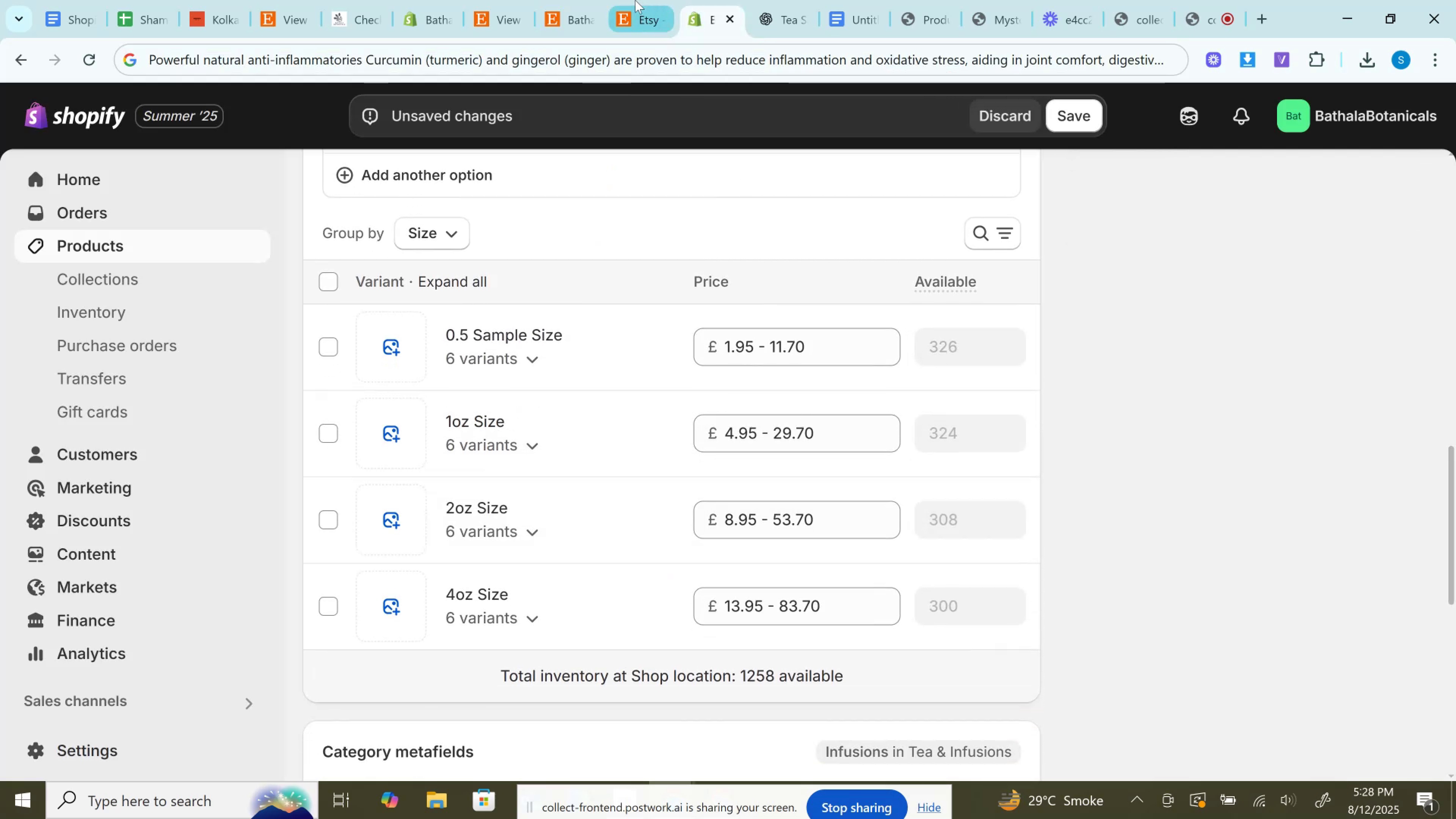 
left_click([559, 0])
 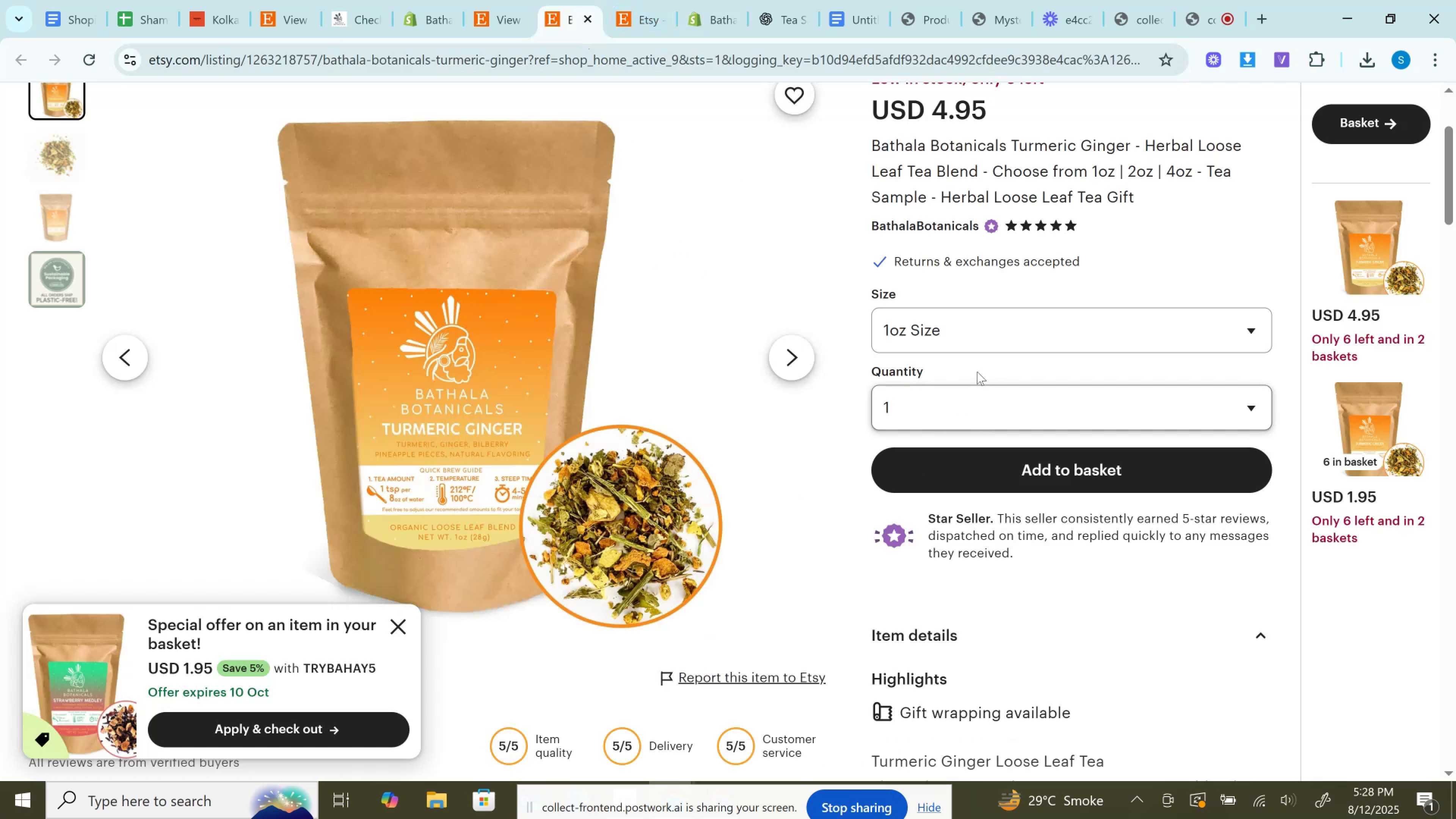 
left_click([973, 325])
 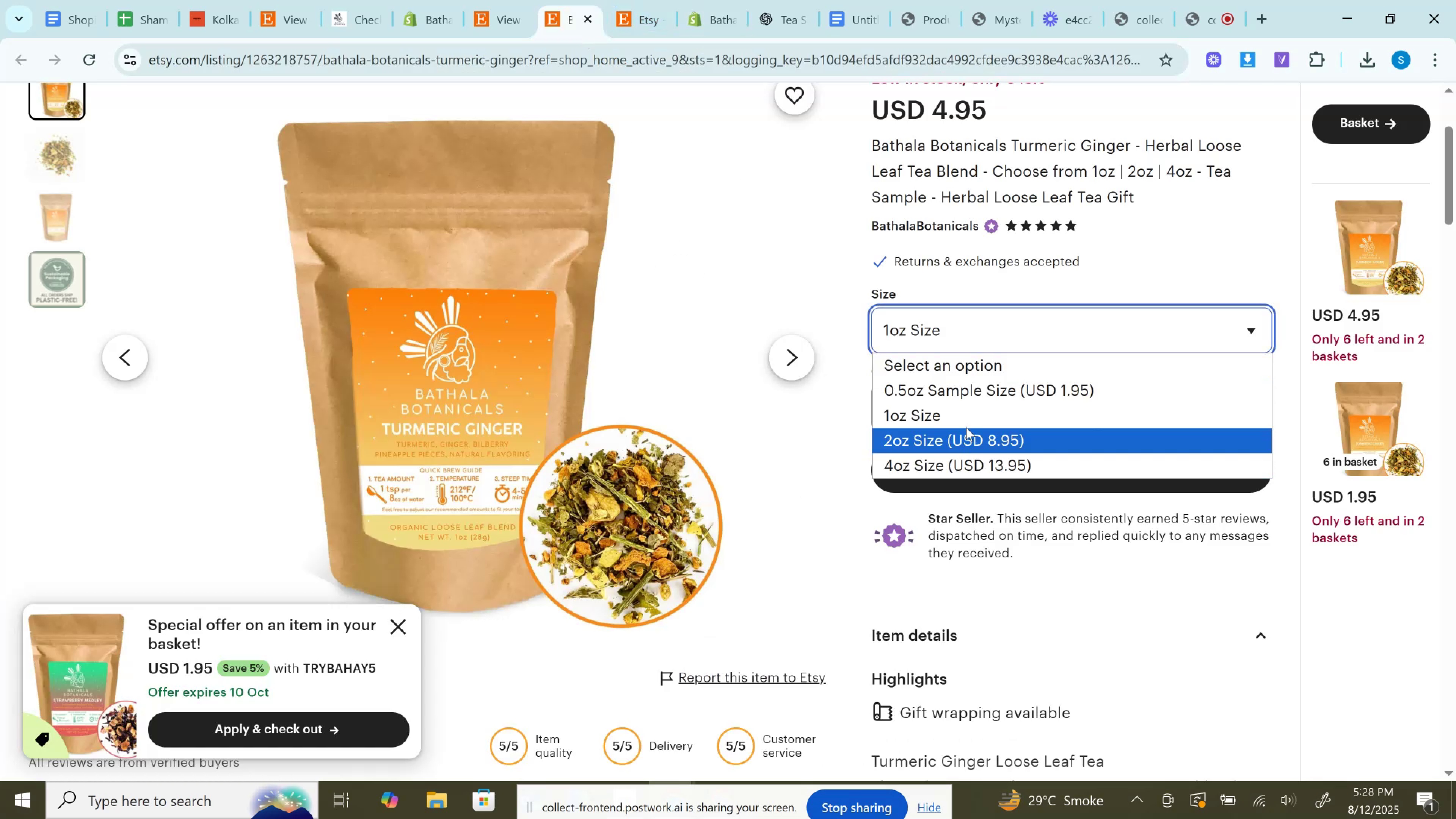 
left_click([966, 426])
 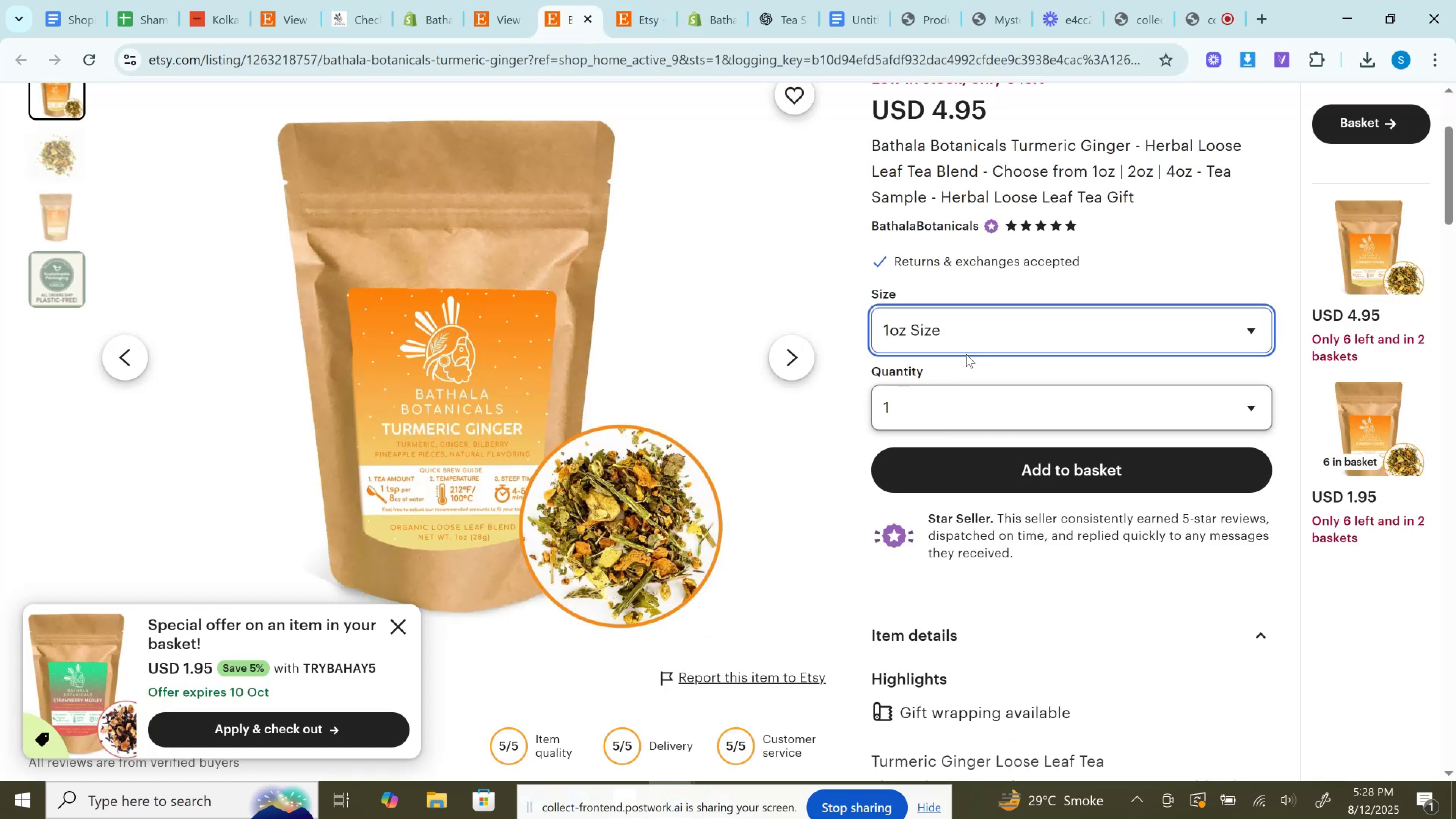 
left_click([966, 334])
 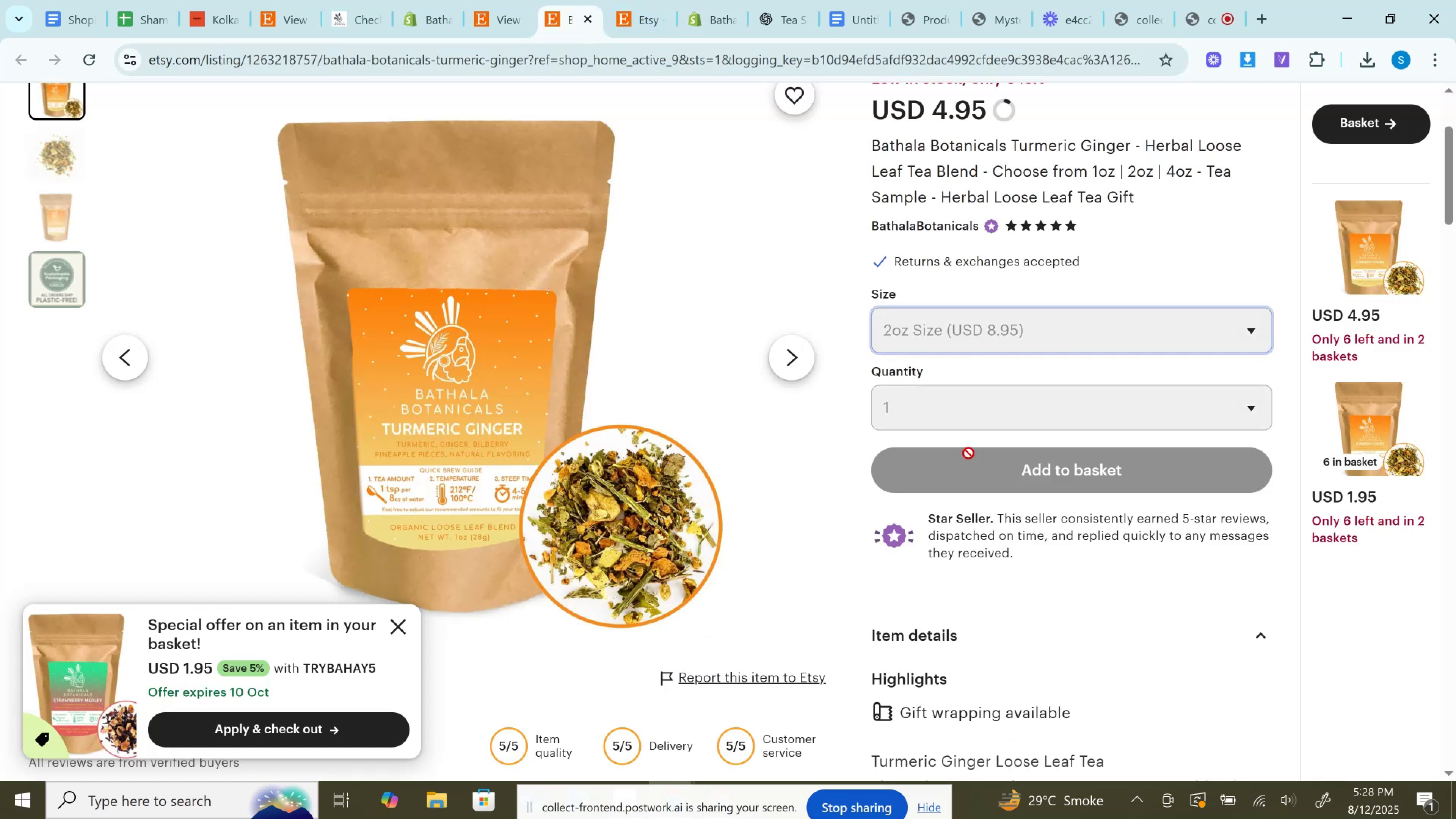 
double_click([968, 454])
 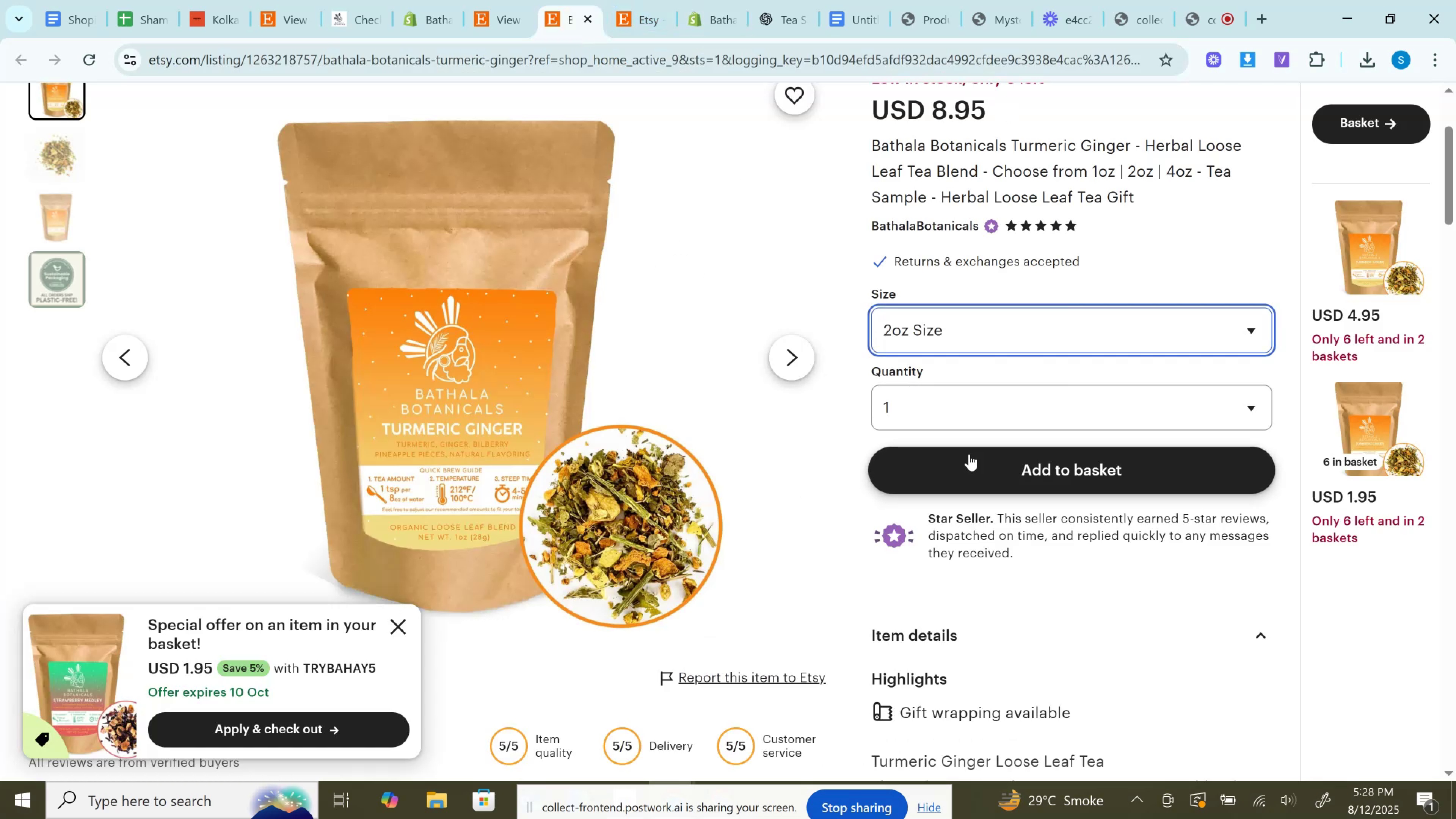 
left_click([969, 454])
 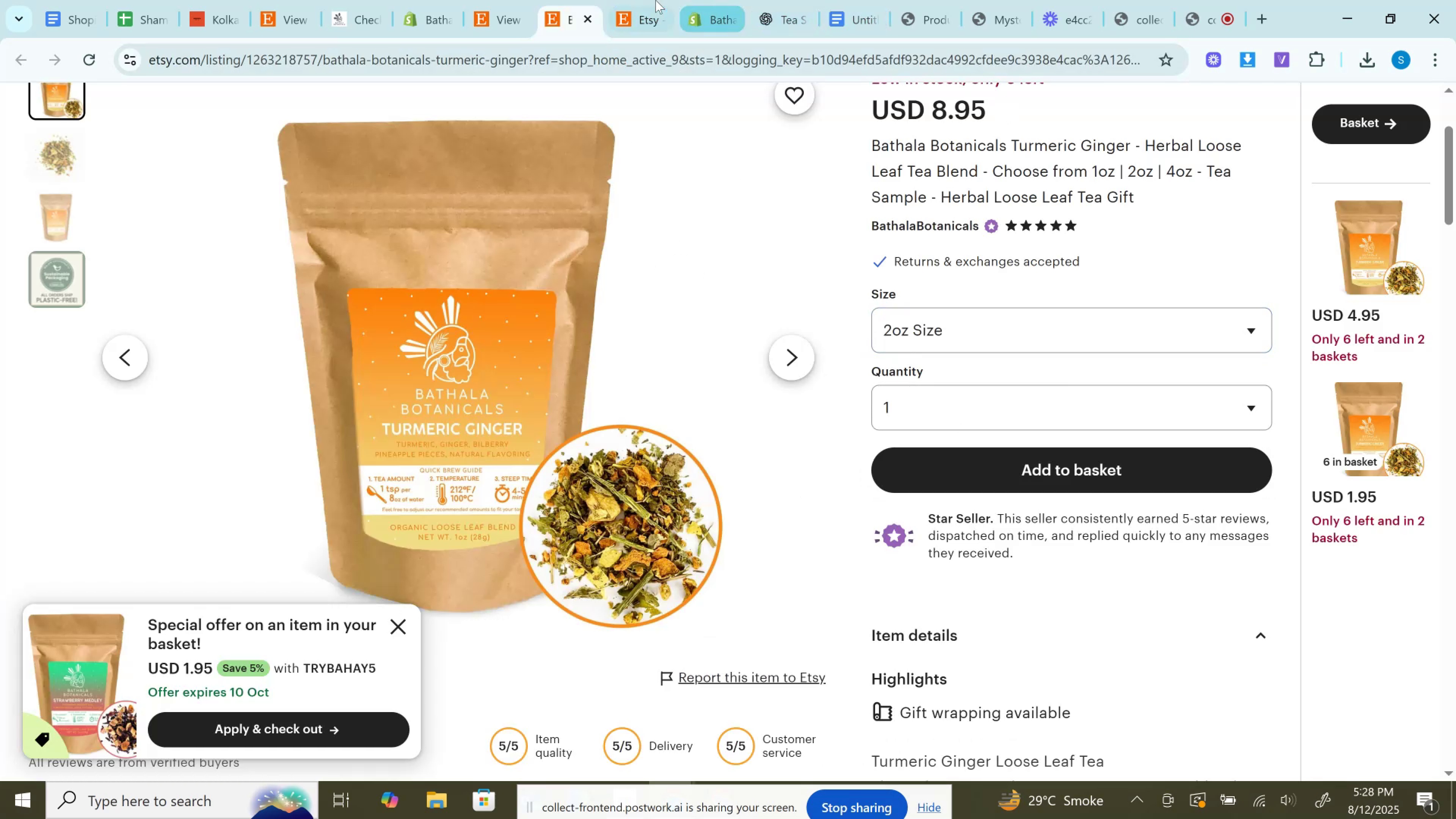 
left_click([650, 0])
 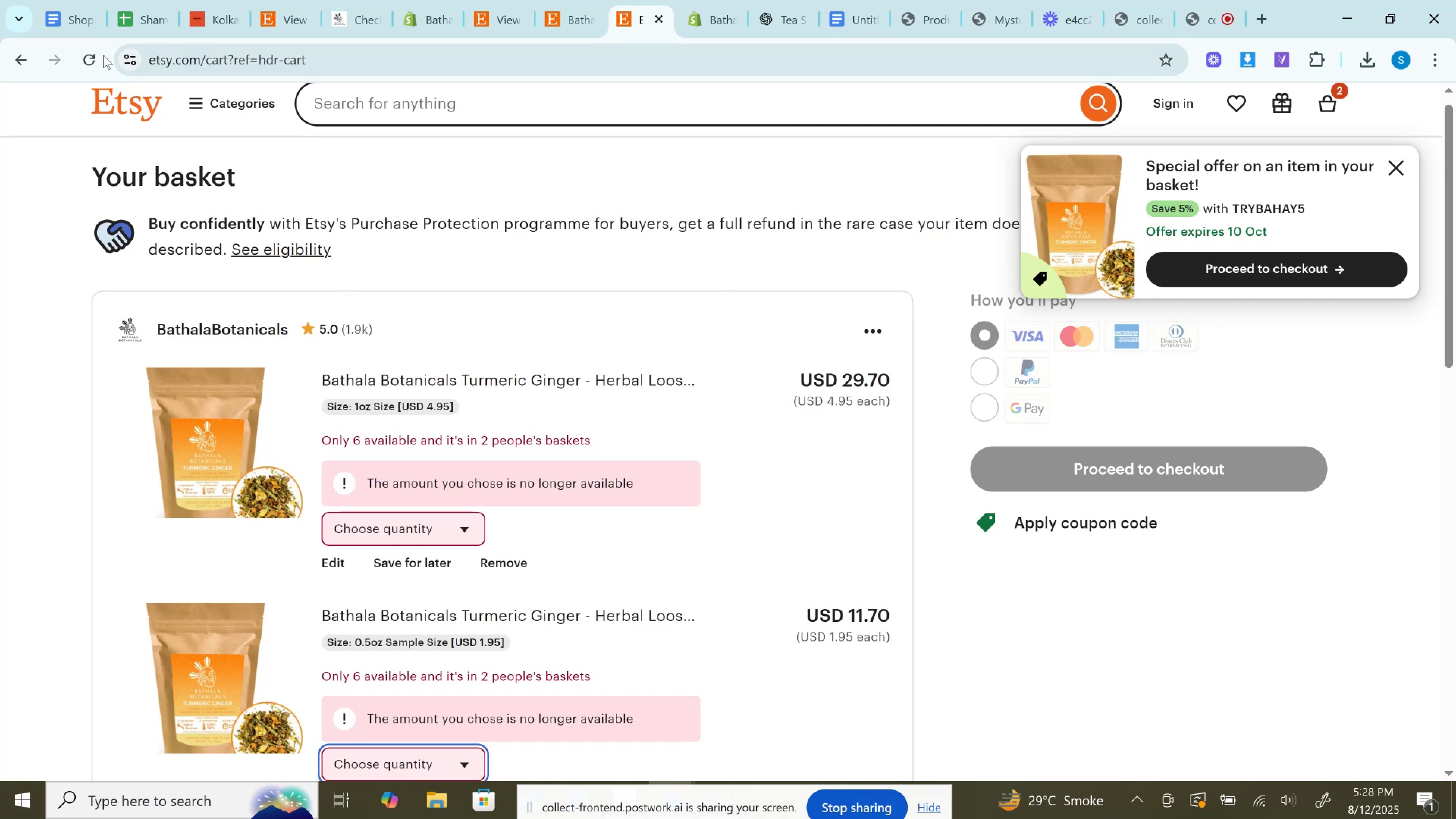 
left_click([94, 55])
 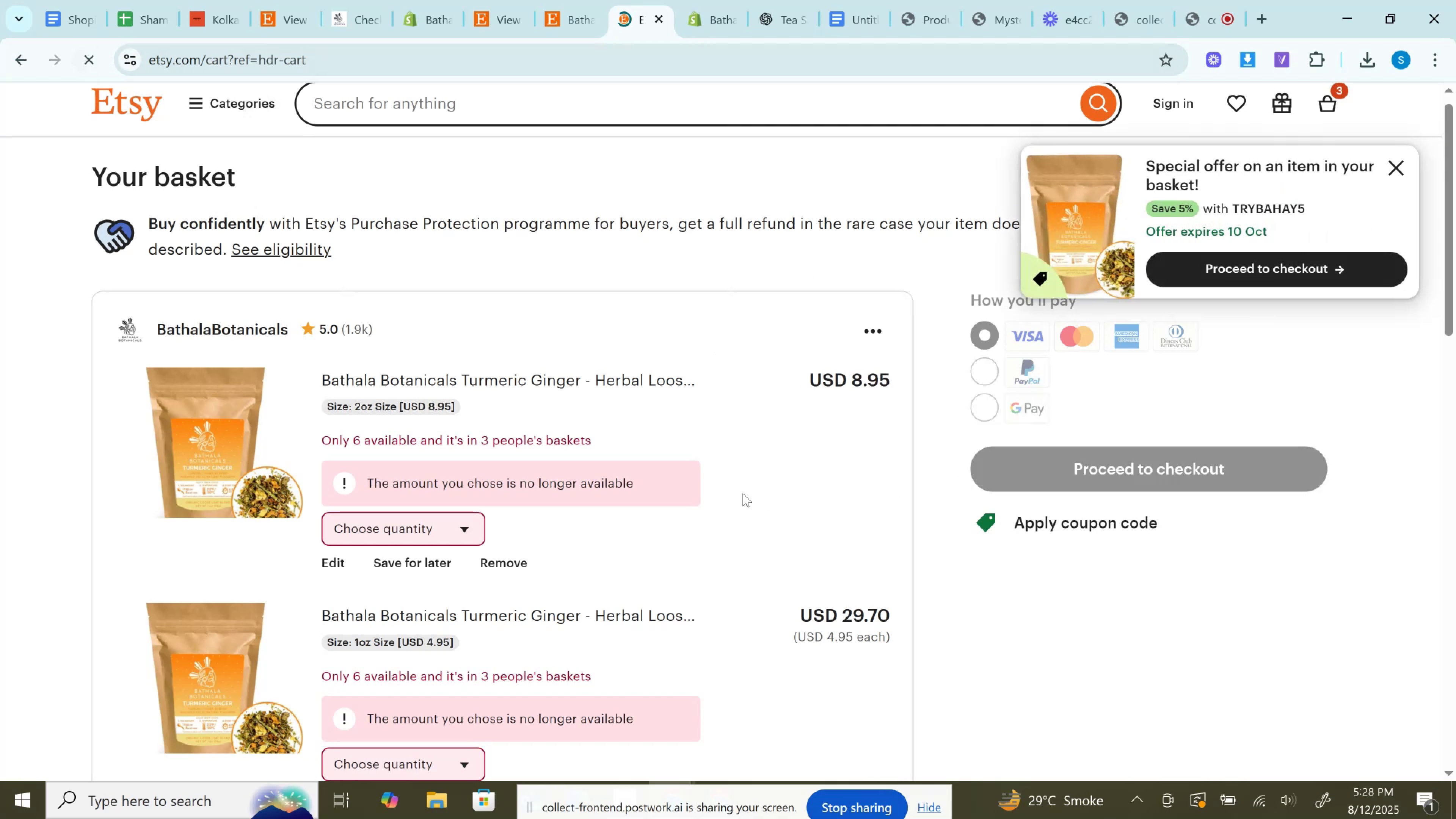 
left_click([355, 530])
 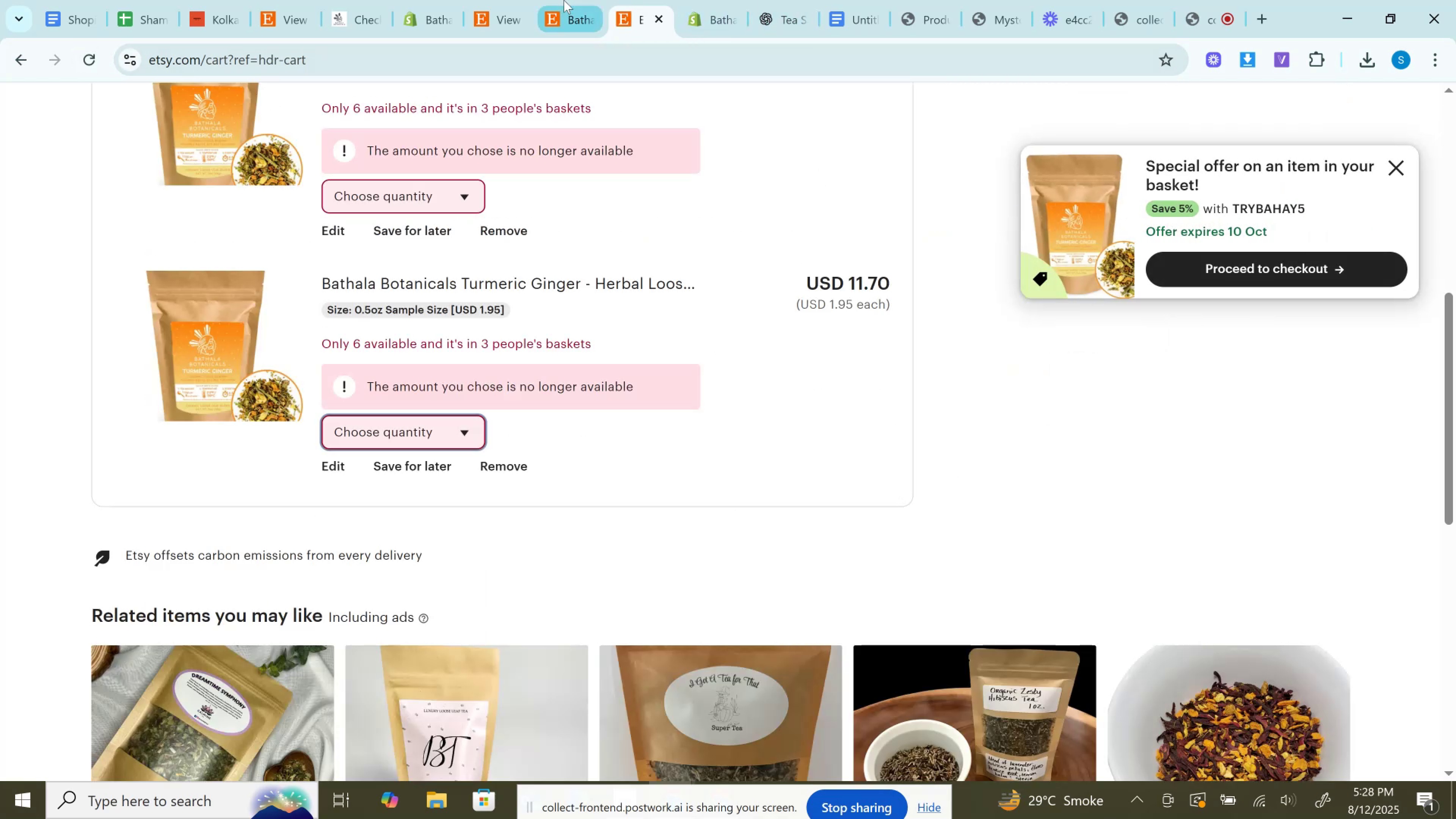 
scroll: coordinate [768, 511], scroll_direction: up, amount: 5.0
 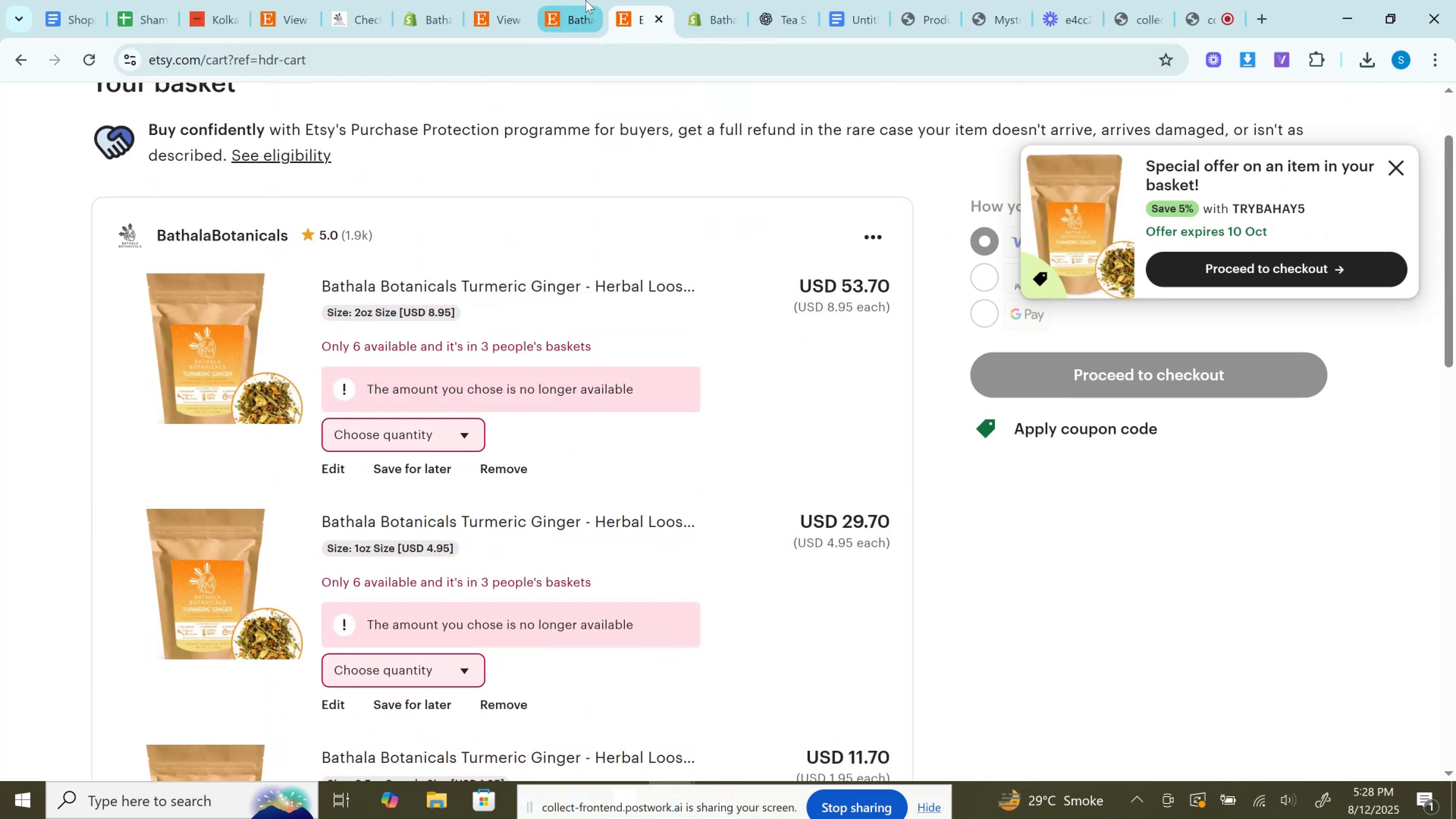 
left_click([585, 0])
 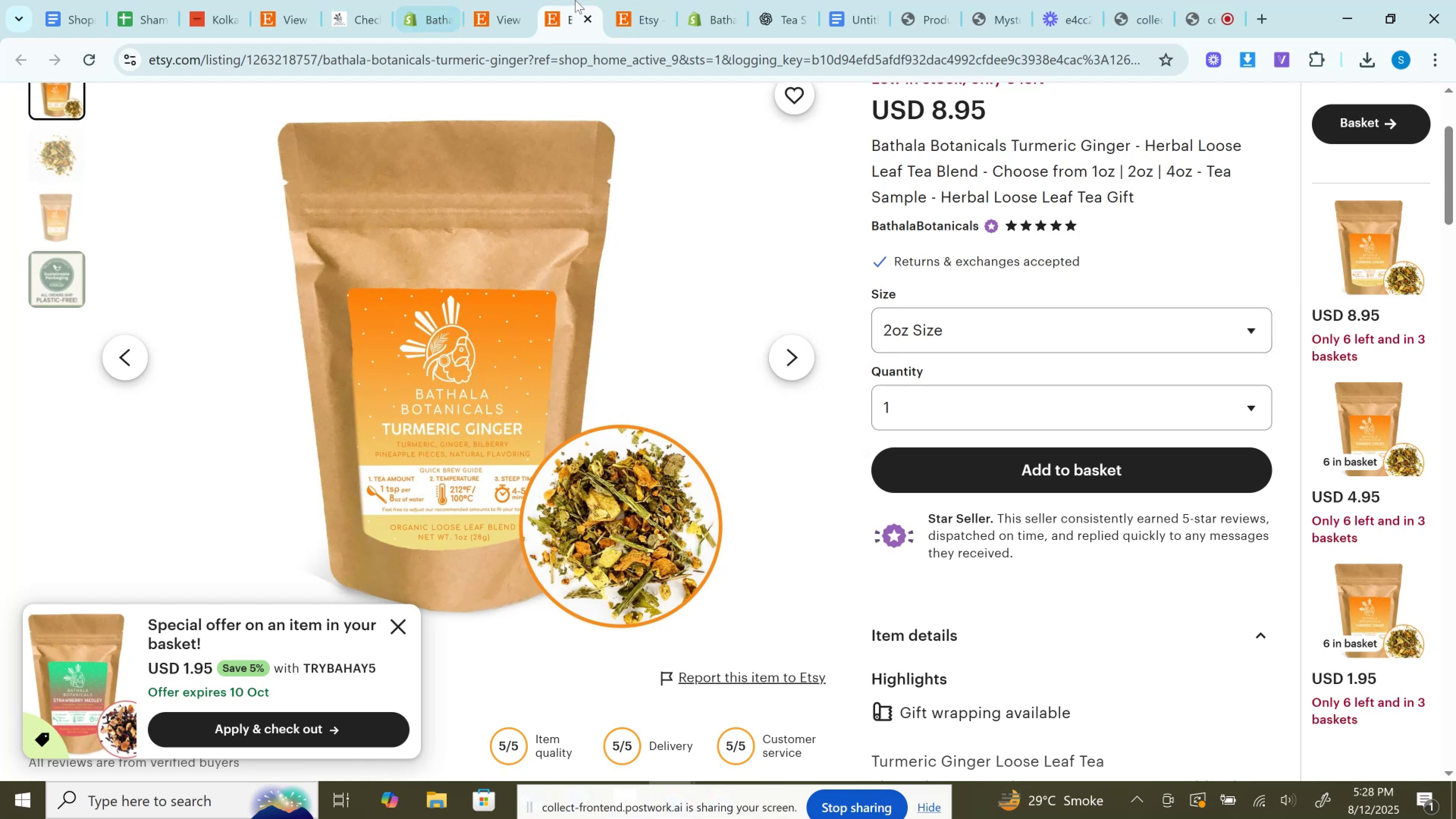 
left_click([651, 0])
 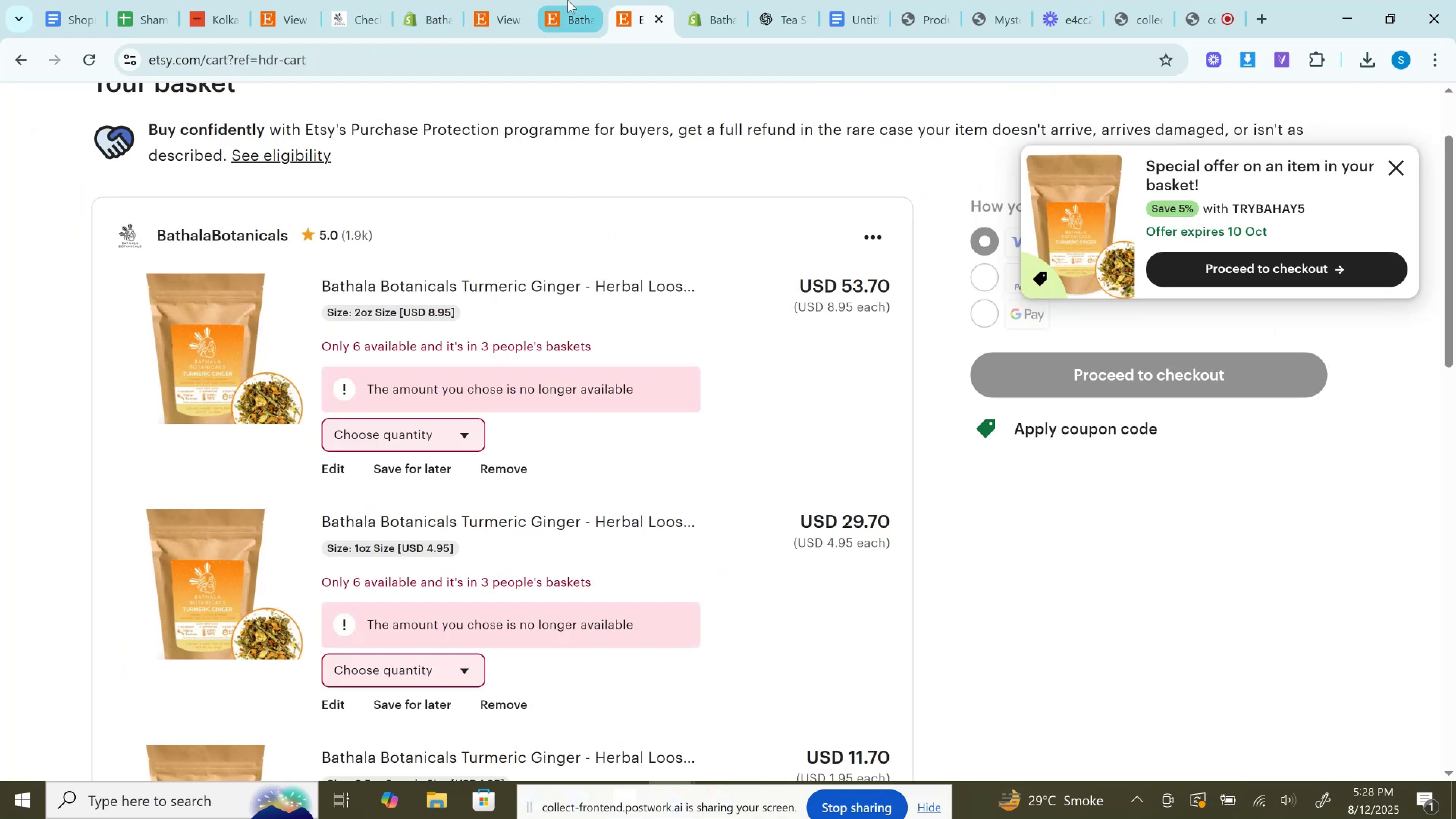 
left_click([568, 0])
 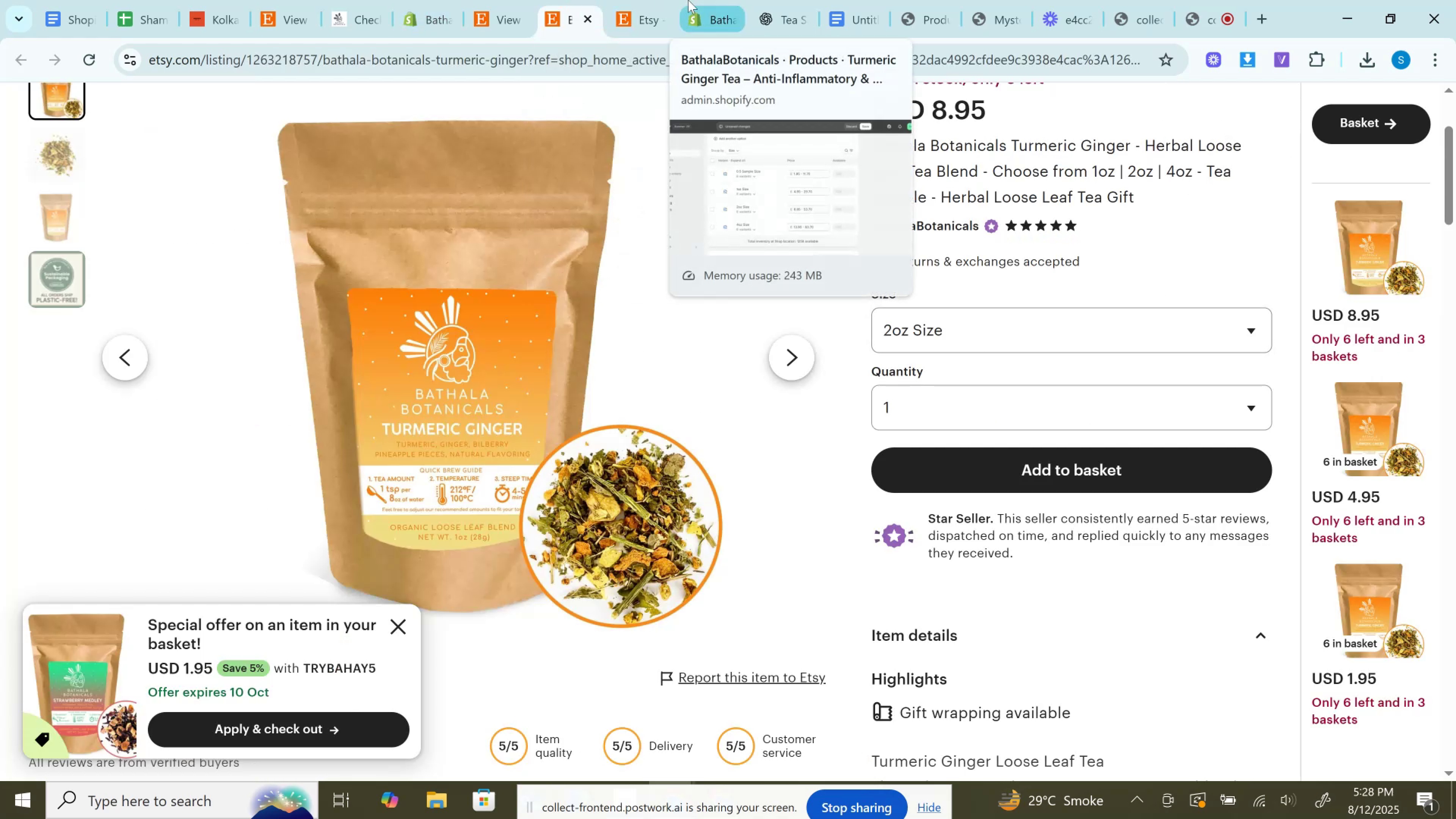 
left_click([688, 0])
 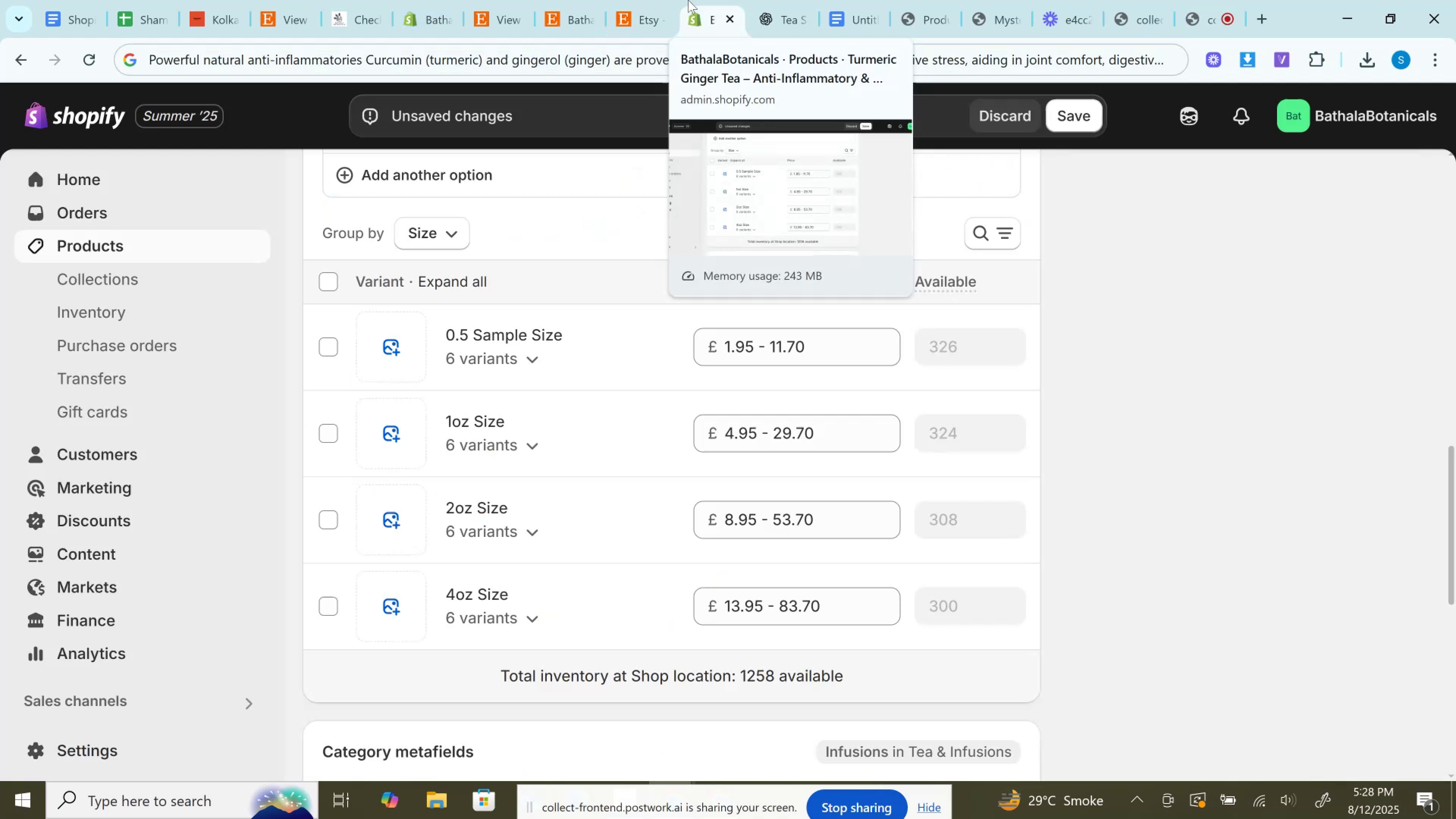 
mouse_move([661, 0])
 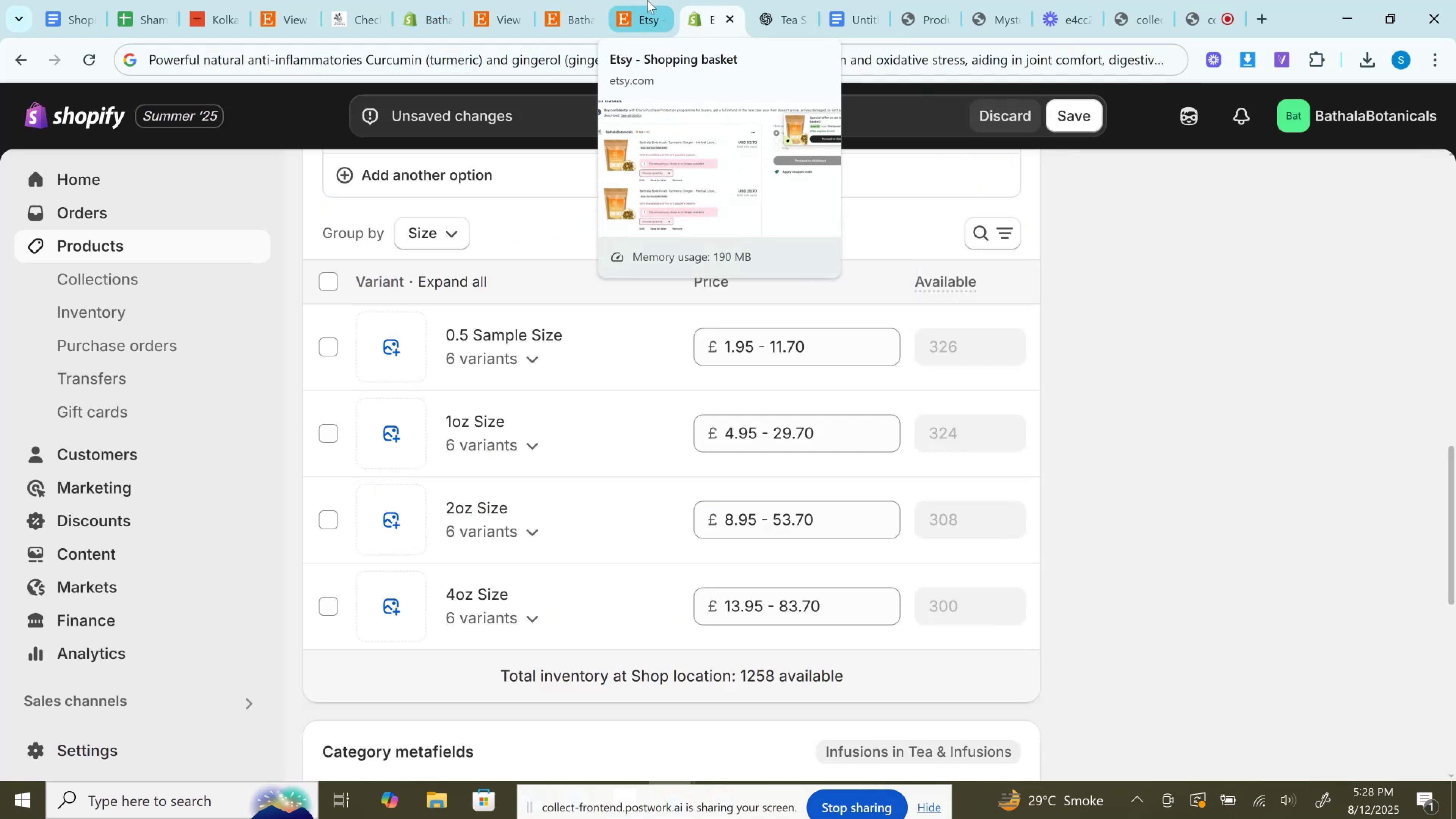 
left_click([647, 0])
 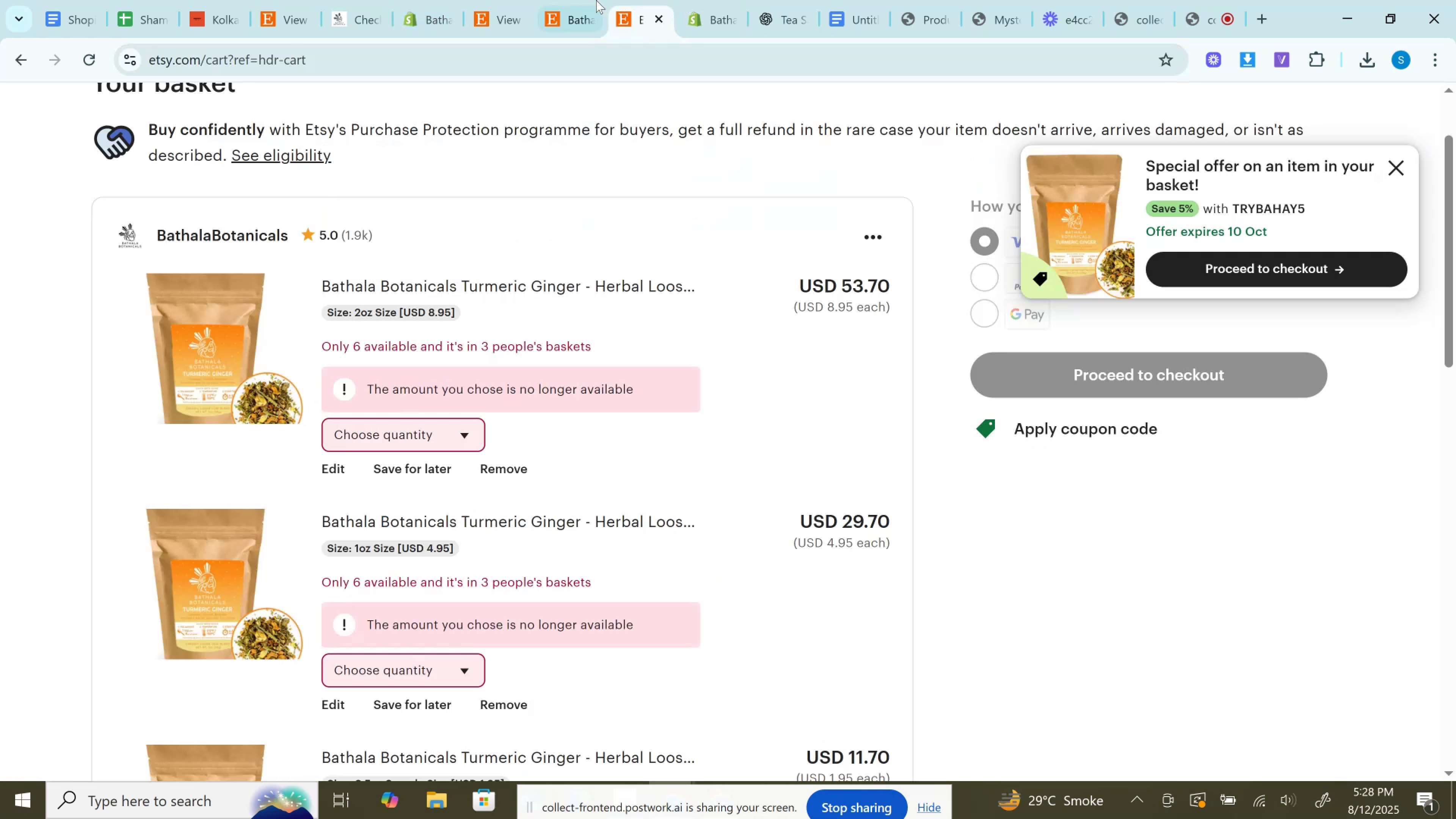 
left_click([581, 0])
 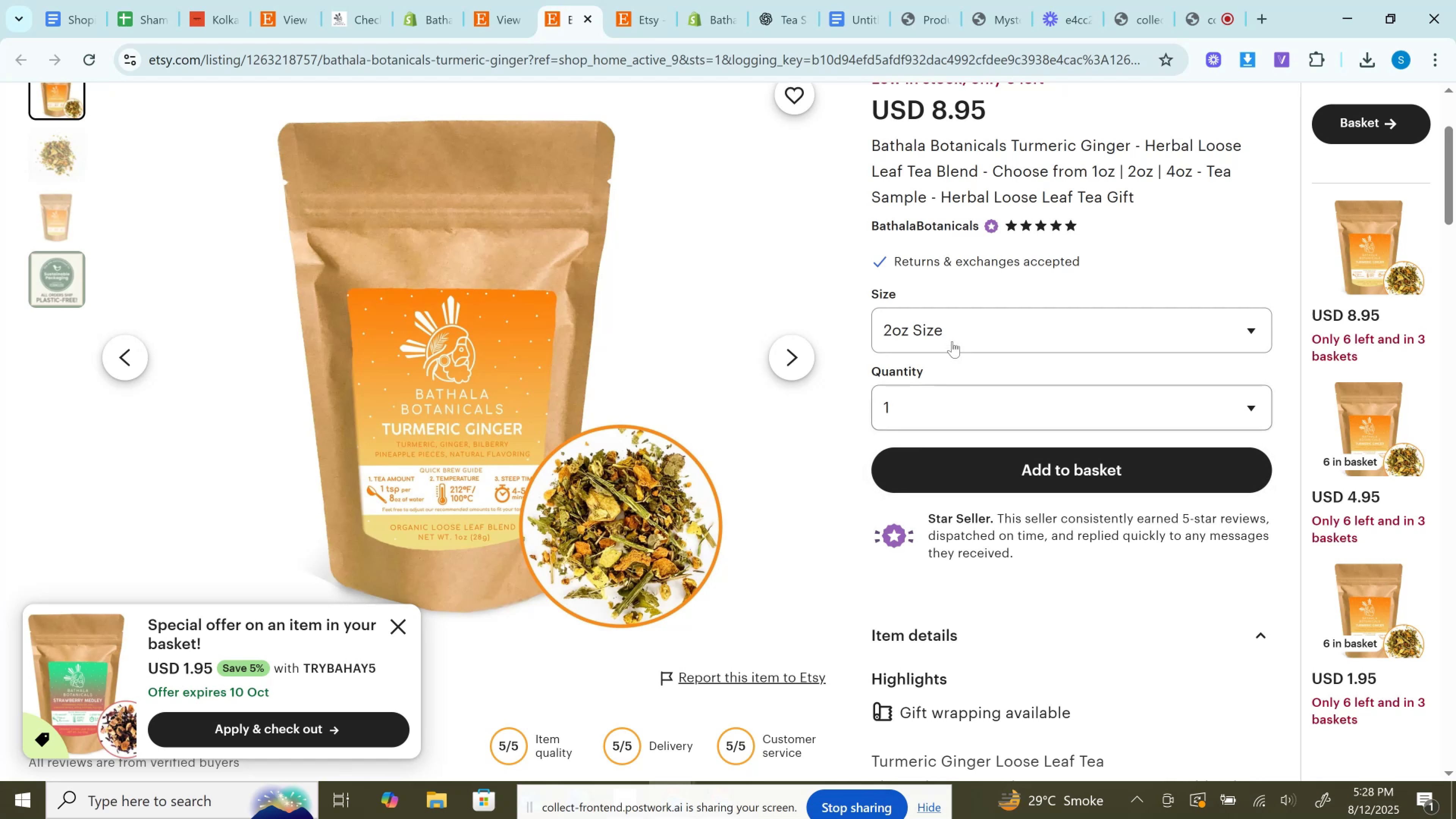 
left_click([945, 319])
 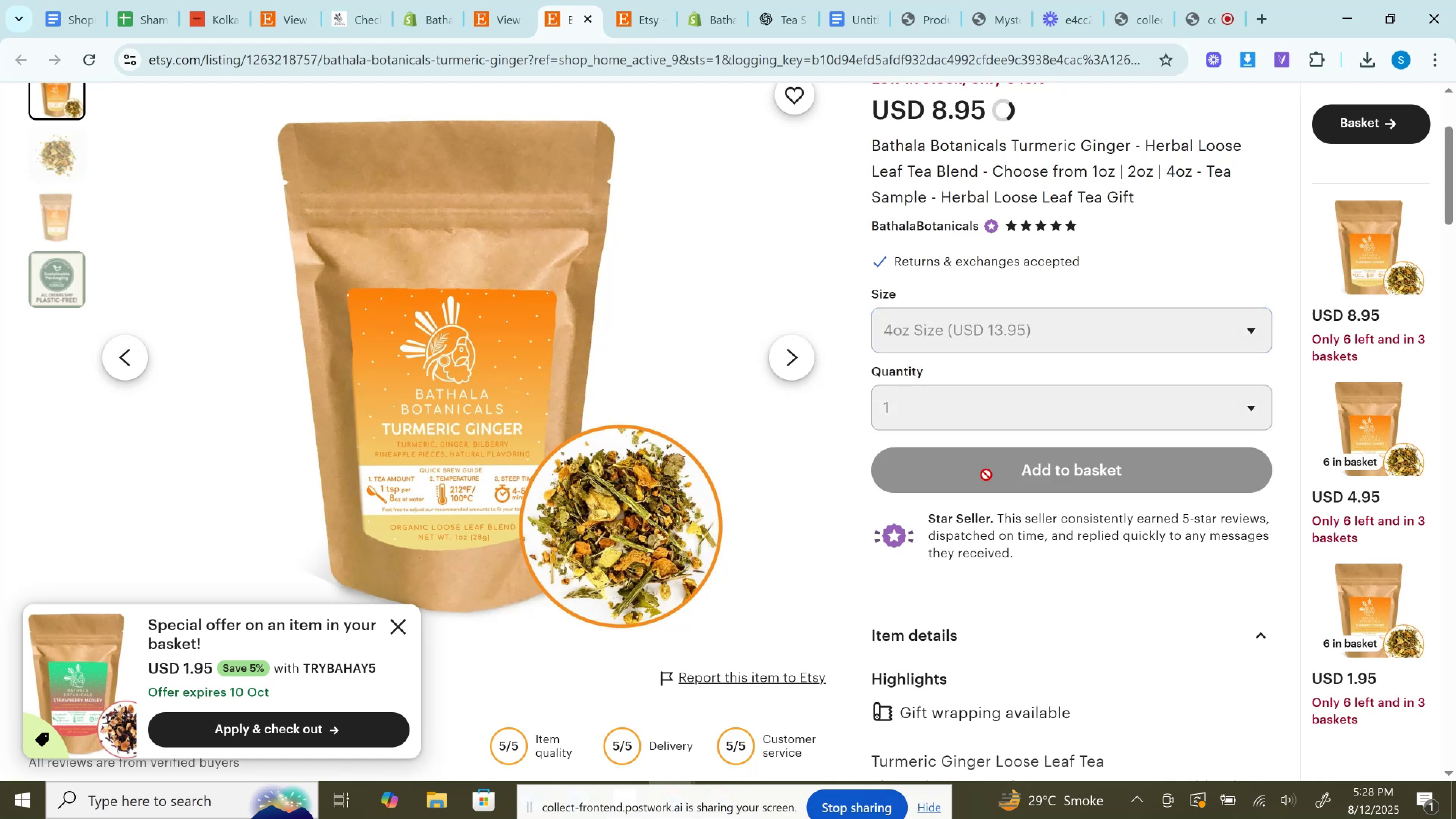 
left_click([986, 475])
 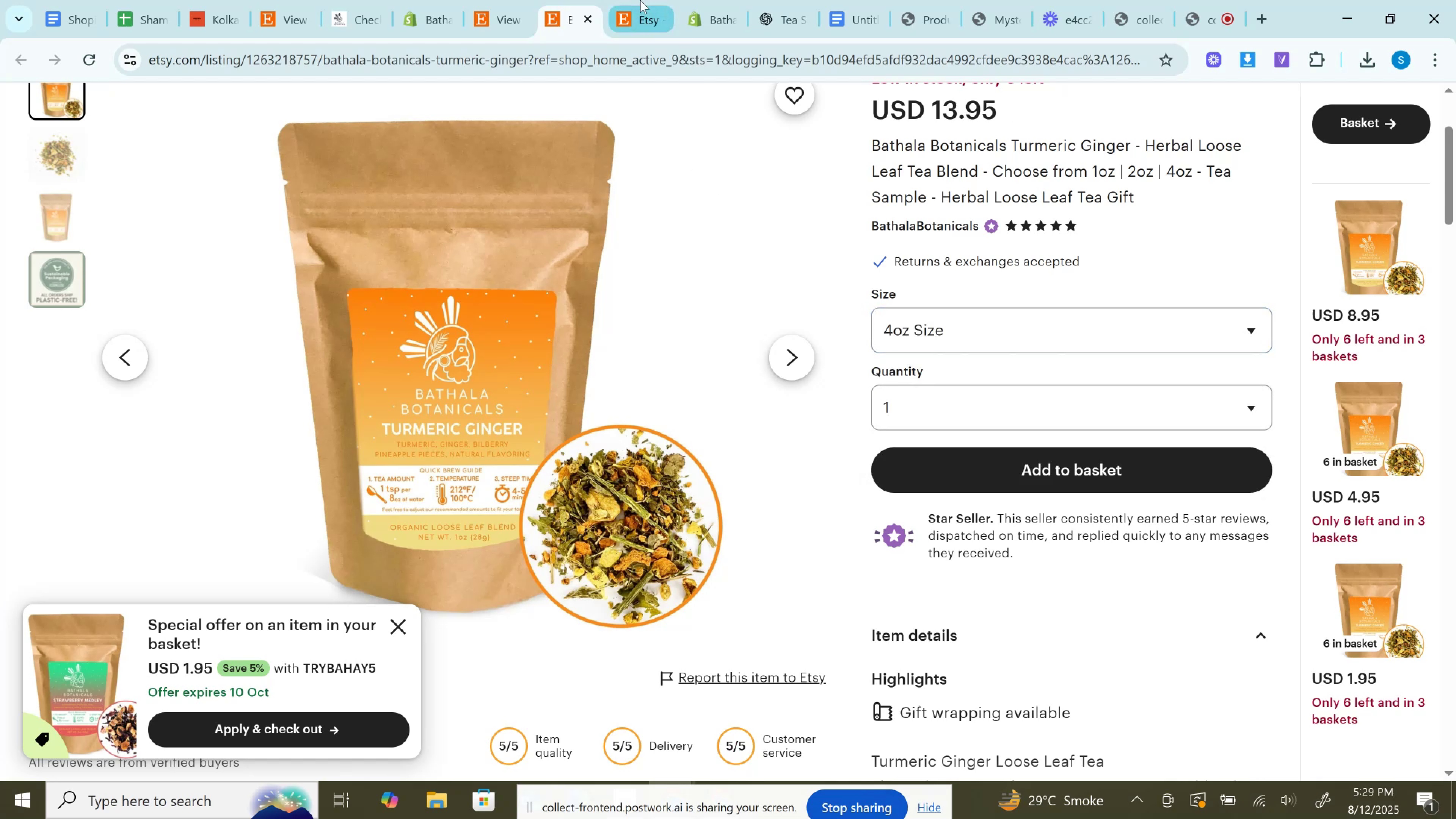 
left_click([640, 0])
 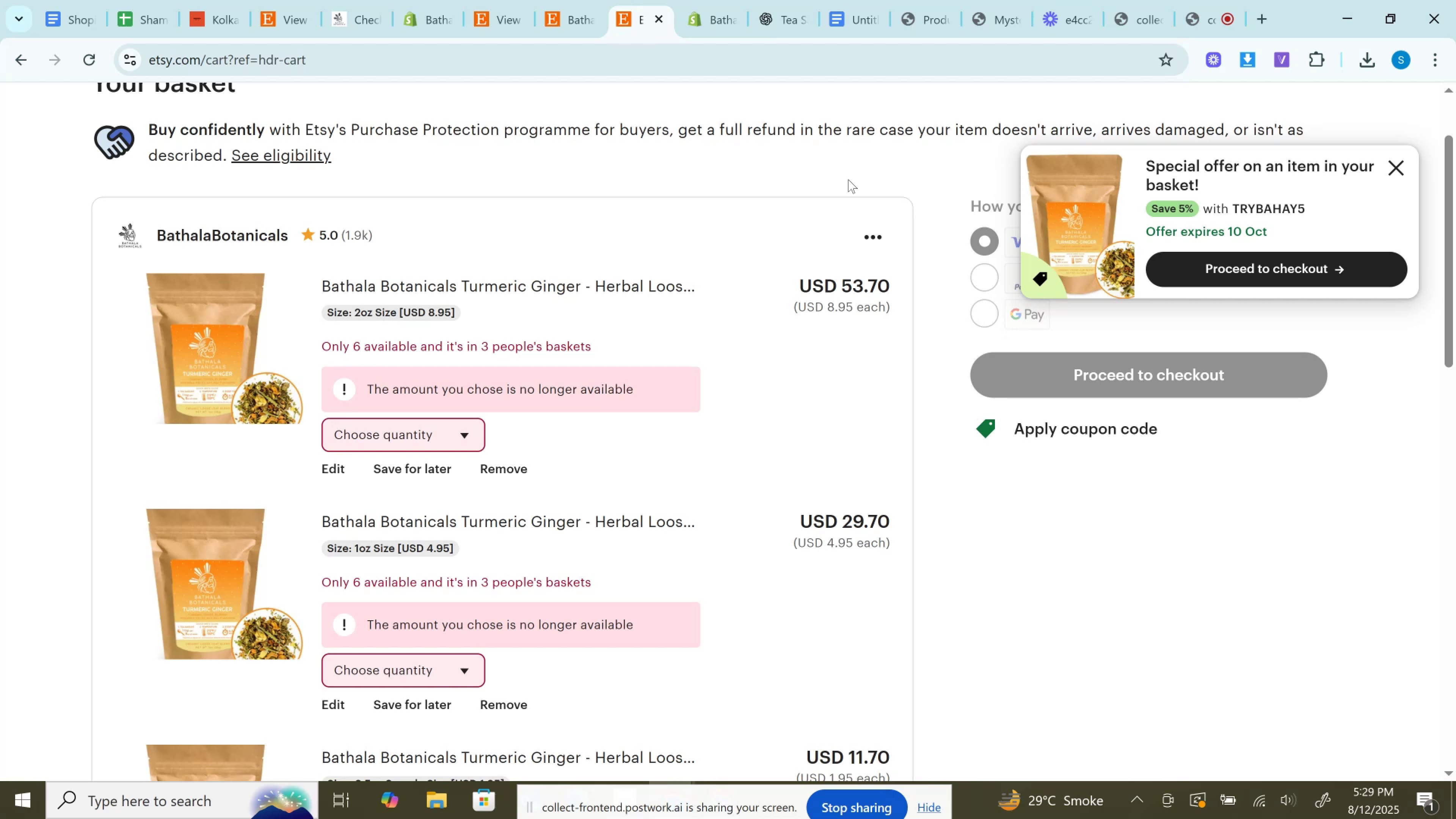 
wait(14.8)
 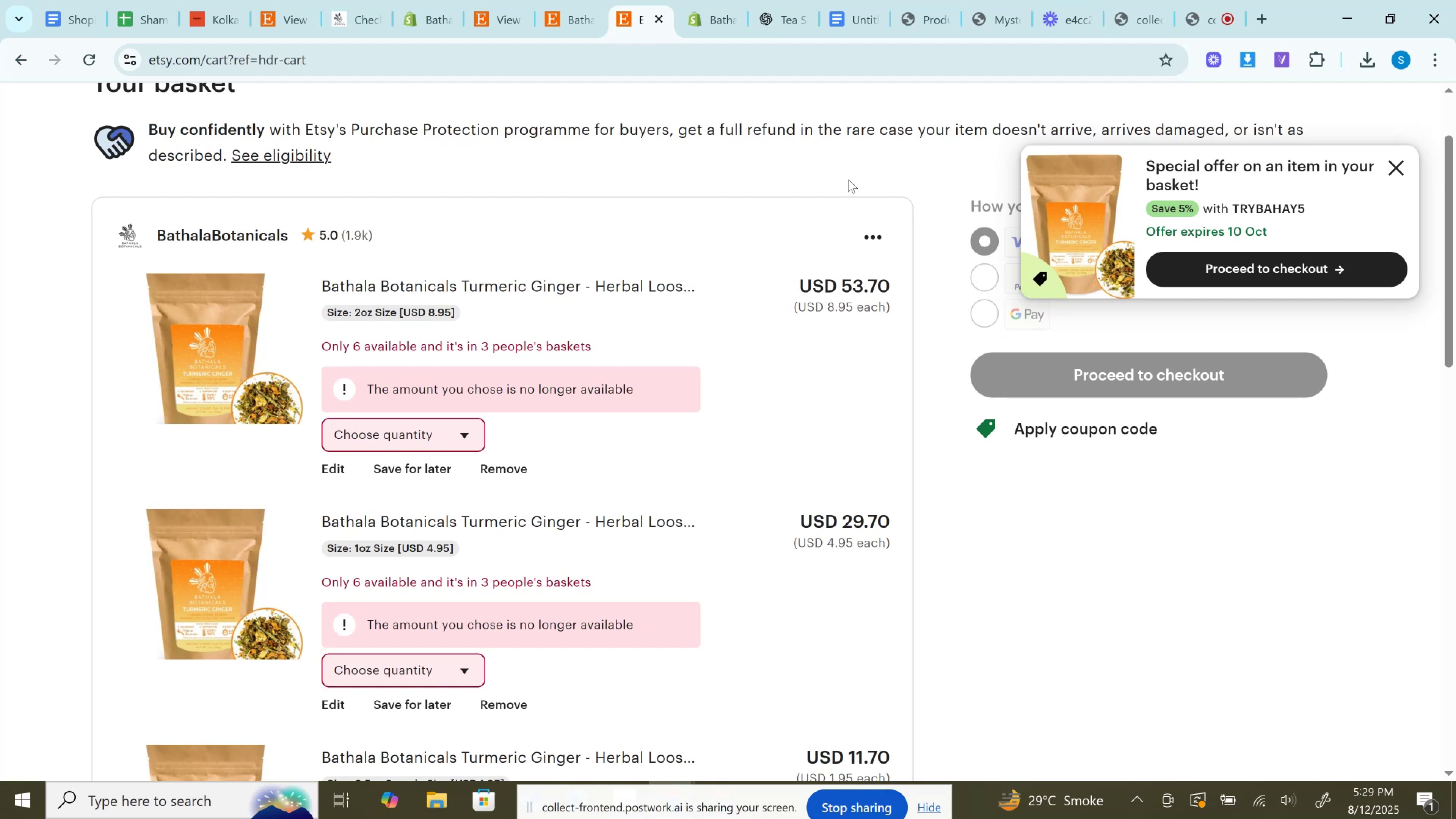 
left_click([96, 64])
 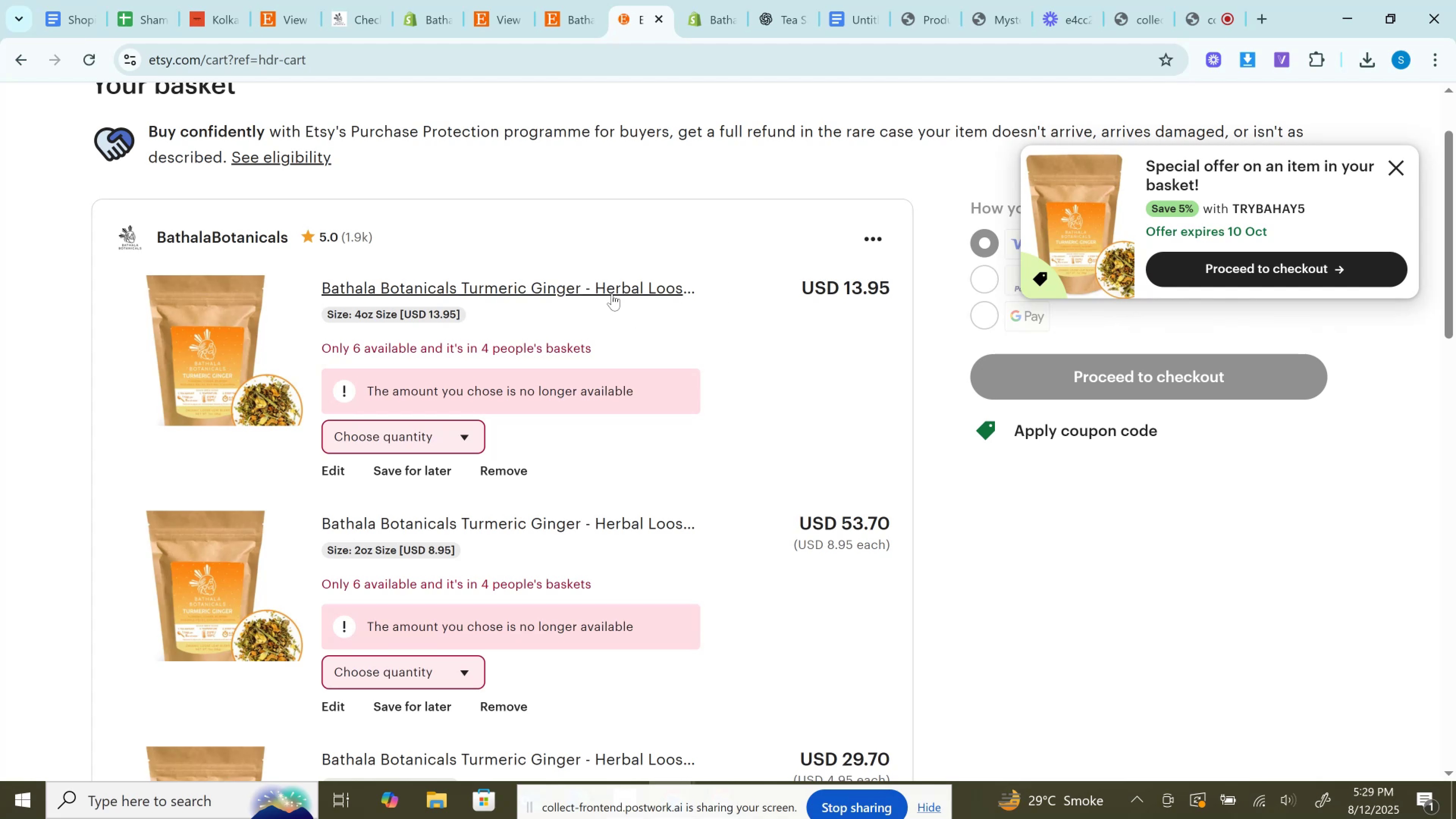 
left_click([456, 444])
 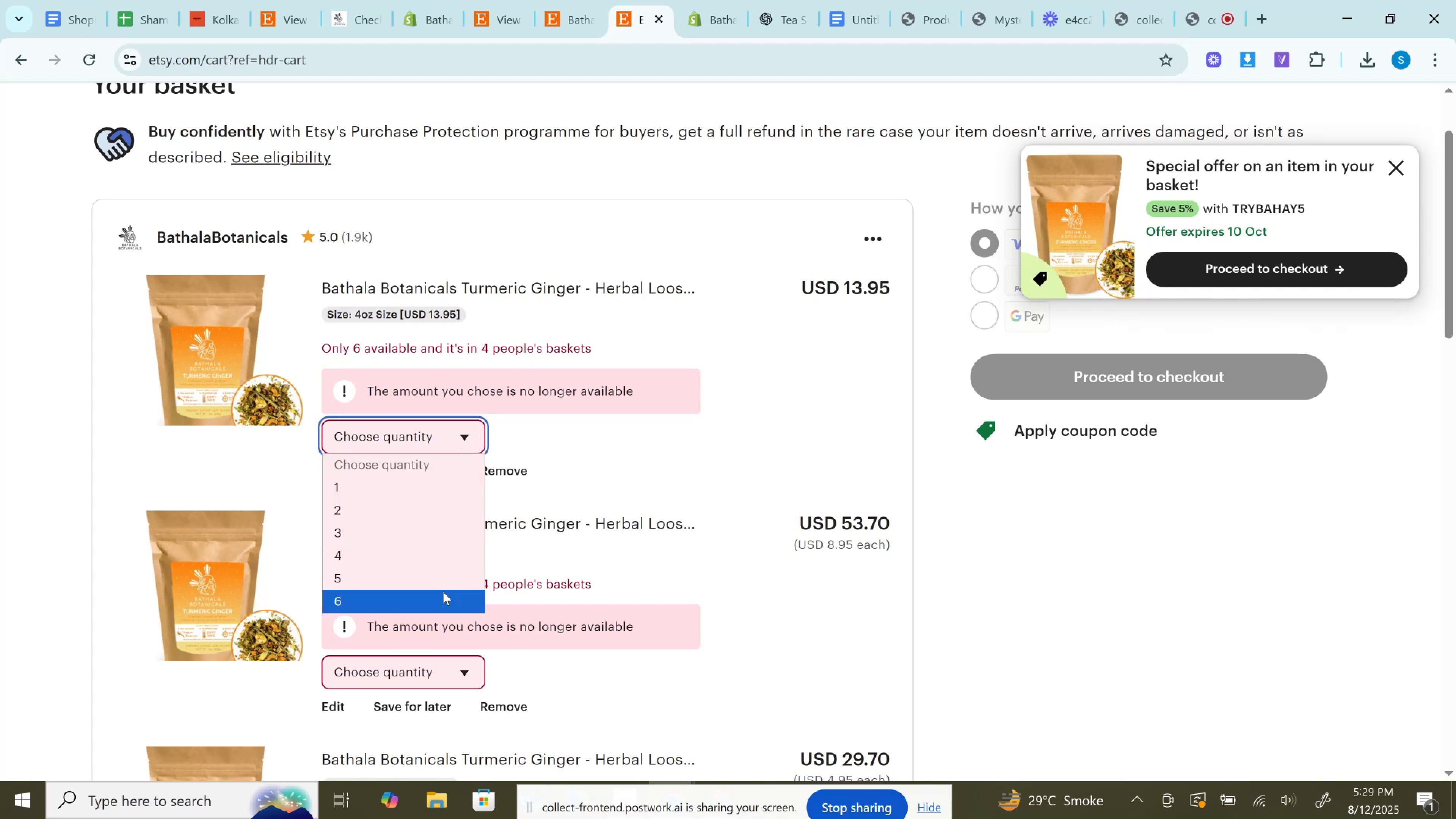 
left_click([443, 592])
 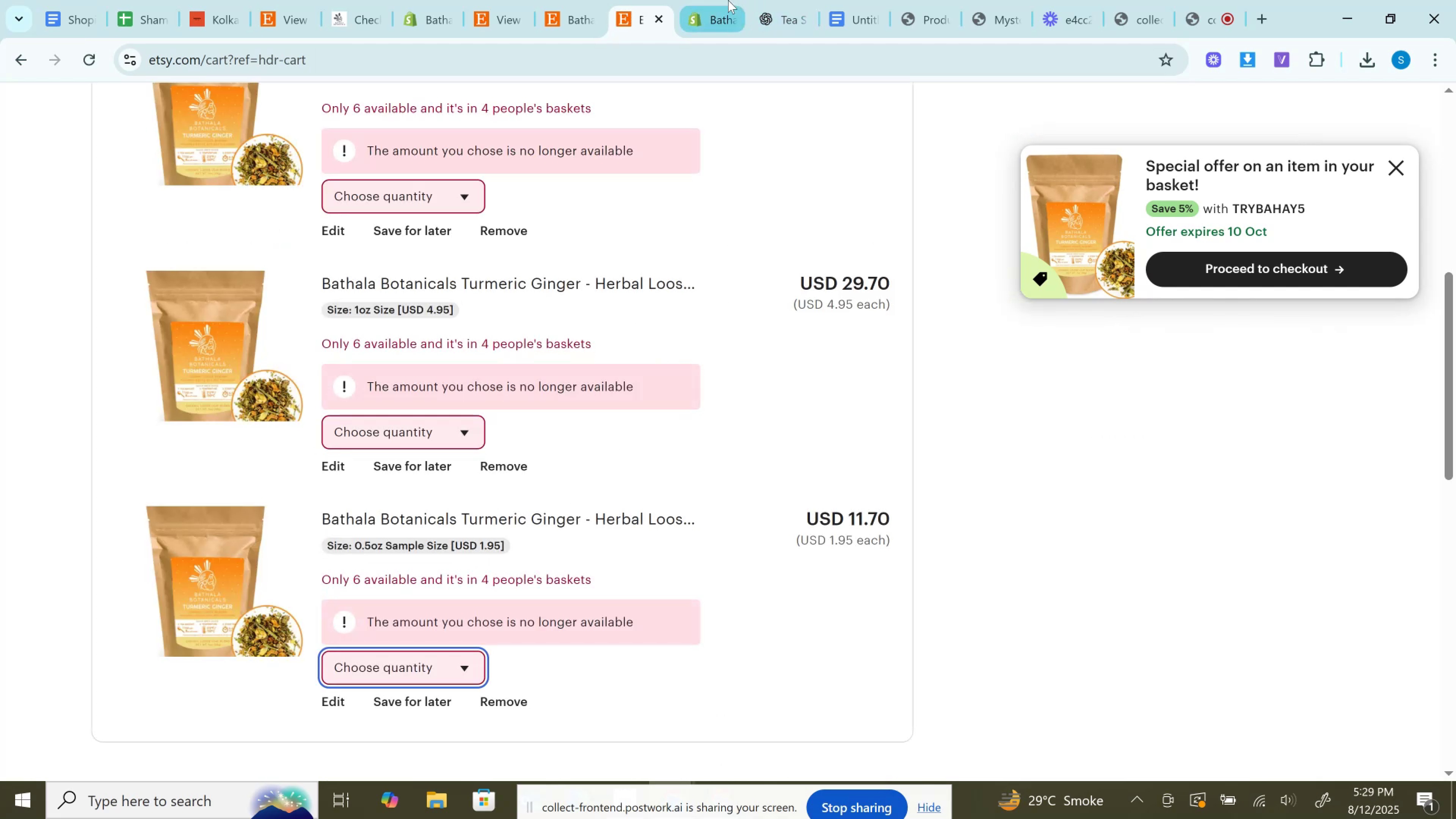 
scroll: coordinate [733, 447], scroll_direction: up, amount: 4.0
 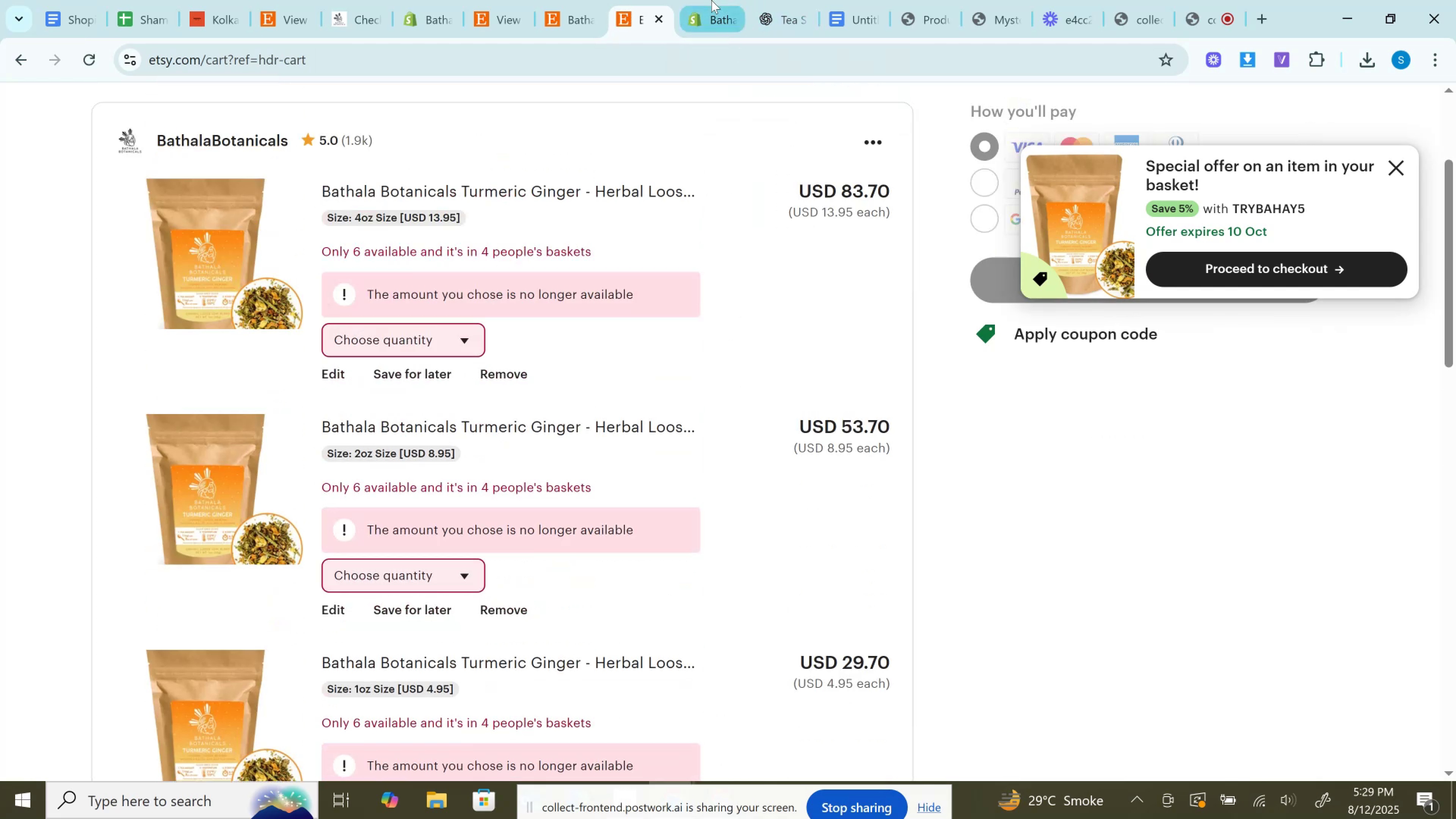 
left_click([698, 0])
 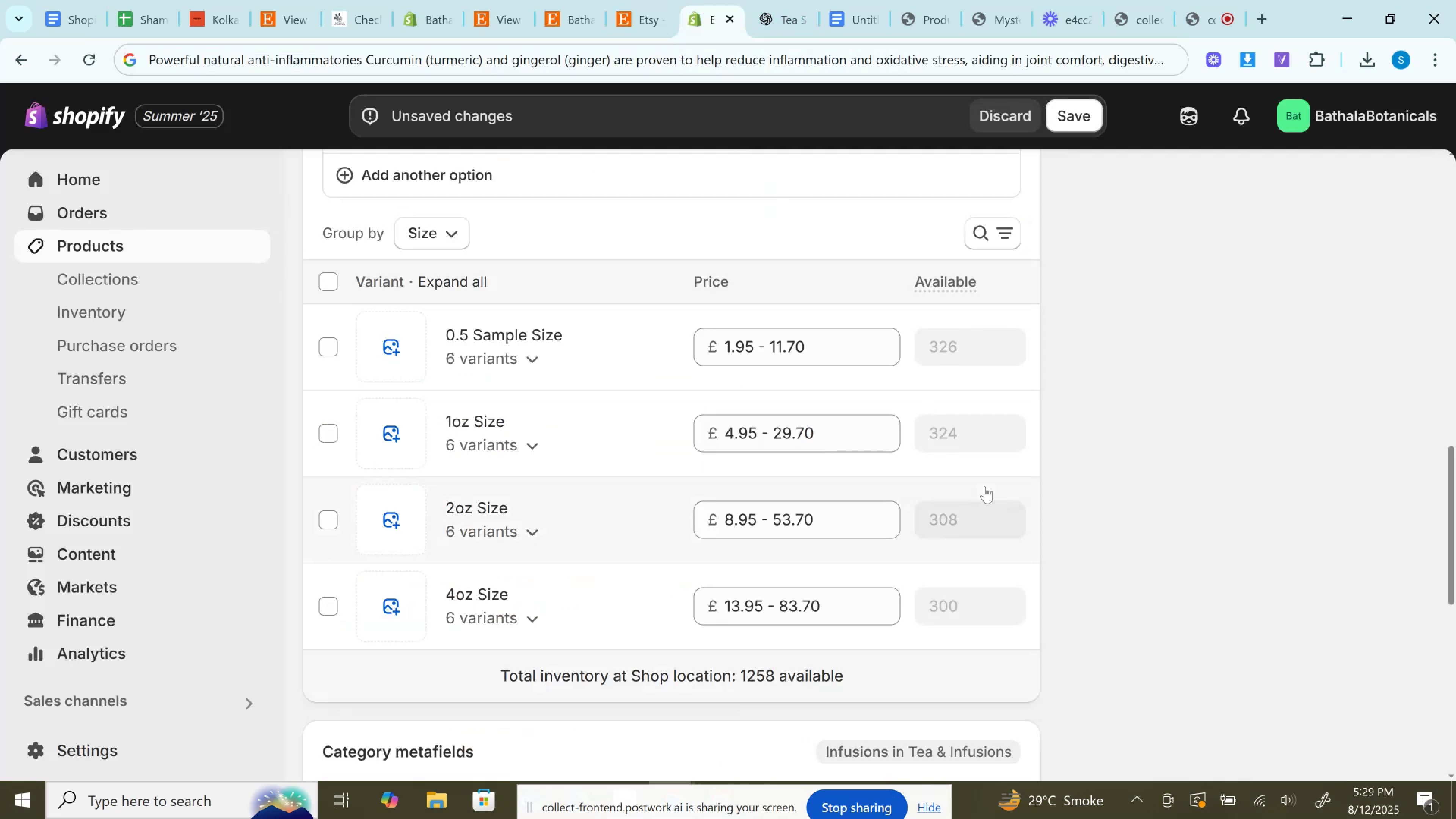 
scroll: coordinate [985, 486], scroll_direction: down, amount: 4.0
 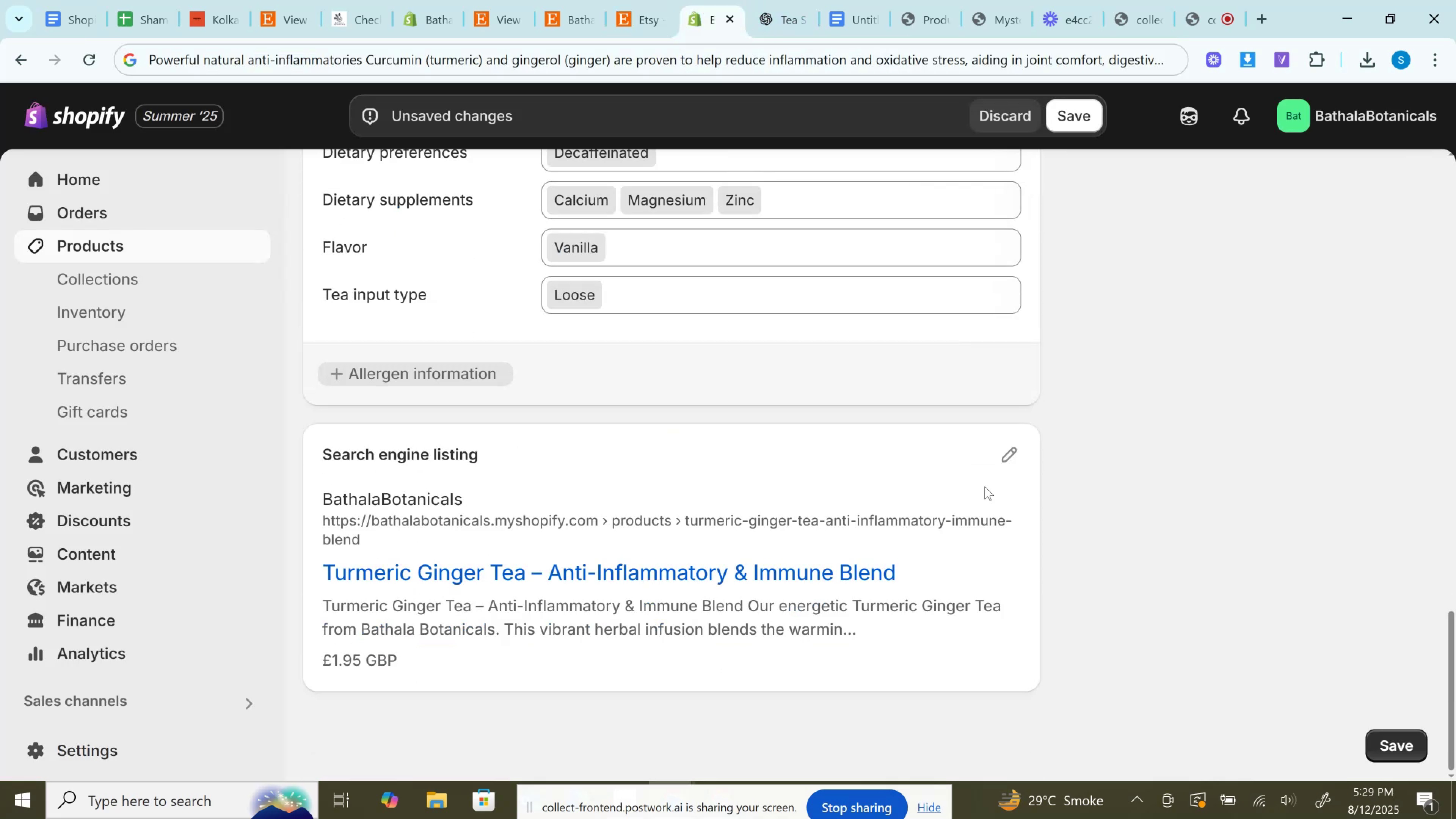 
scroll: coordinate [985, 486], scroll_direction: up, amount: 18.0
 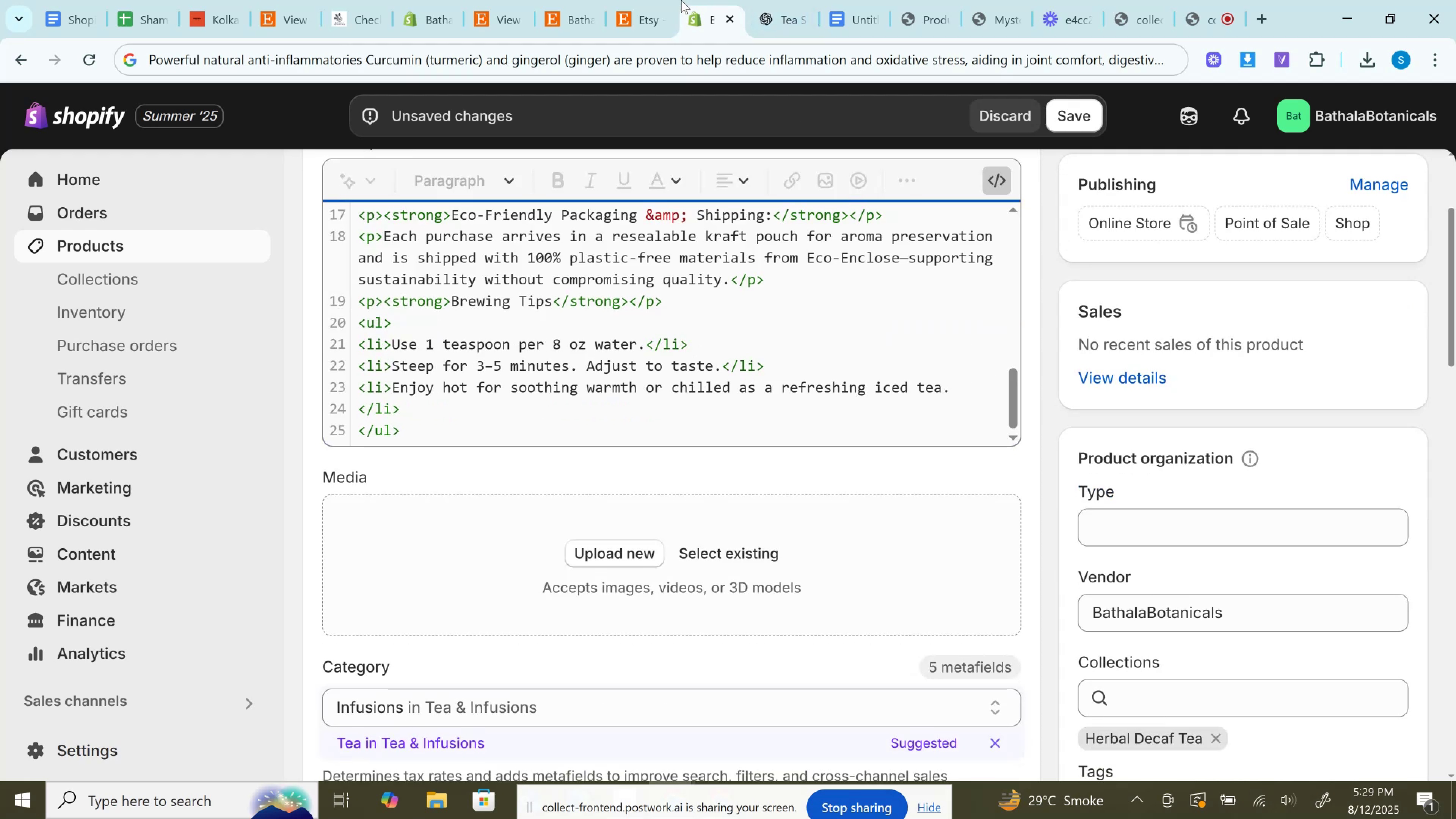 
left_click([664, 0])
 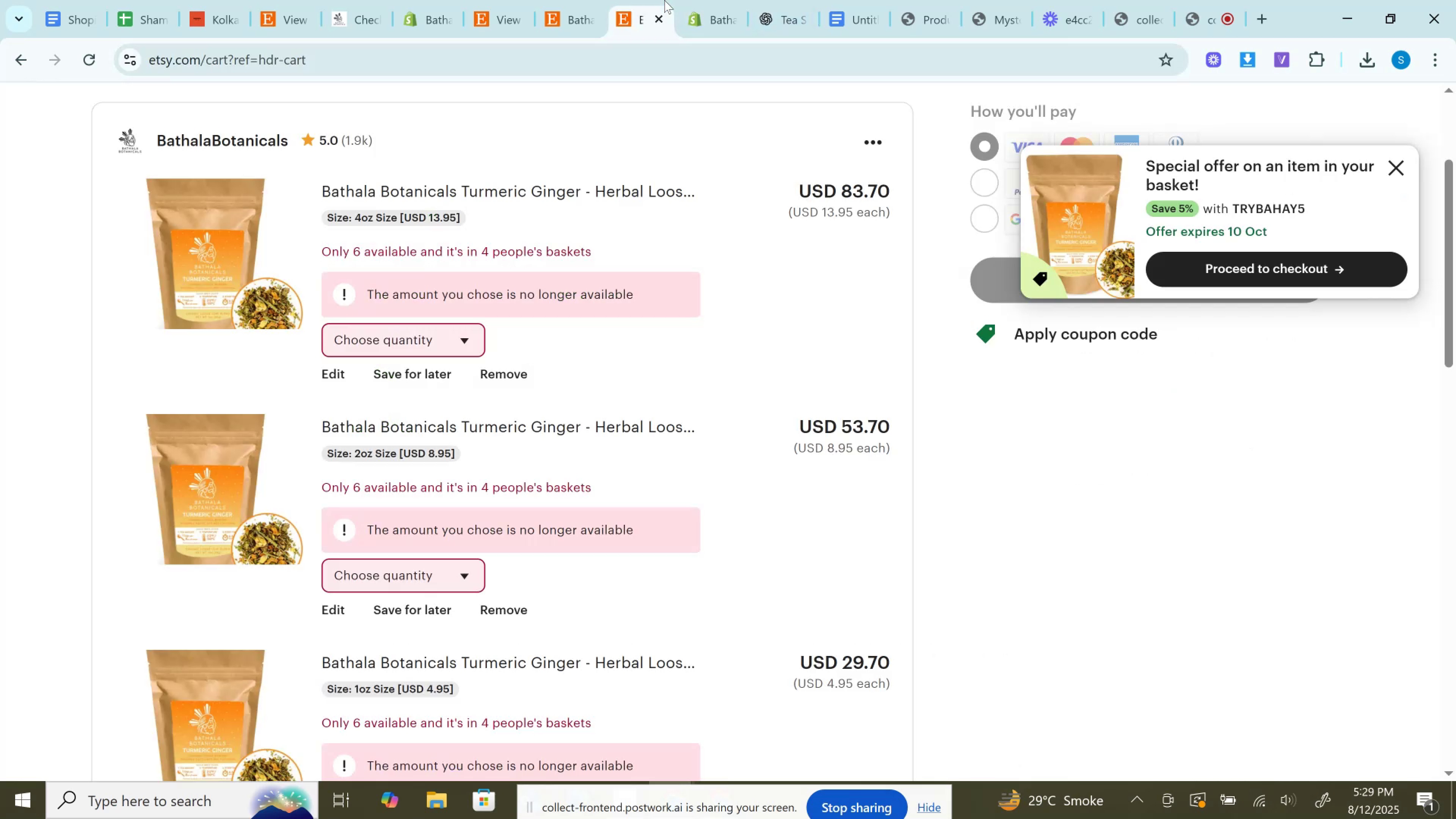 
left_click_drag(start_coordinate=[642, 0], to_coordinate=[855, 0])
 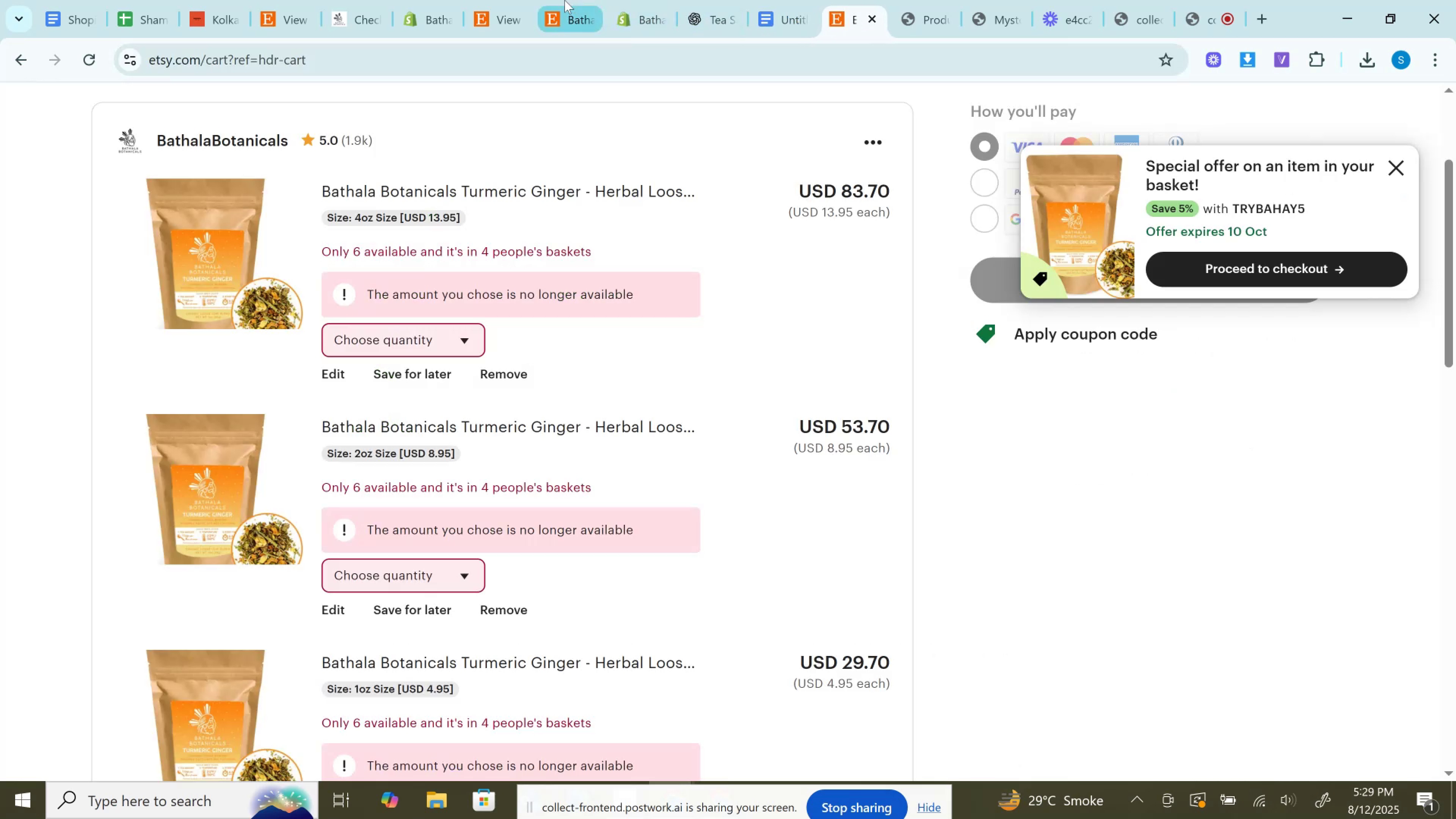 
left_click([565, 0])
 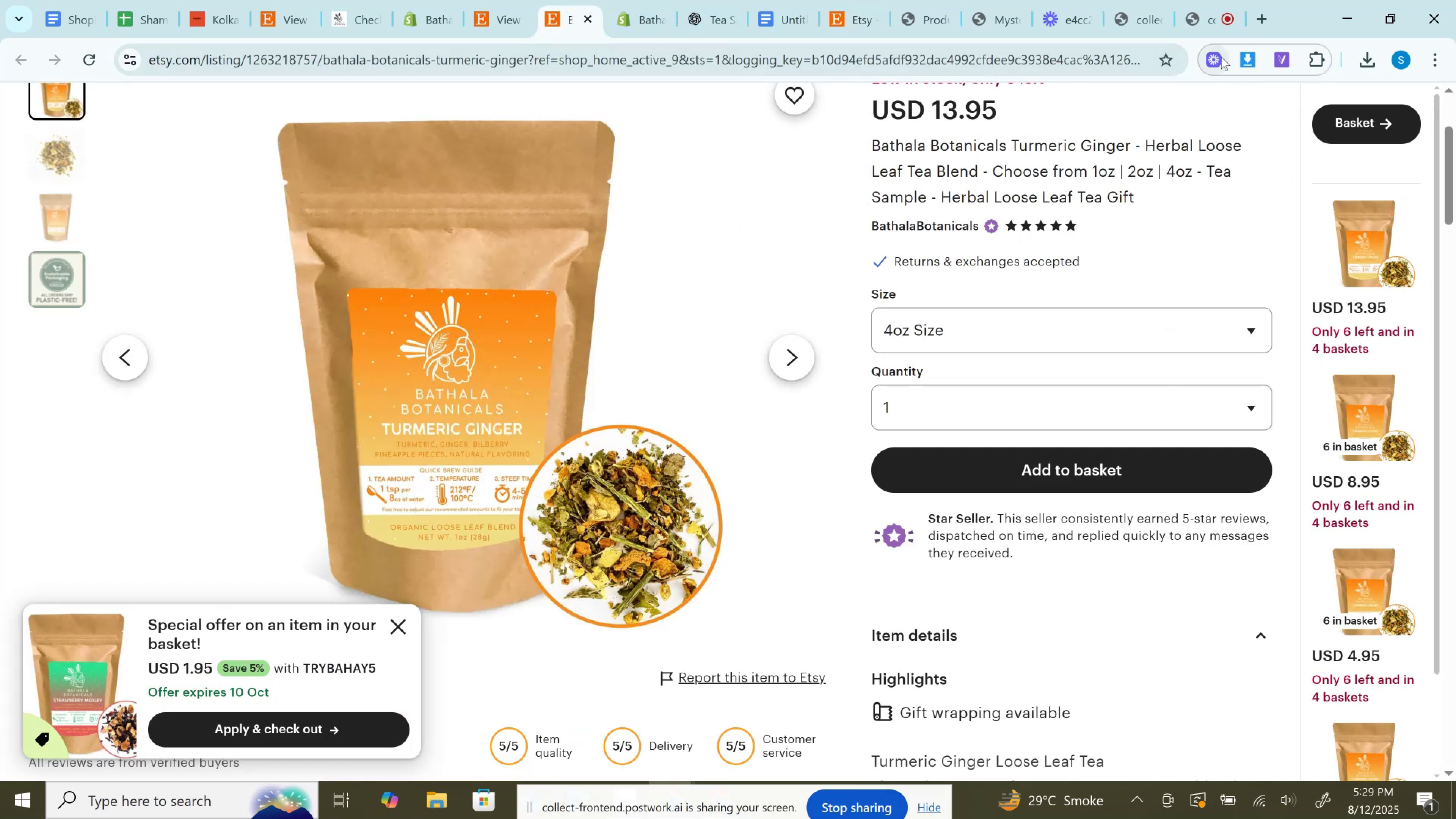 
left_click([1245, 64])
 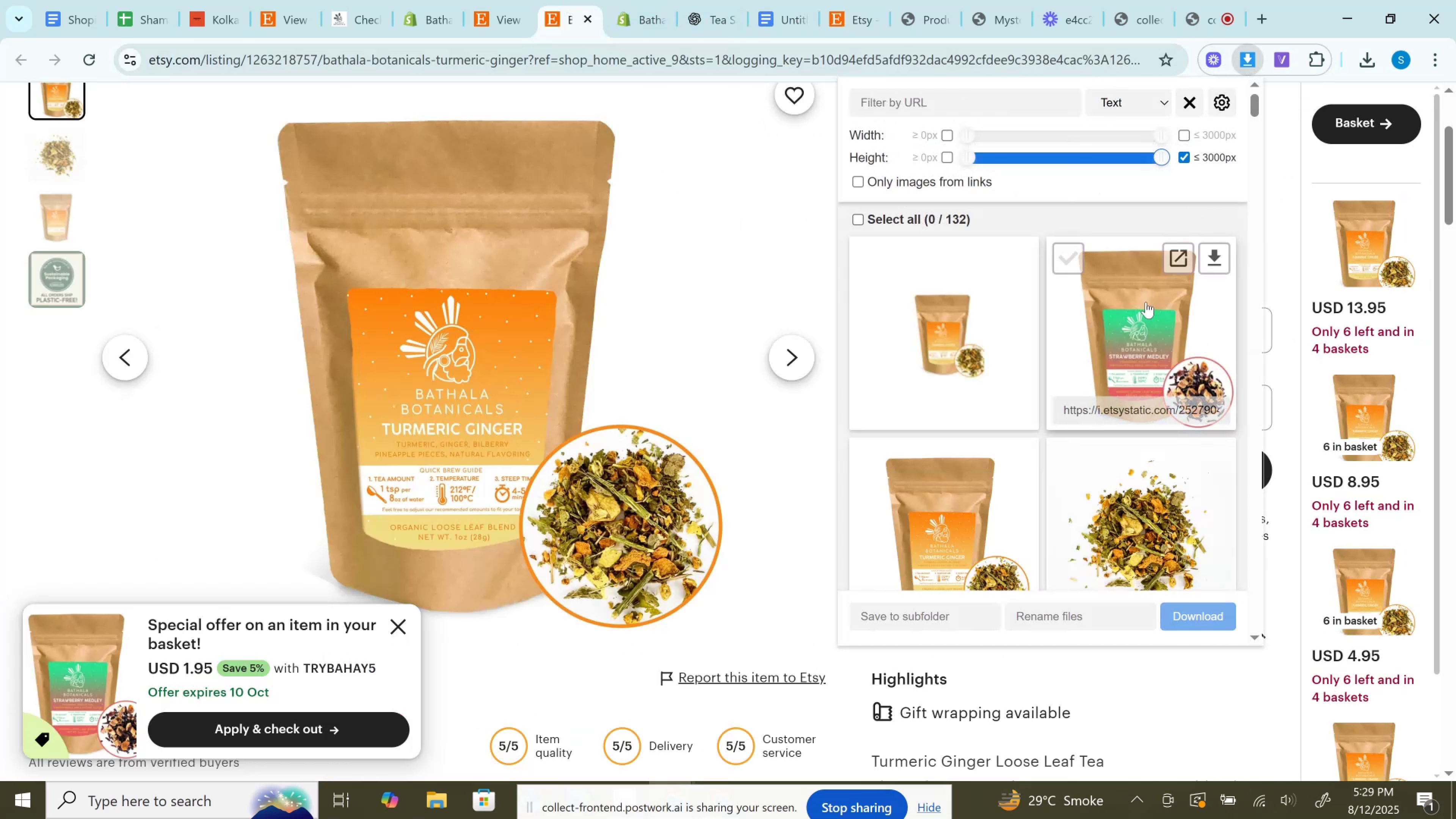 
scroll: coordinate [1187, 293], scroll_direction: down, amount: 2.0
 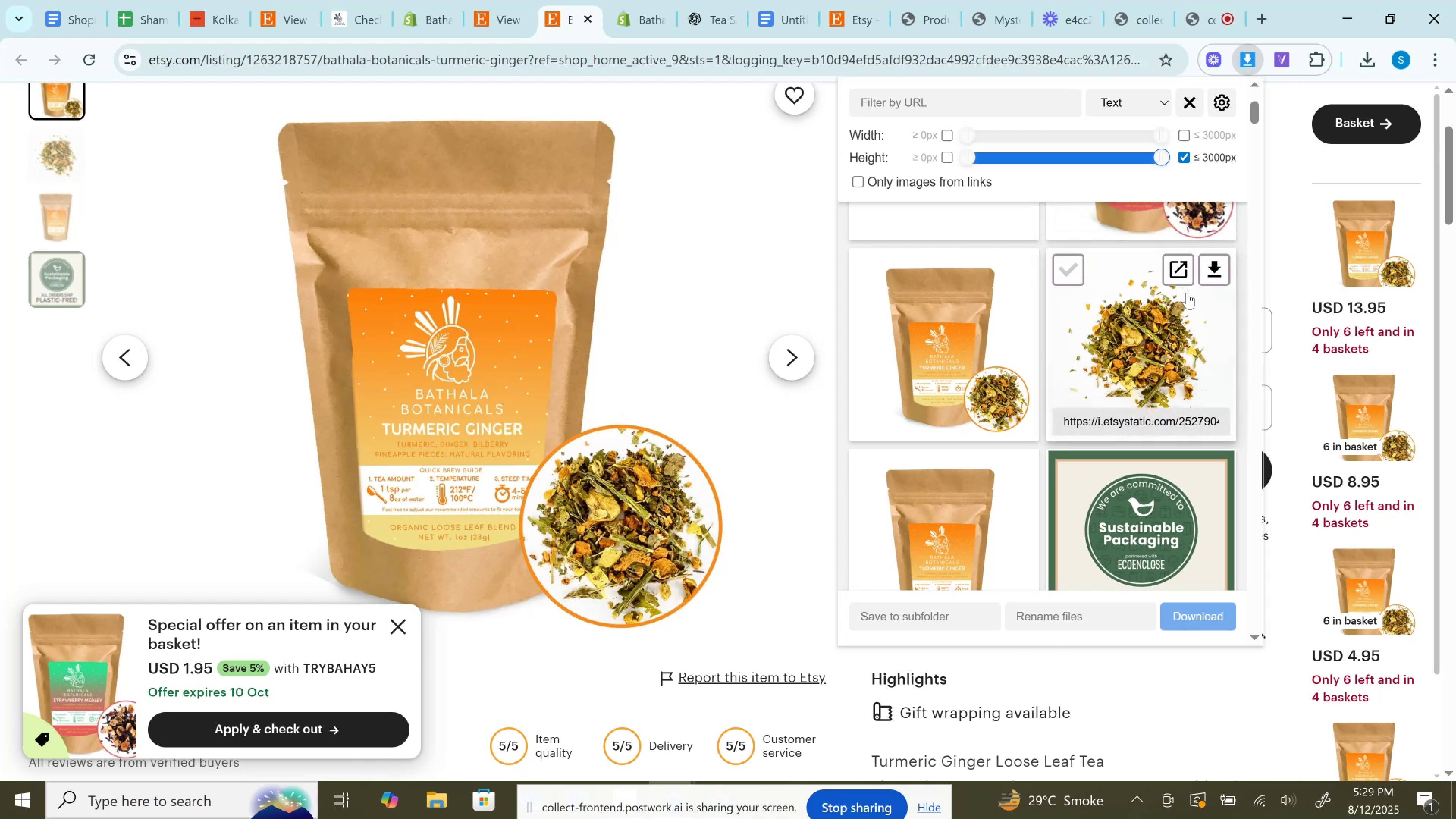 
scroll: coordinate [1187, 293], scroll_direction: none, amount: 0.0
 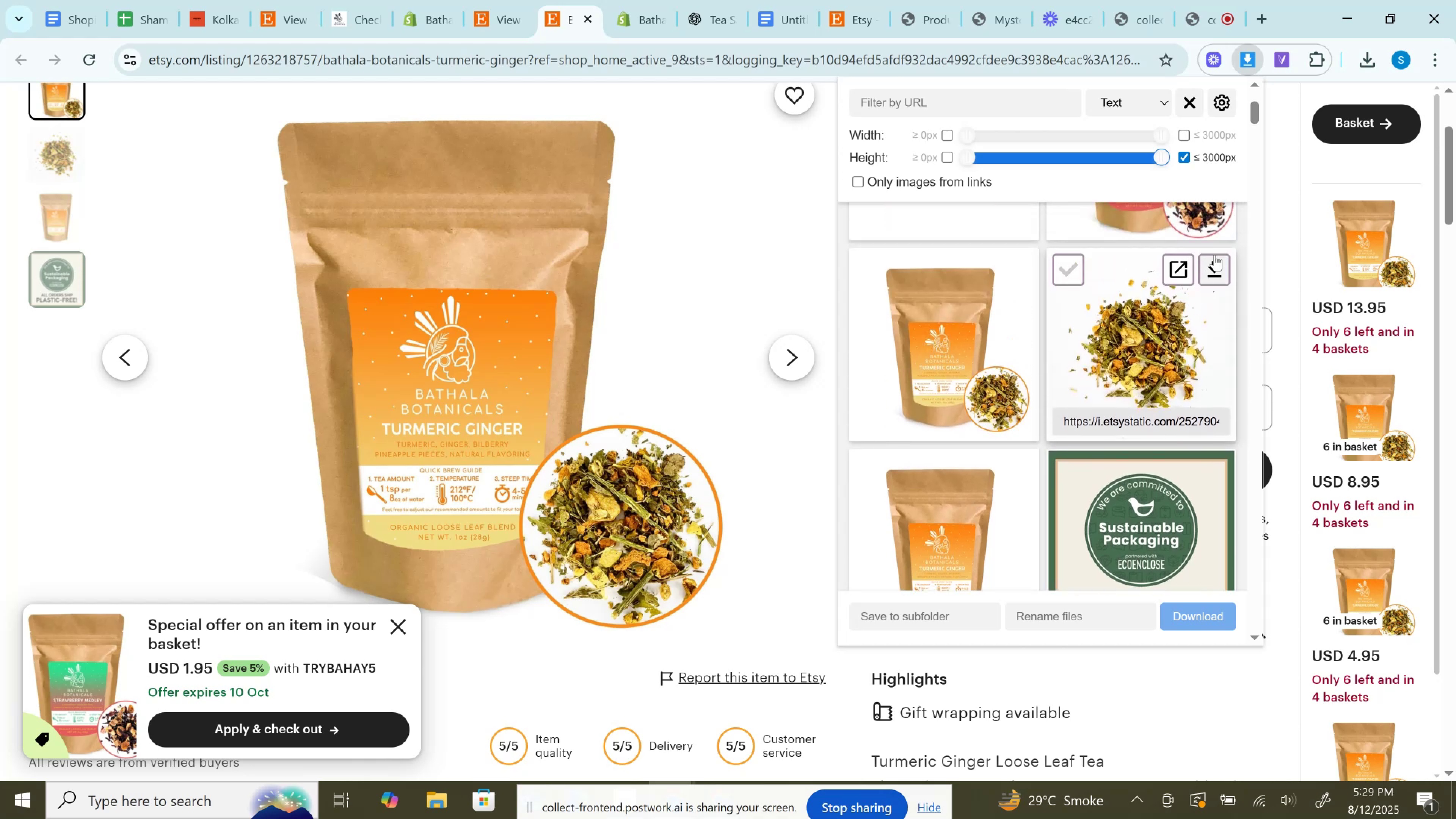 
left_click([1216, 264])
 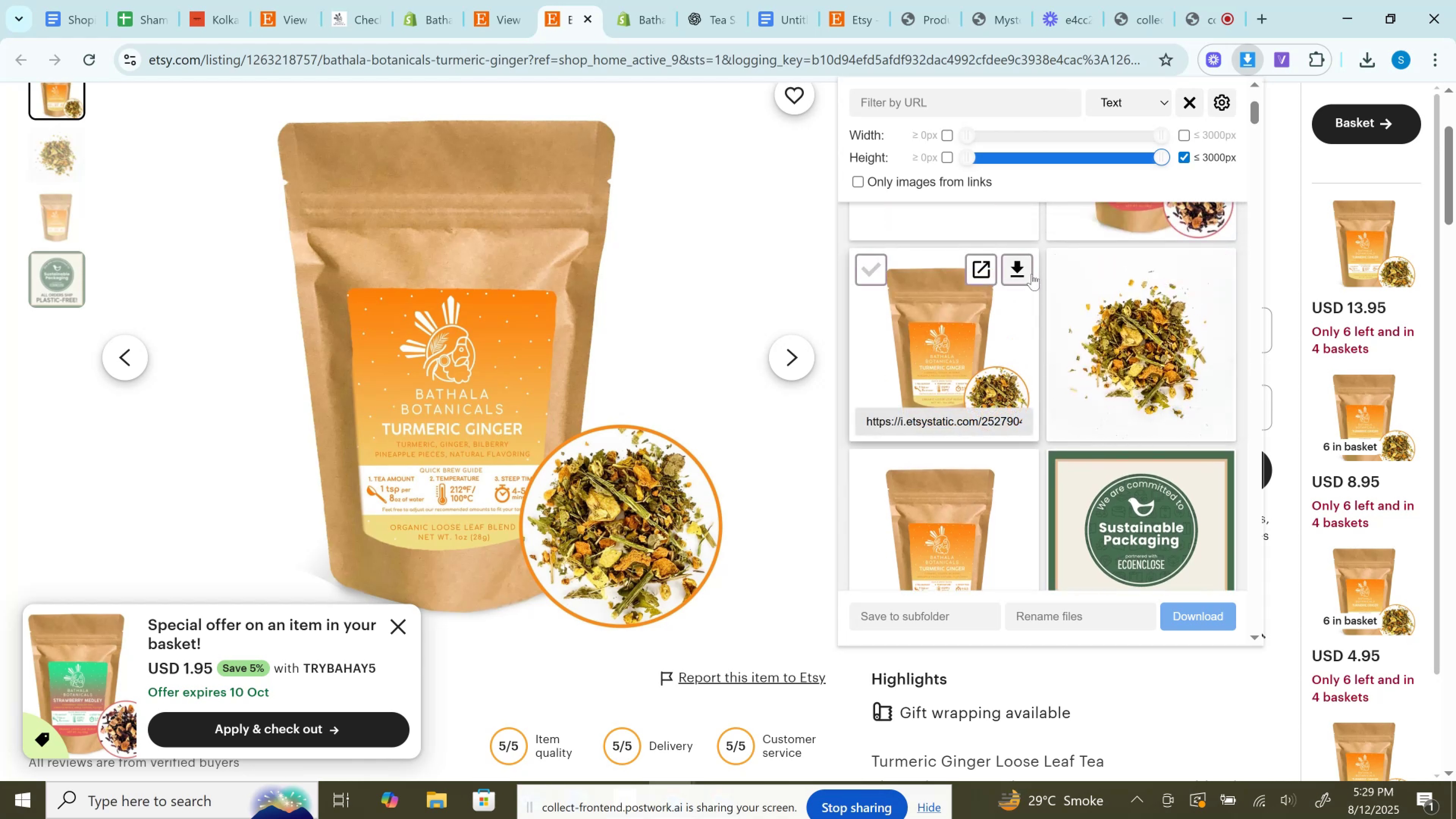 
left_click([1032, 274])
 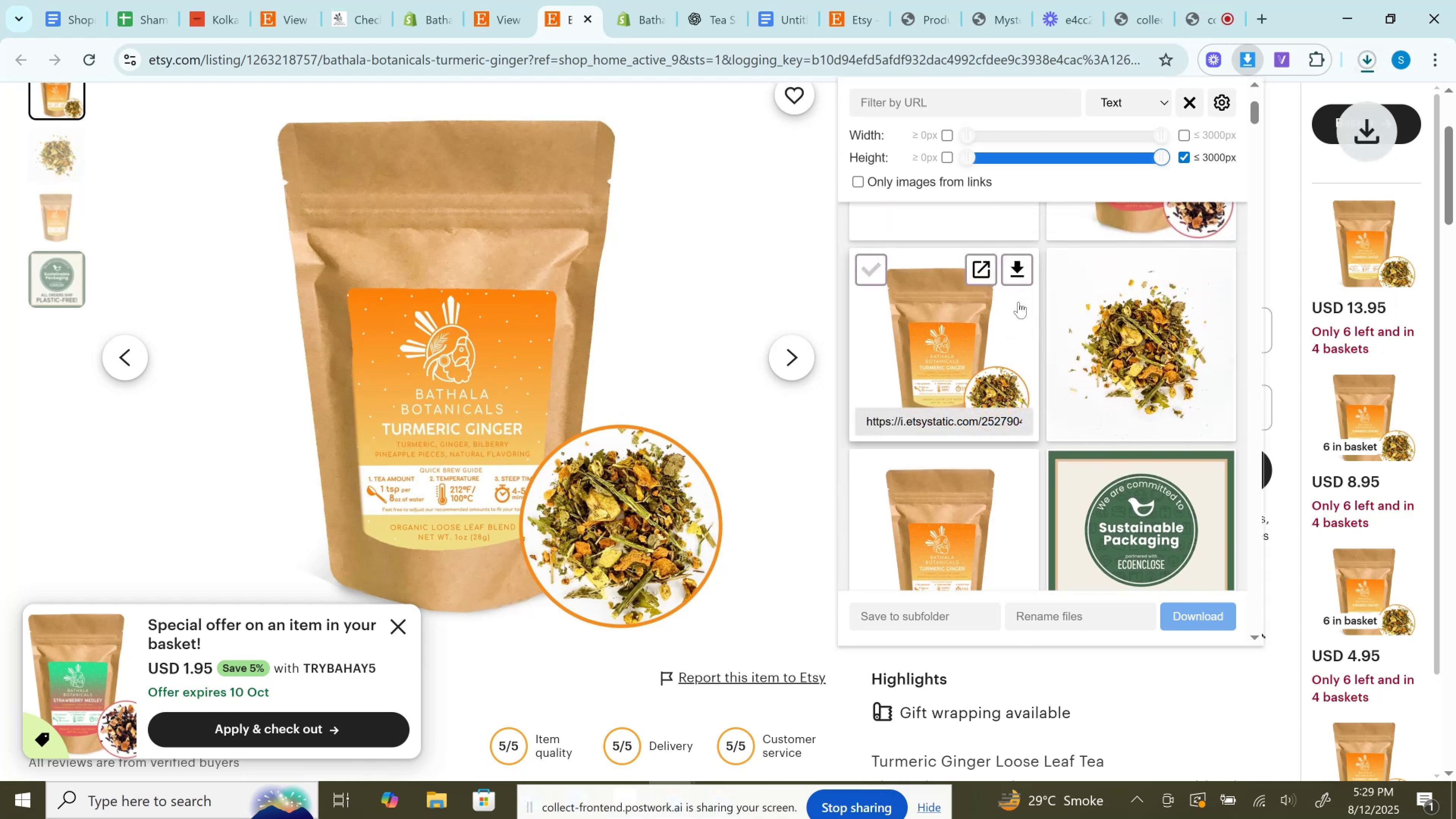 
scroll: coordinate [1018, 302], scroll_direction: down, amount: 2.0
 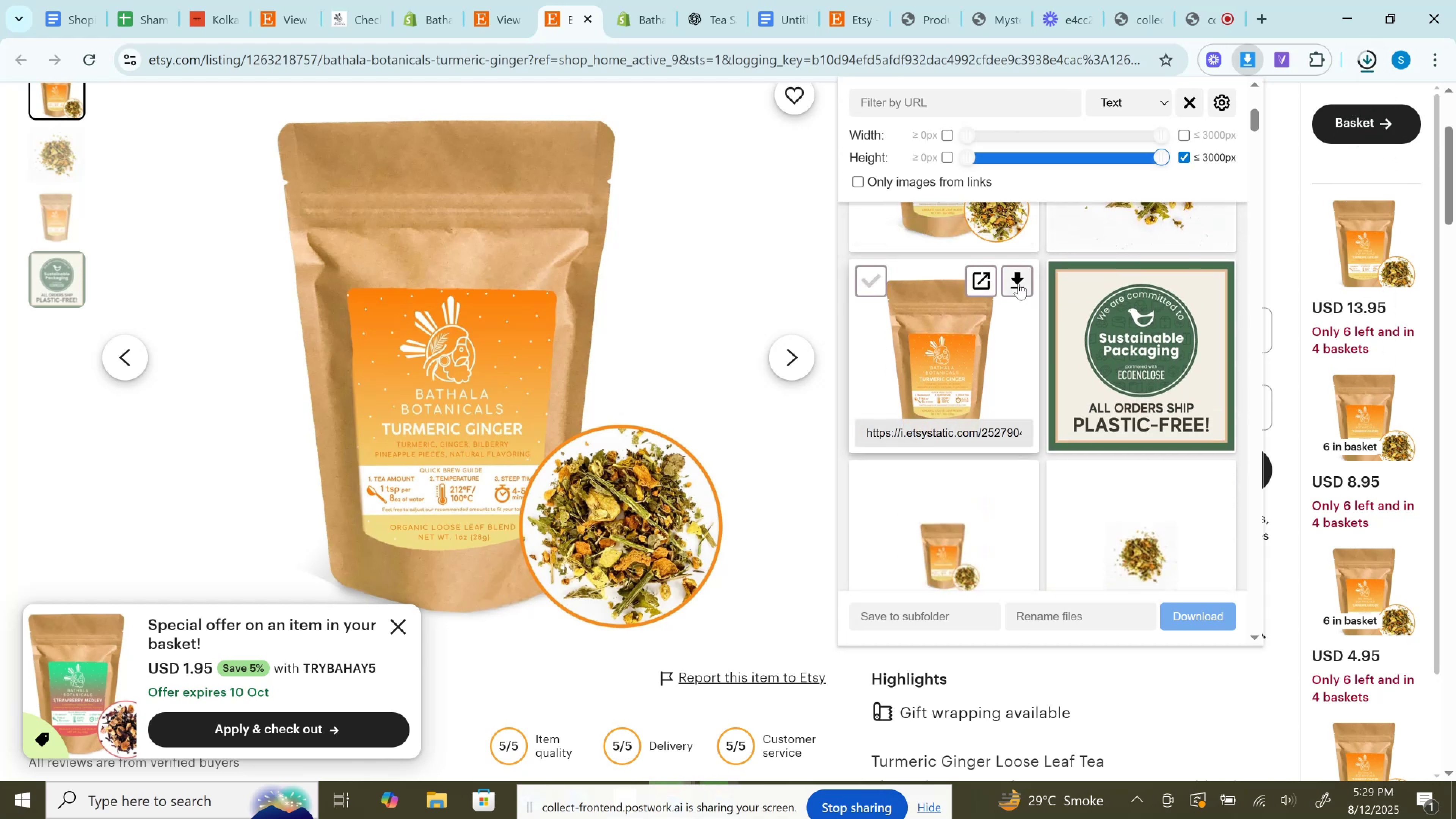 
left_click([1019, 278])
 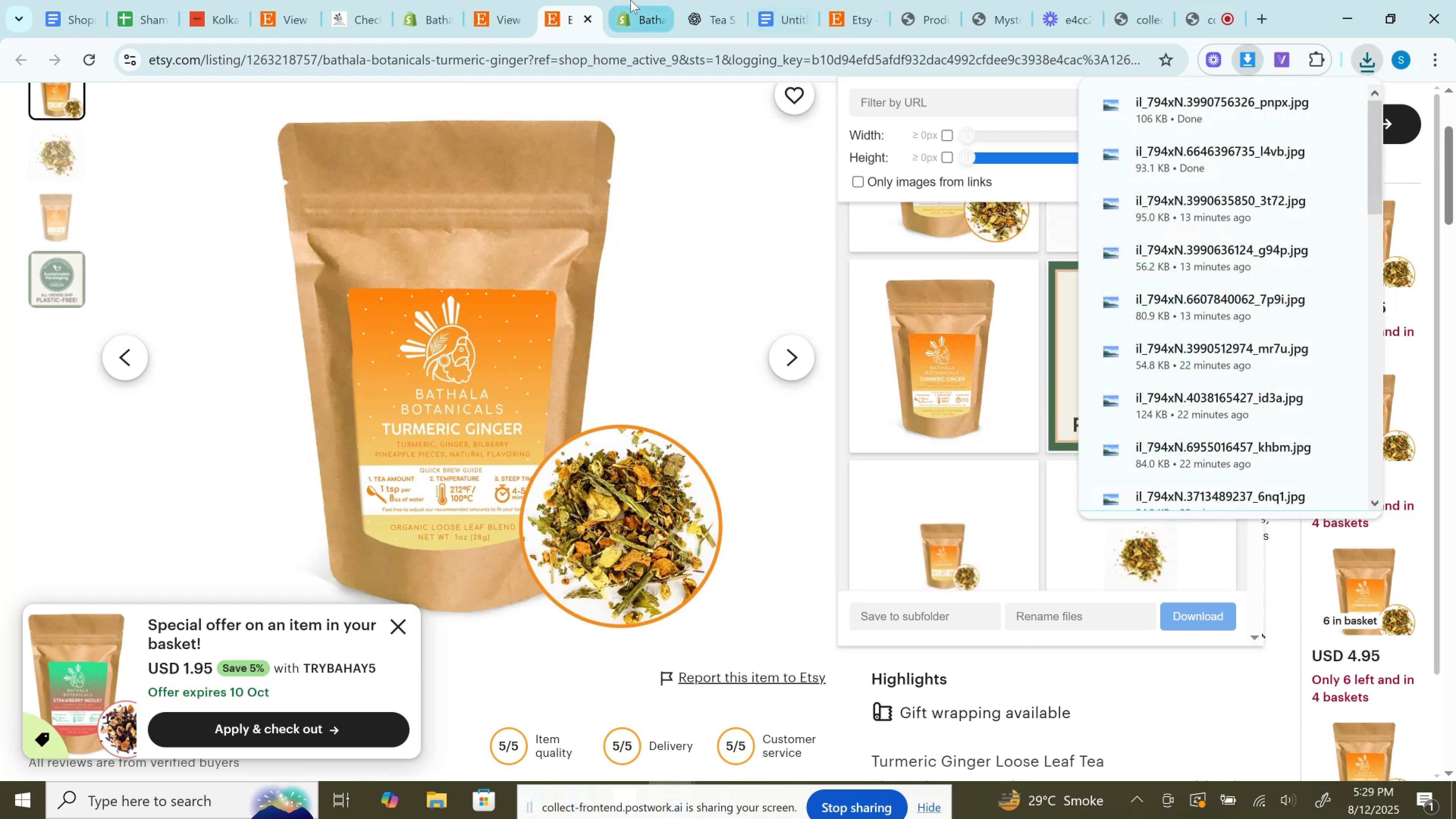 
left_click([631, 0])
 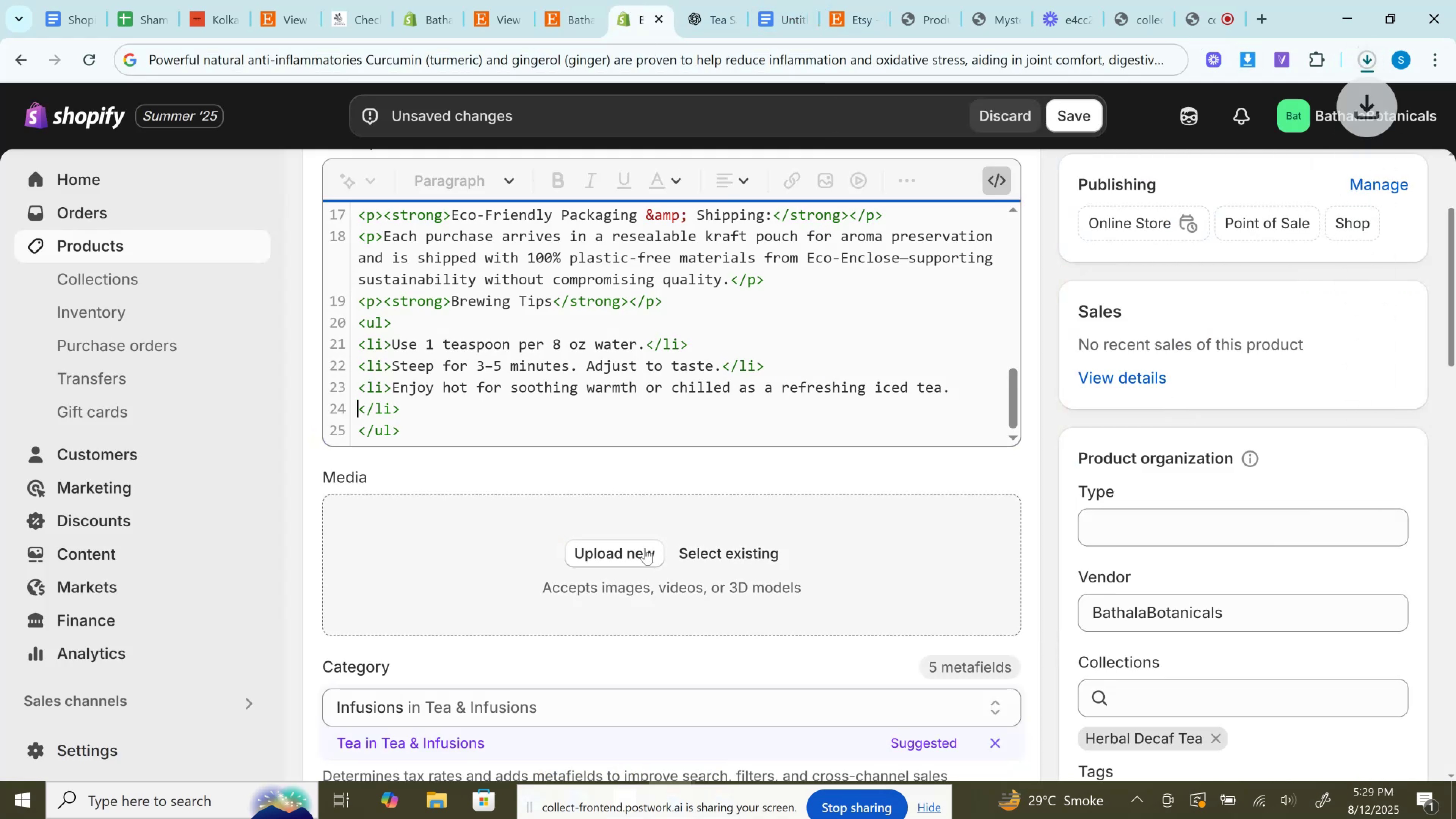 
left_click([643, 551])
 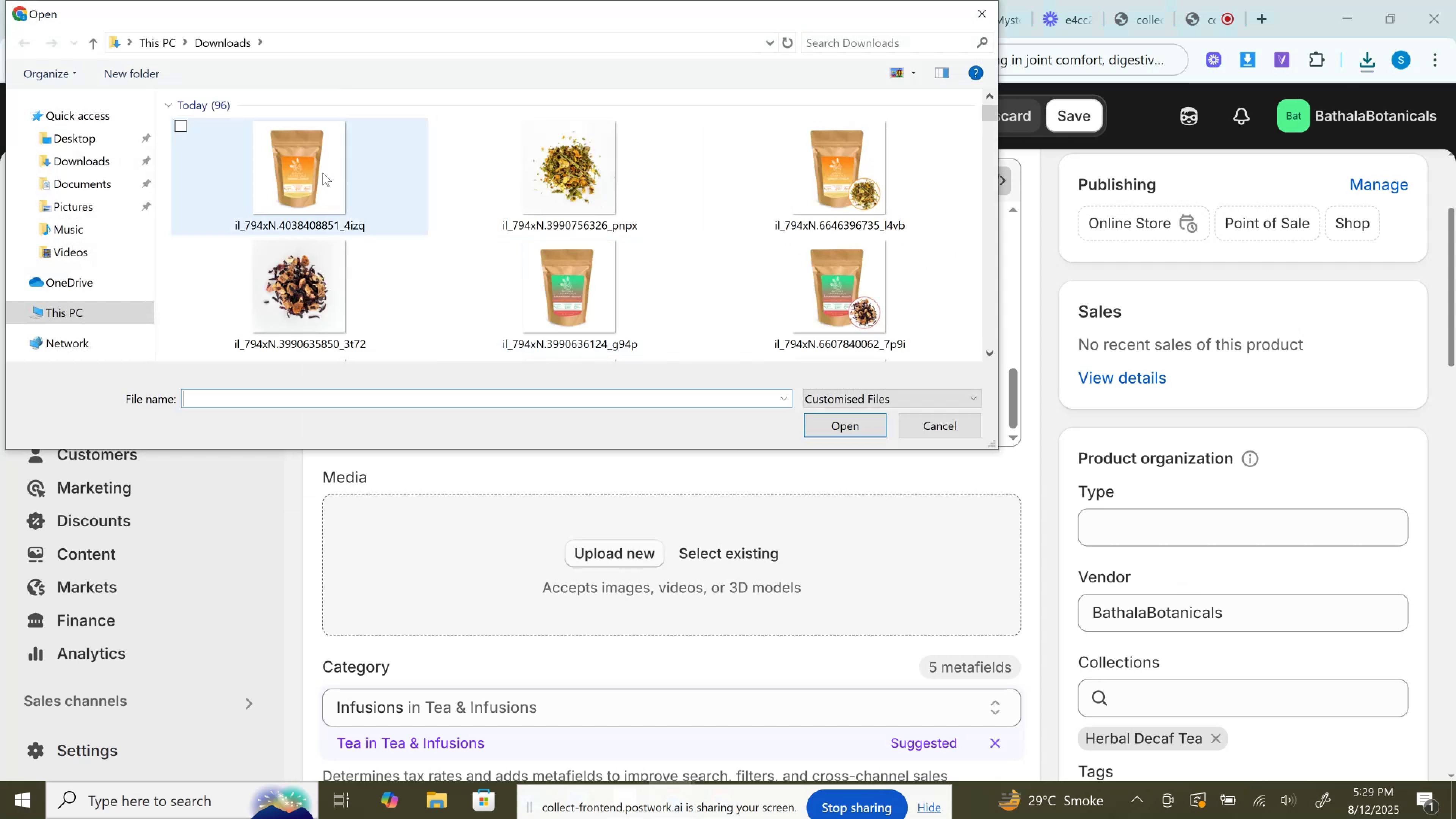 
left_click([318, 173])
 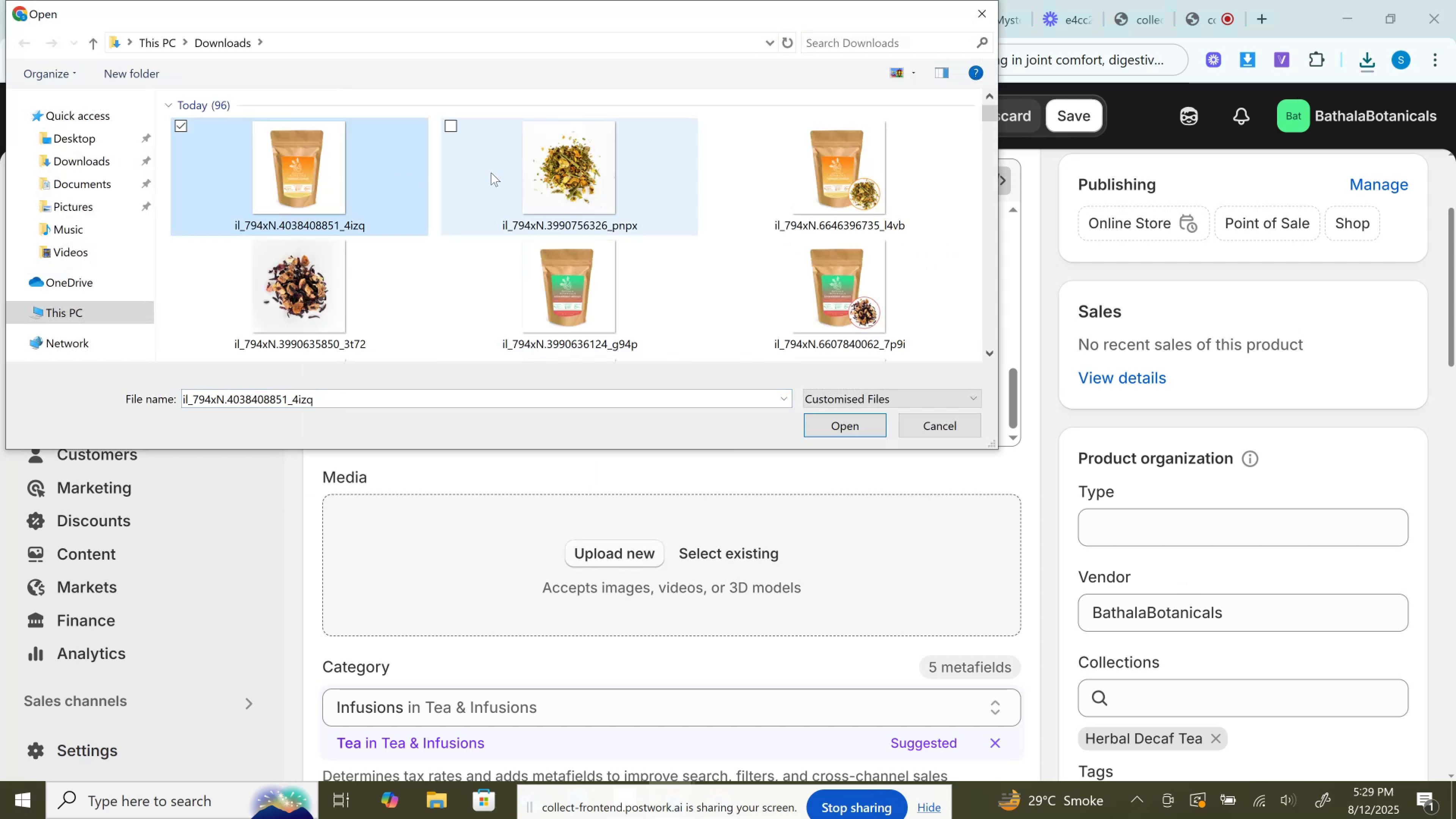 
hold_key(key=ControlLeft, duration=1.1)
left_click([497, 173])
 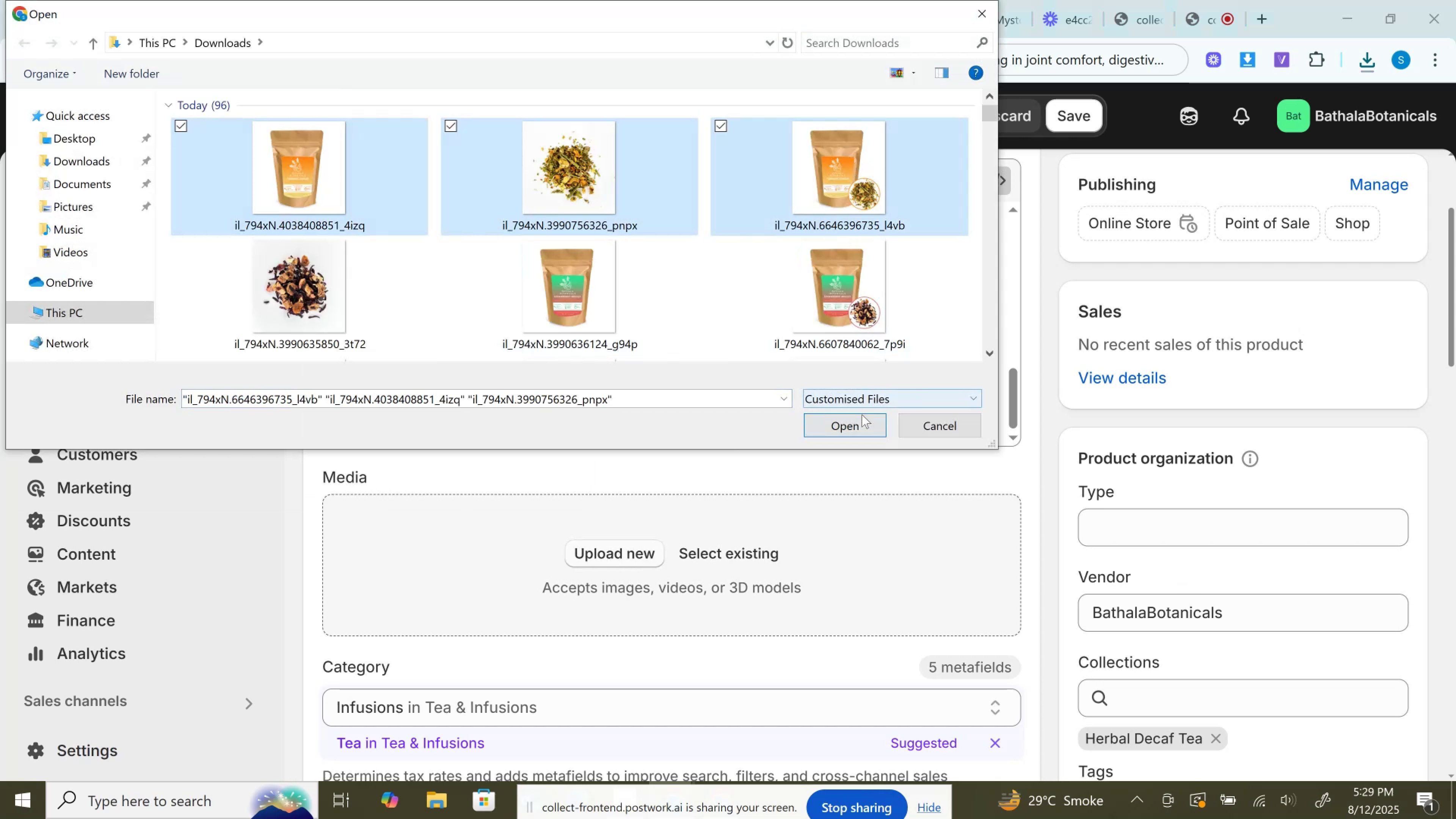 
left_click([862, 418])
 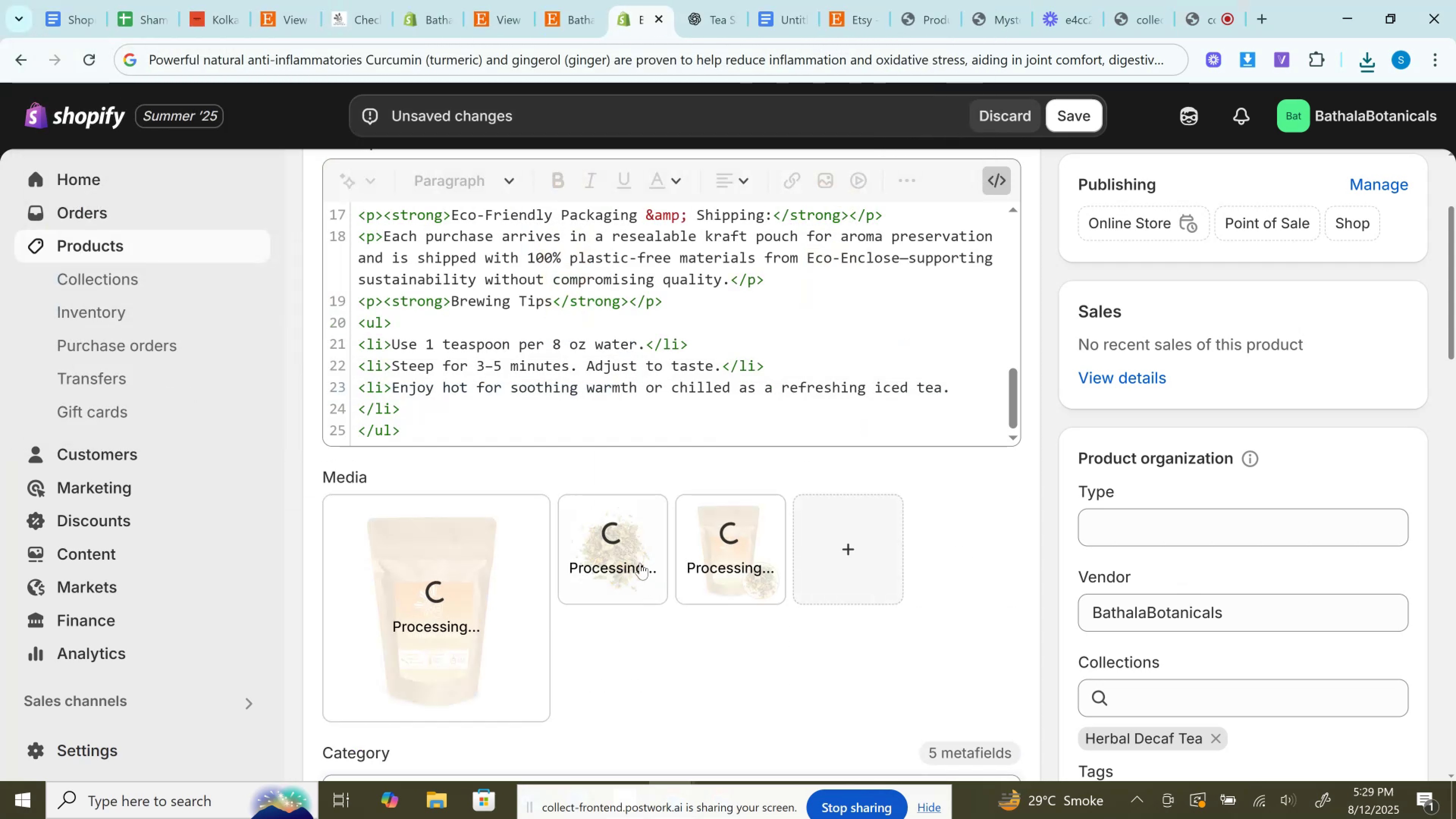 
wait(5.16)
 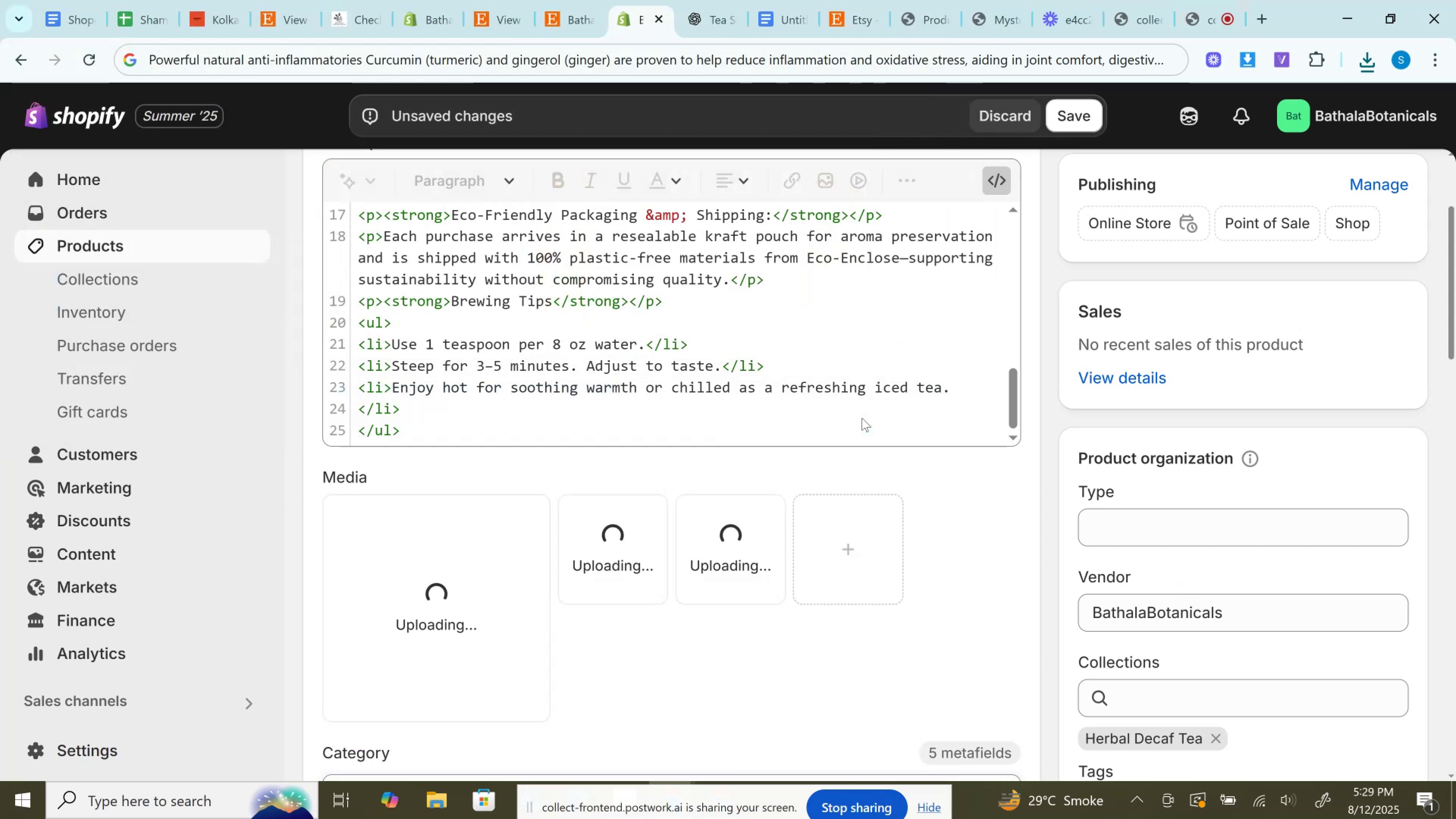 
left_click_drag(start_coordinate=[739, 557], to_coordinate=[367, 586])
 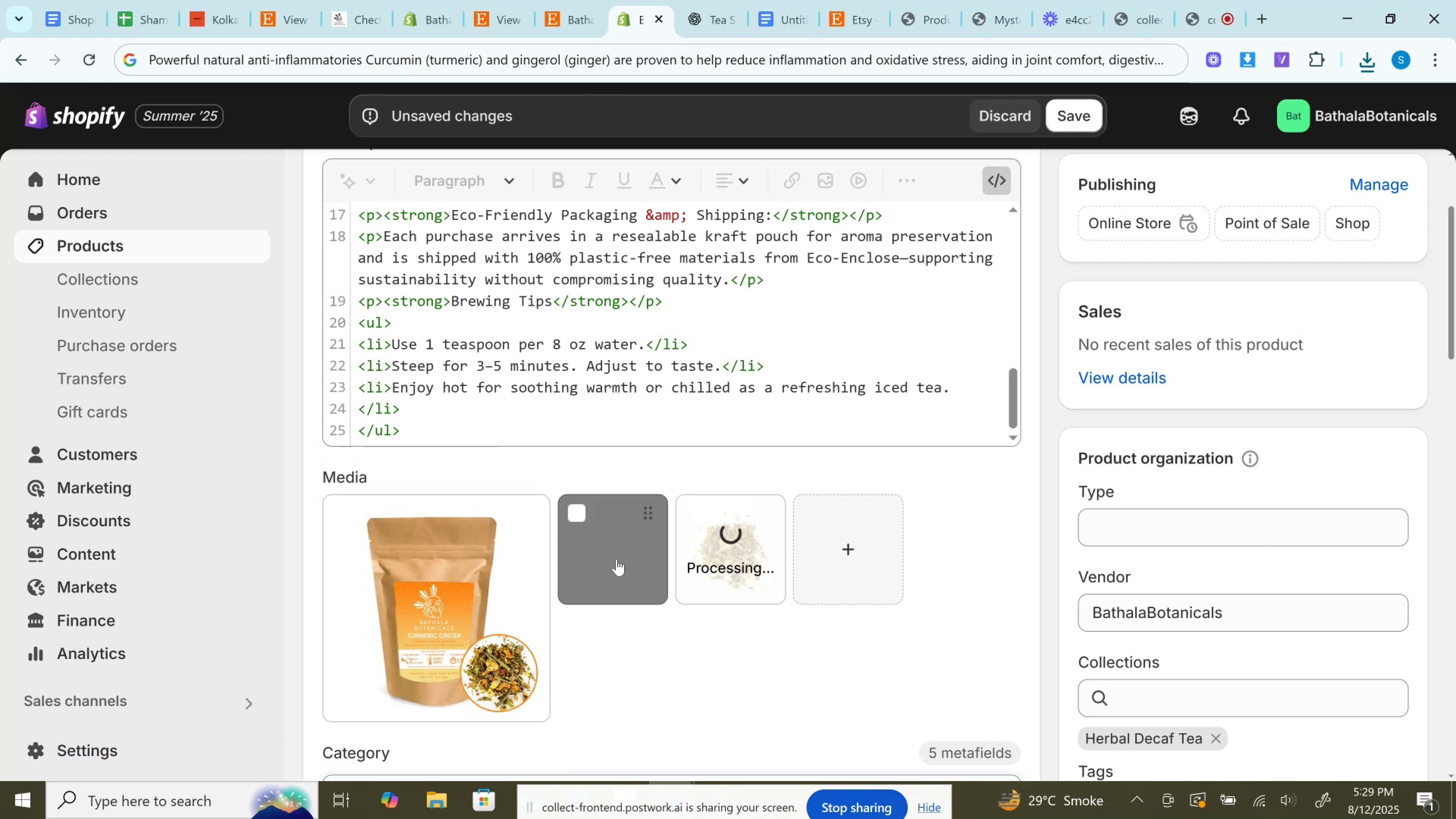 
left_click_drag(start_coordinate=[621, 557], to_coordinate=[750, 555])
 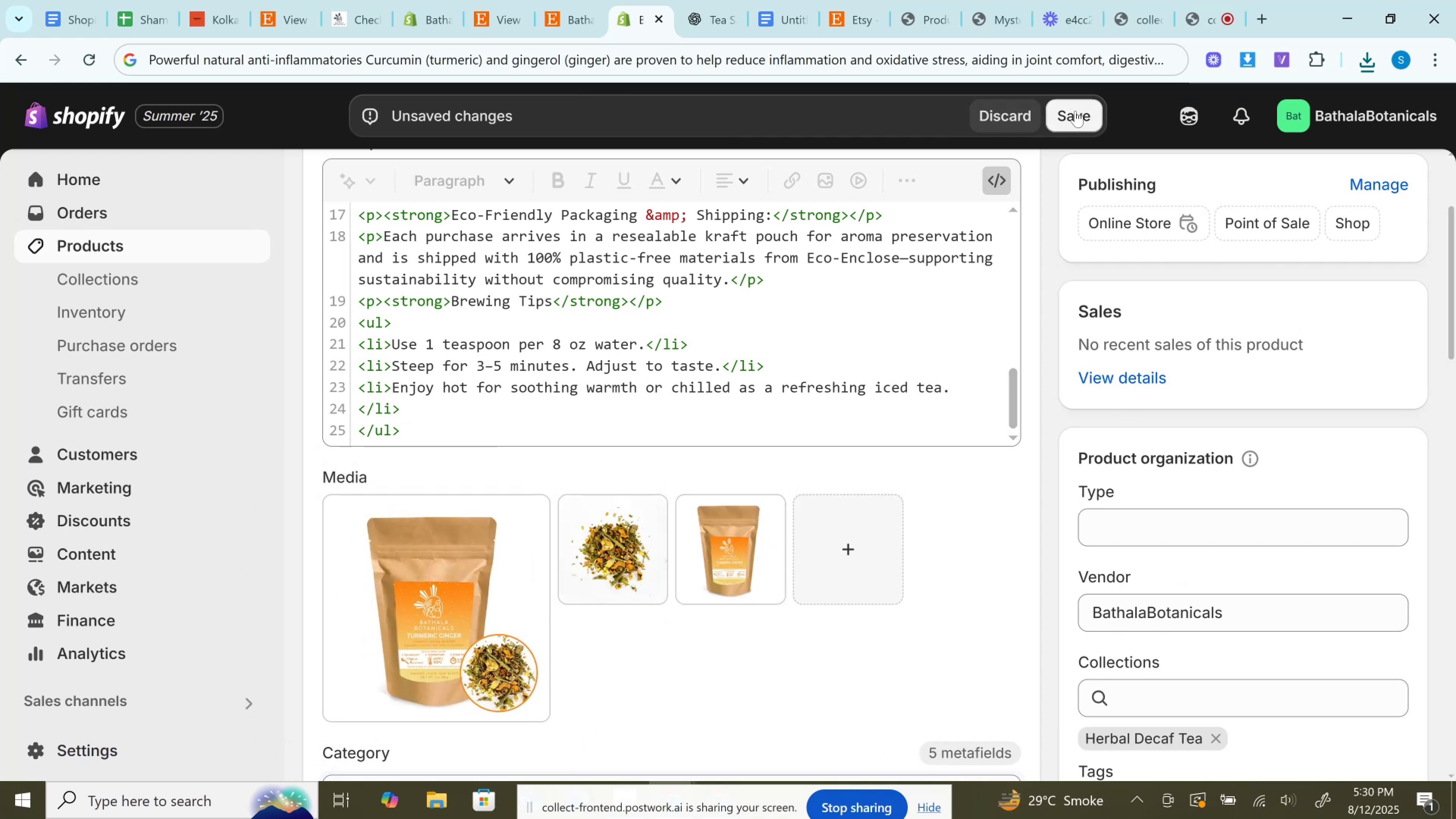 
scroll: coordinate [1158, 212], scroll_direction: up, amount: 6.0
 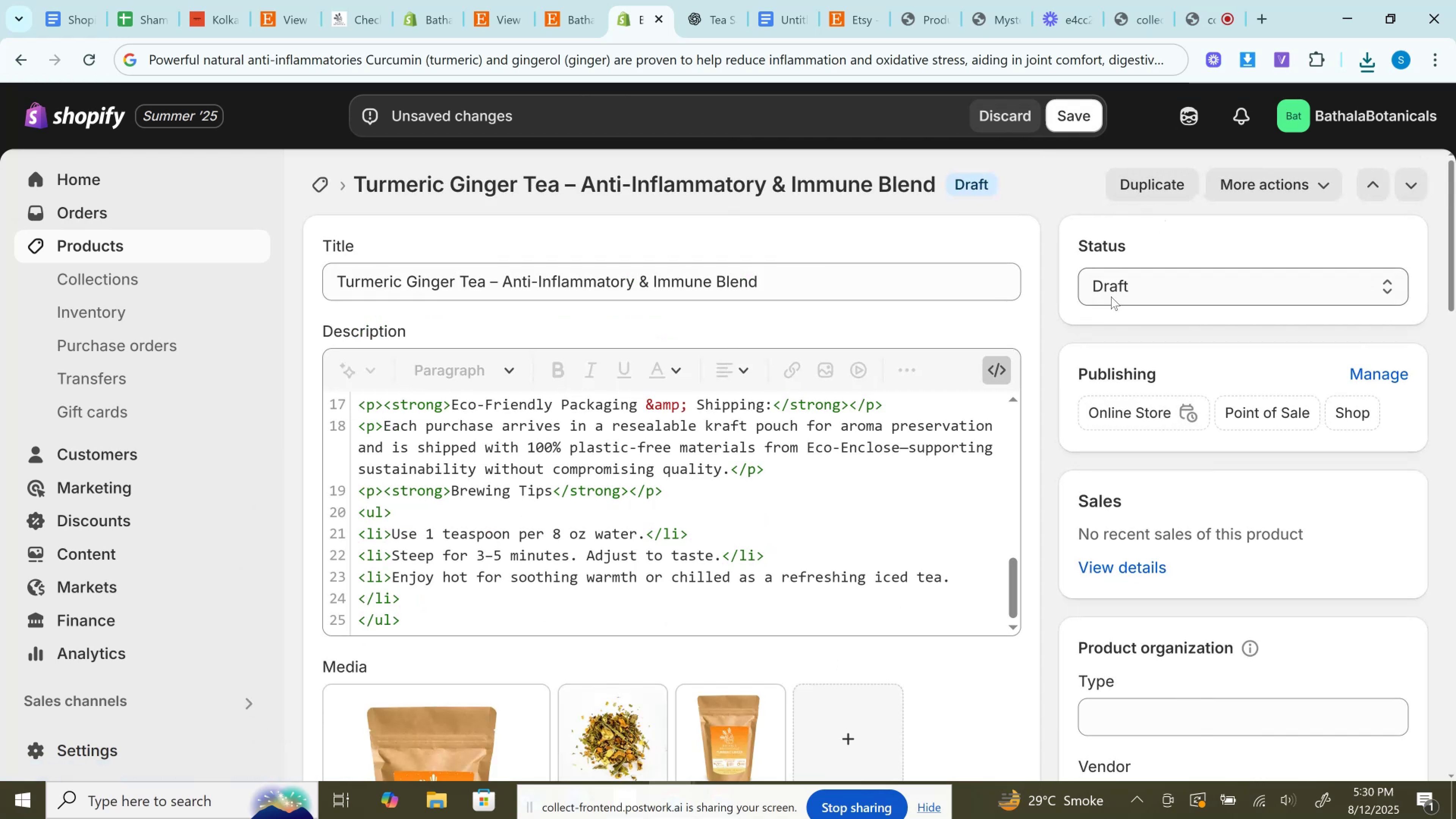 
left_click([1111, 297])
 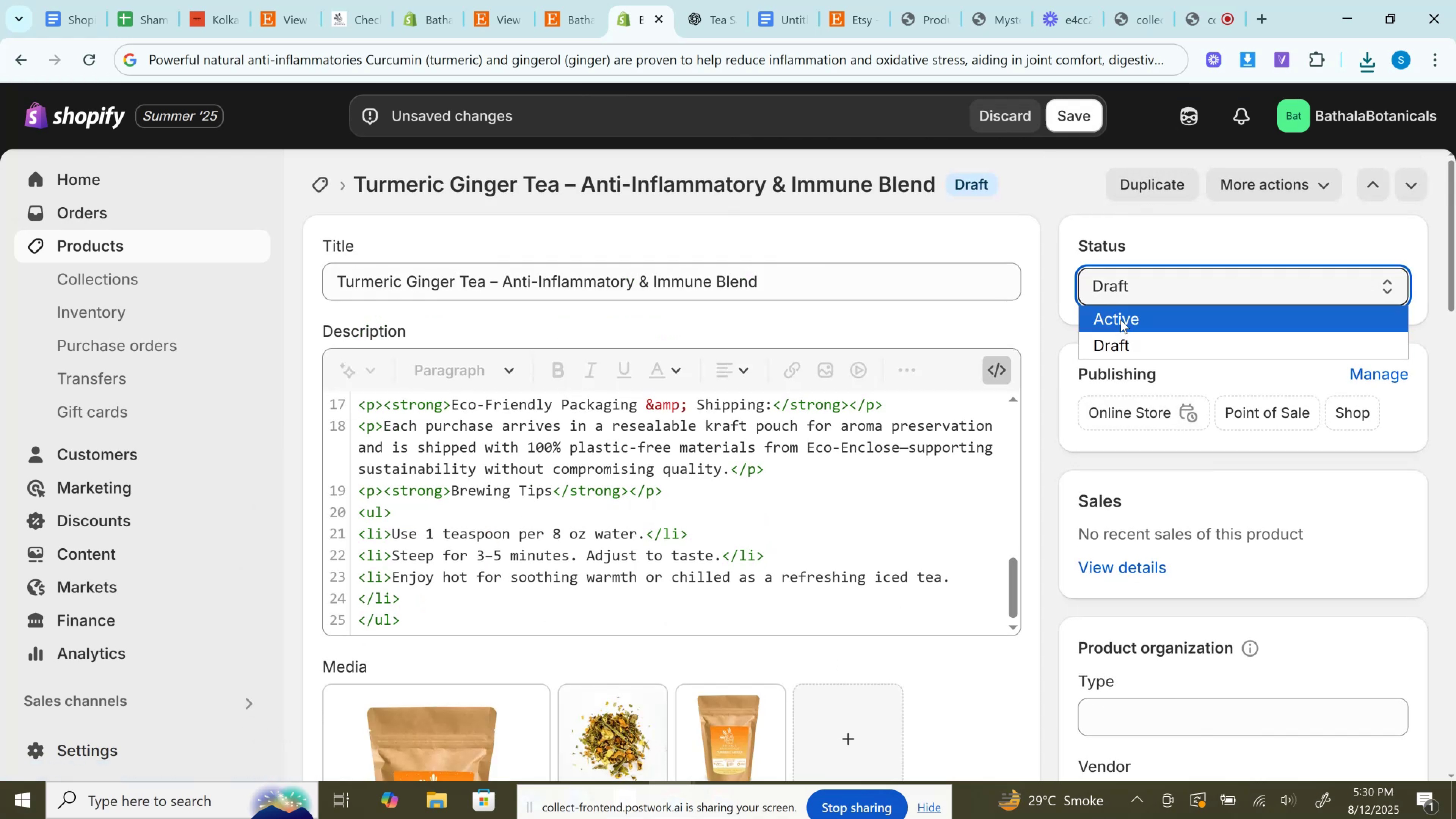 
left_click([1121, 317])
 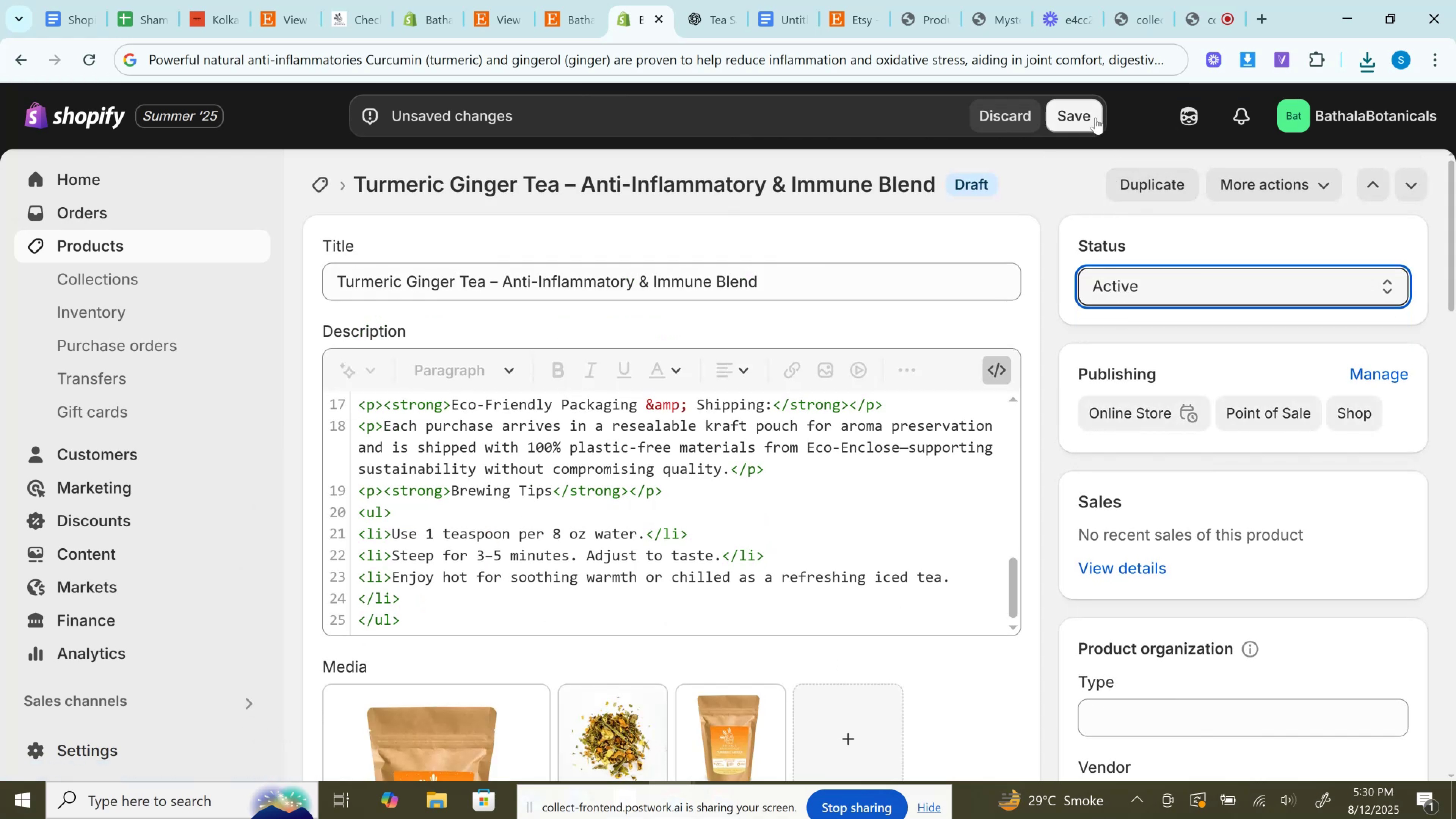 
left_click([1090, 118])
 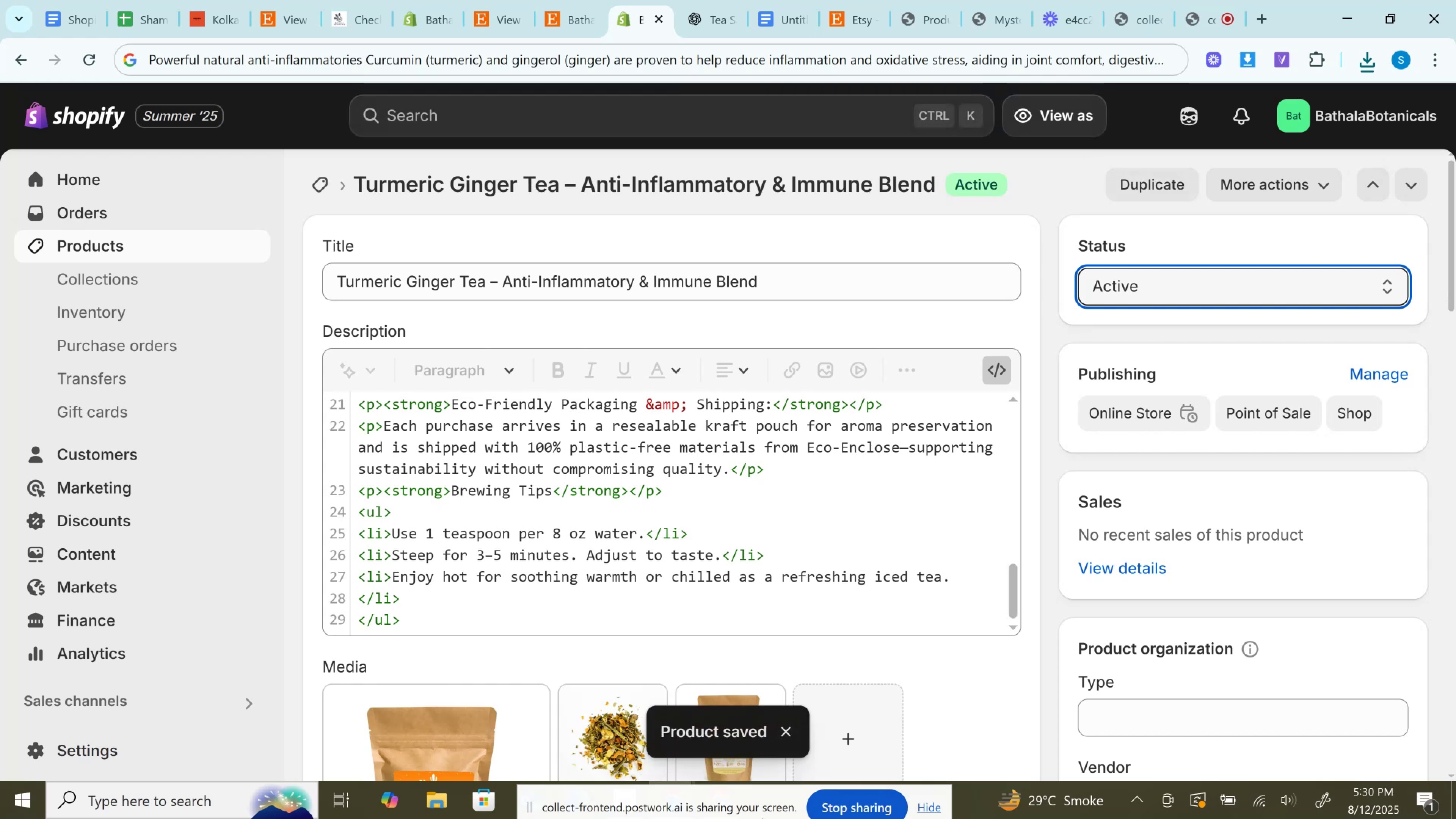 
wait(13.04)
 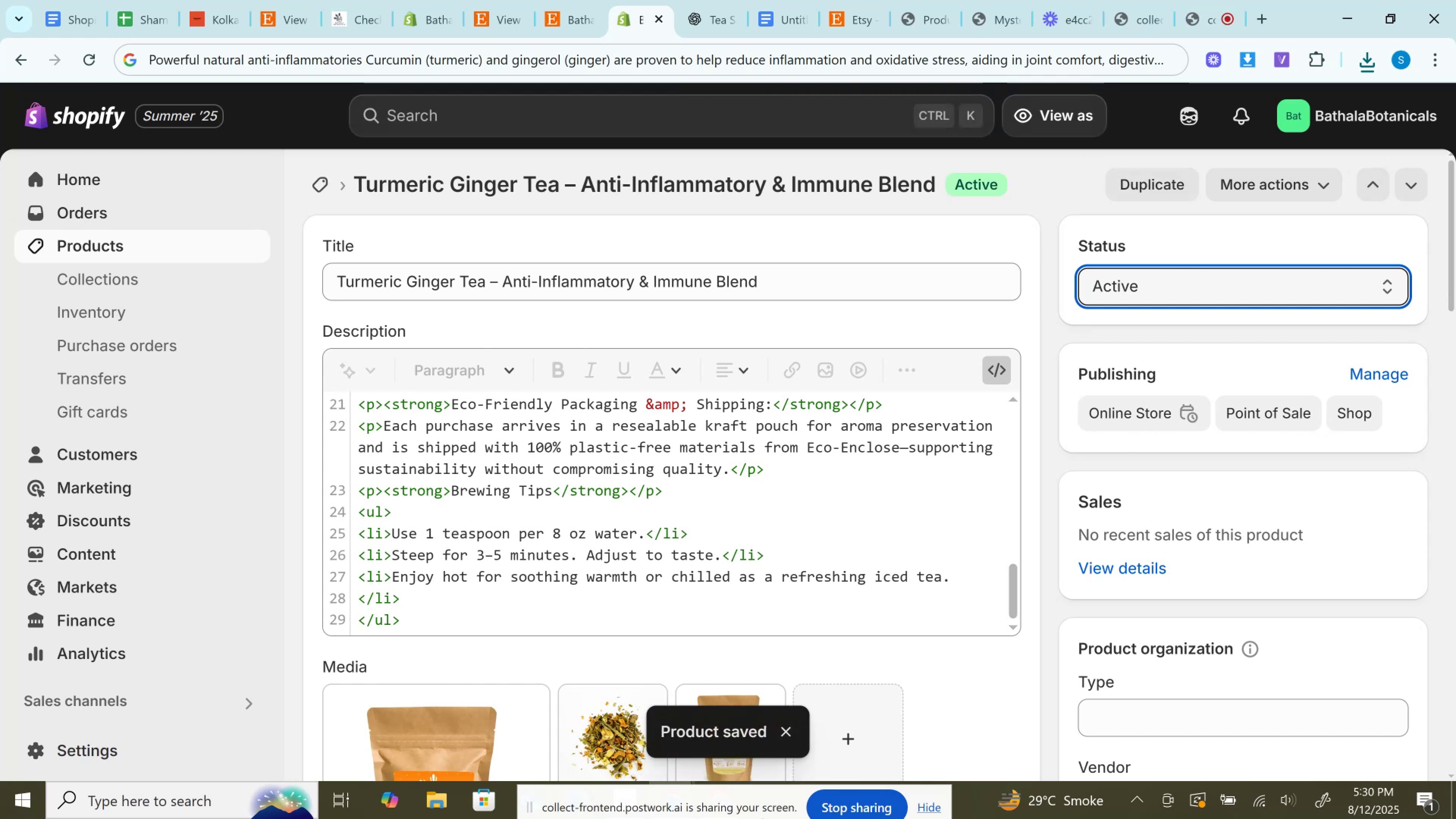 
left_click([574, 0])
 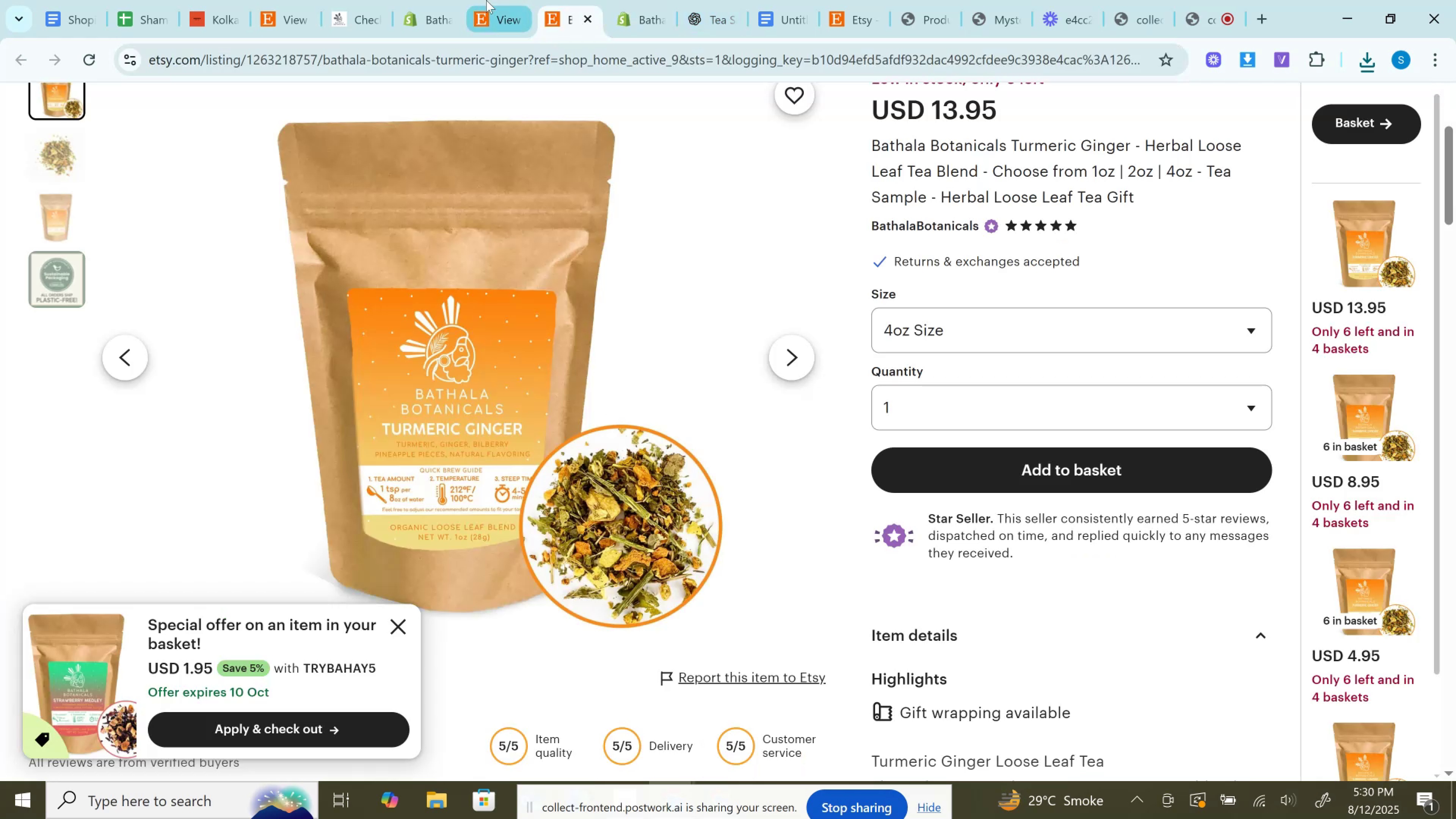 
left_click([502, 0])
 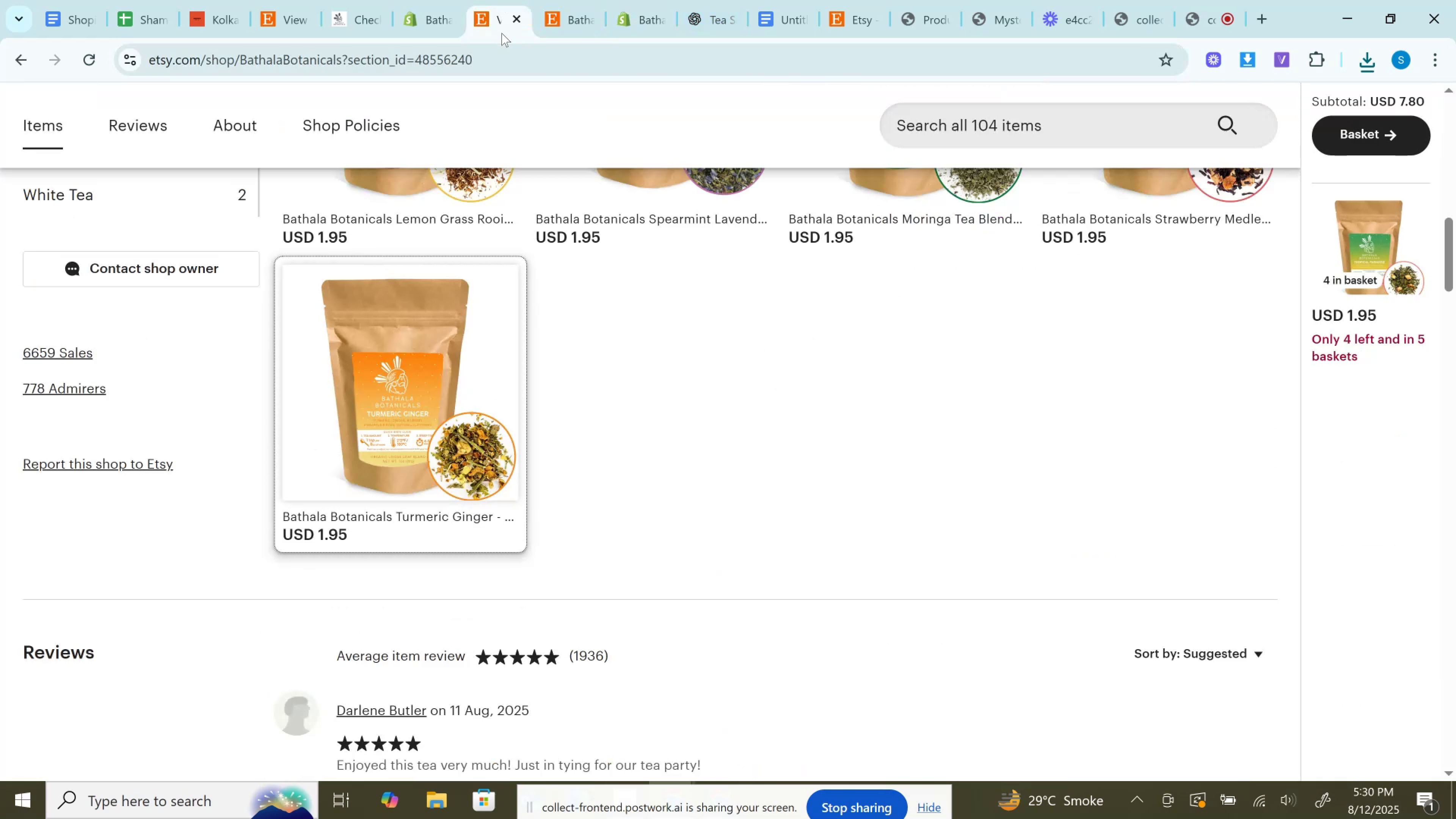 
scroll: coordinate [554, 413], scroll_direction: up, amount: 9.0
 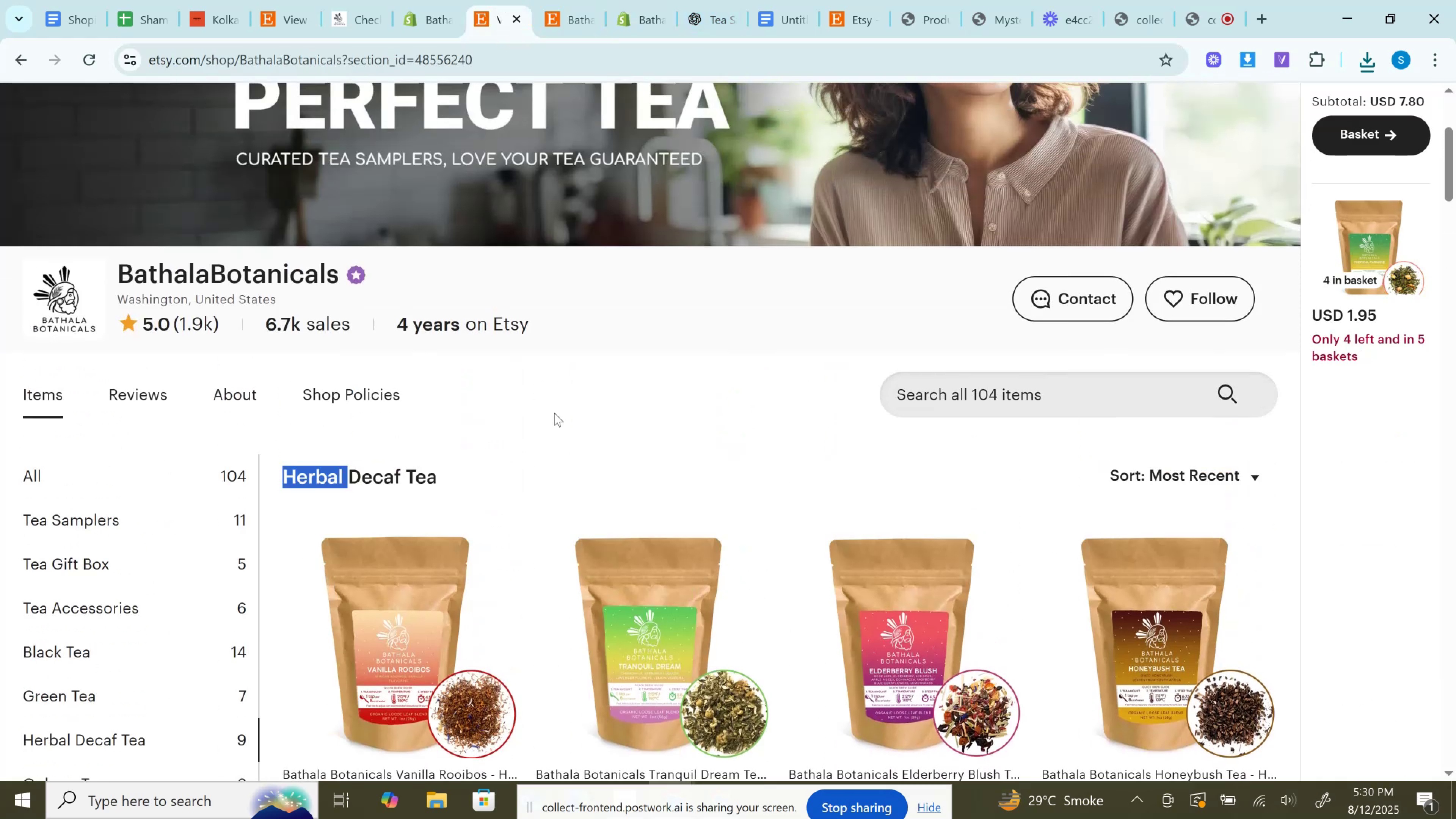 
scroll: coordinate [554, 413], scroll_direction: down, amount: 4.0
 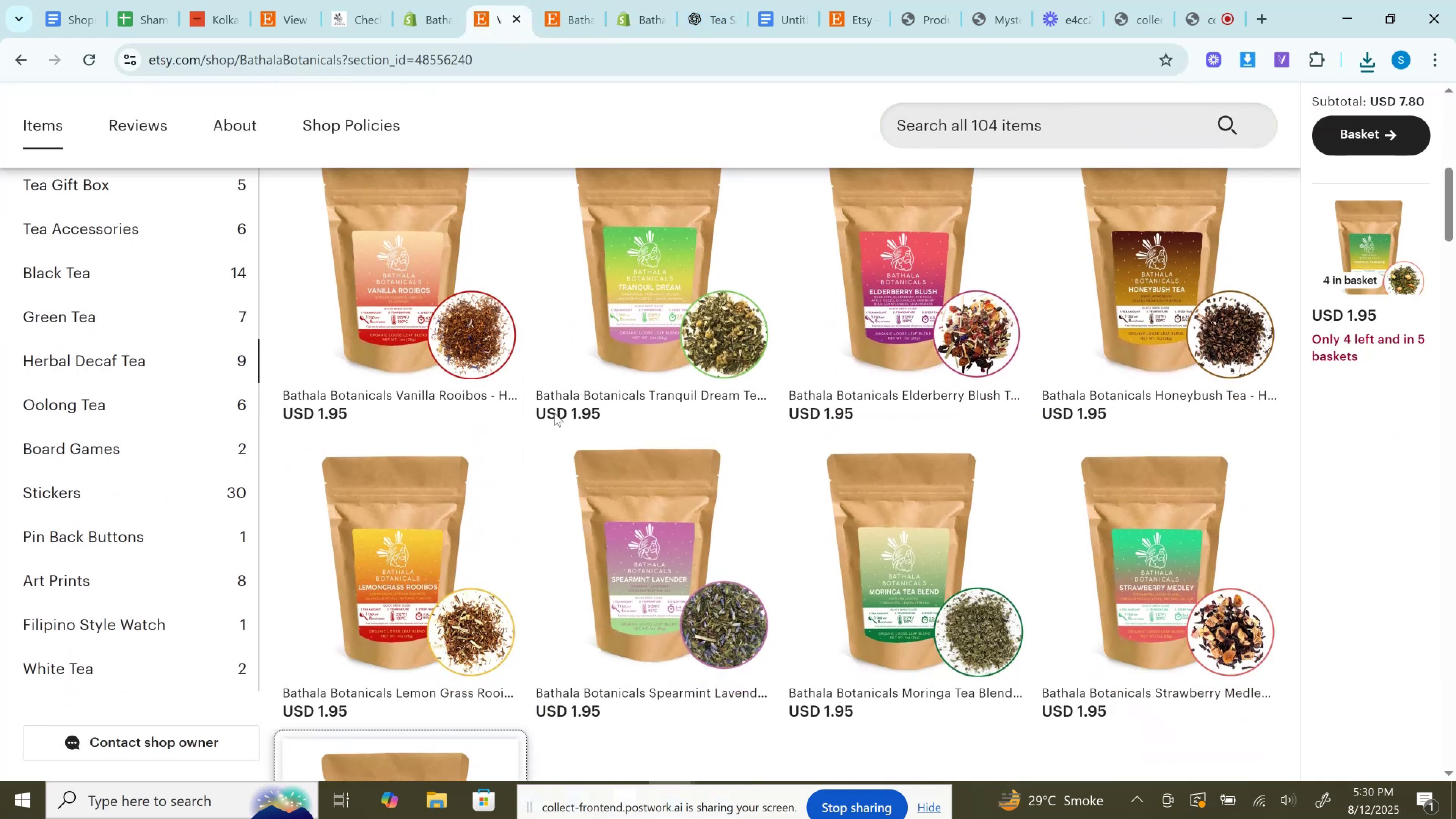 
mouse_move([542, 398])
 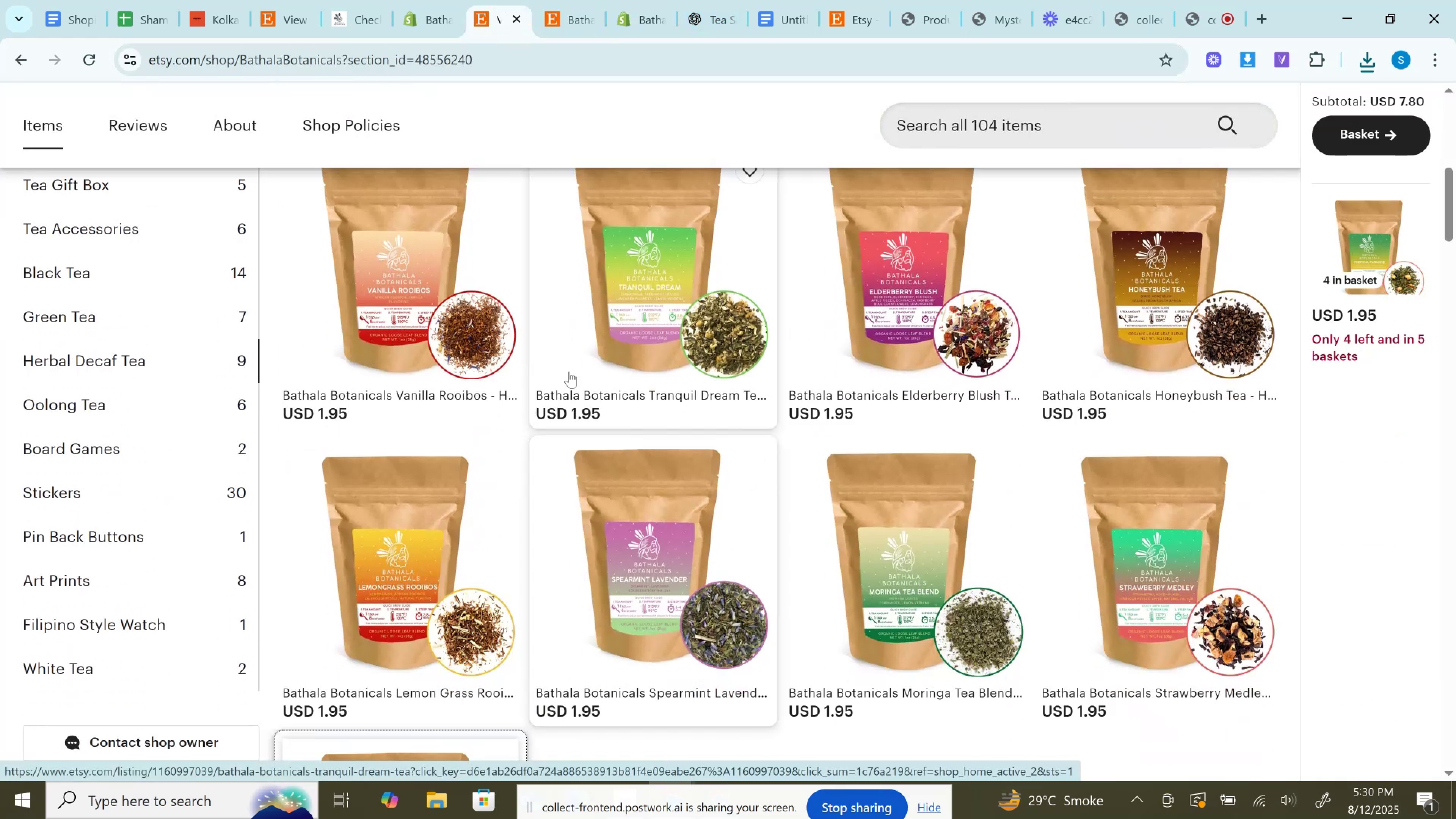 
mouse_move([584, 301])
 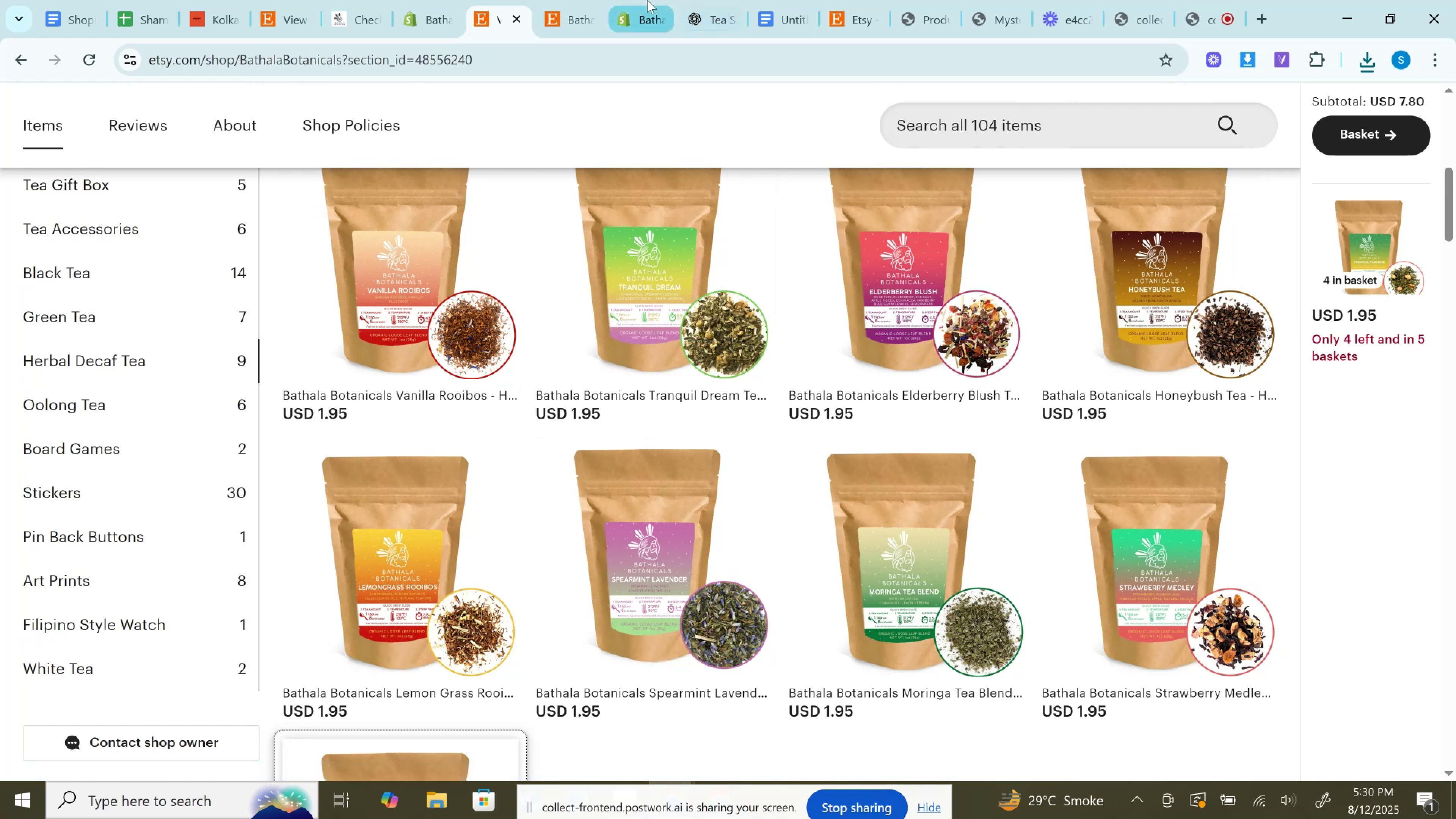 
left_click([647, 0])
 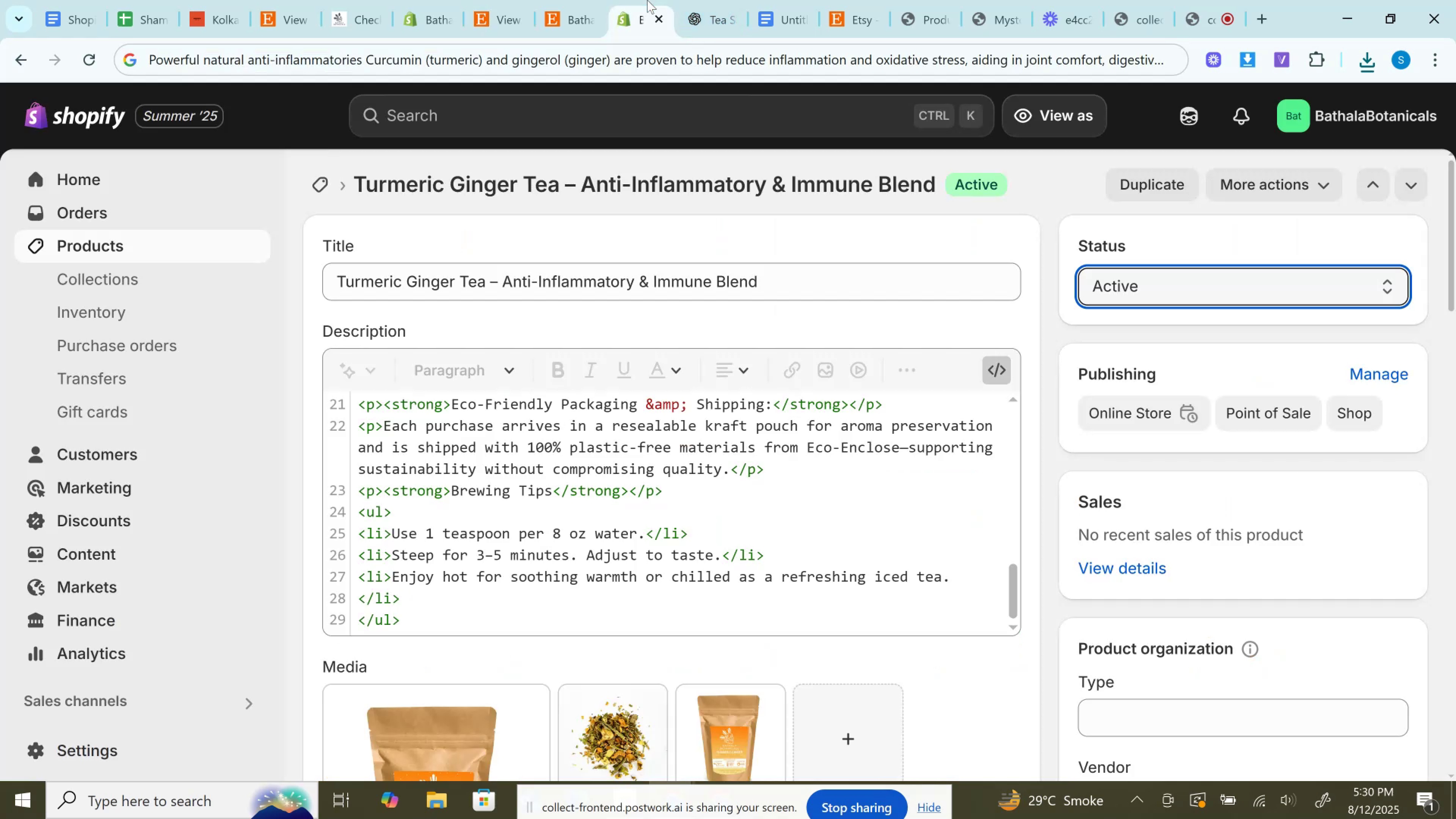 
left_click([913, 0])
 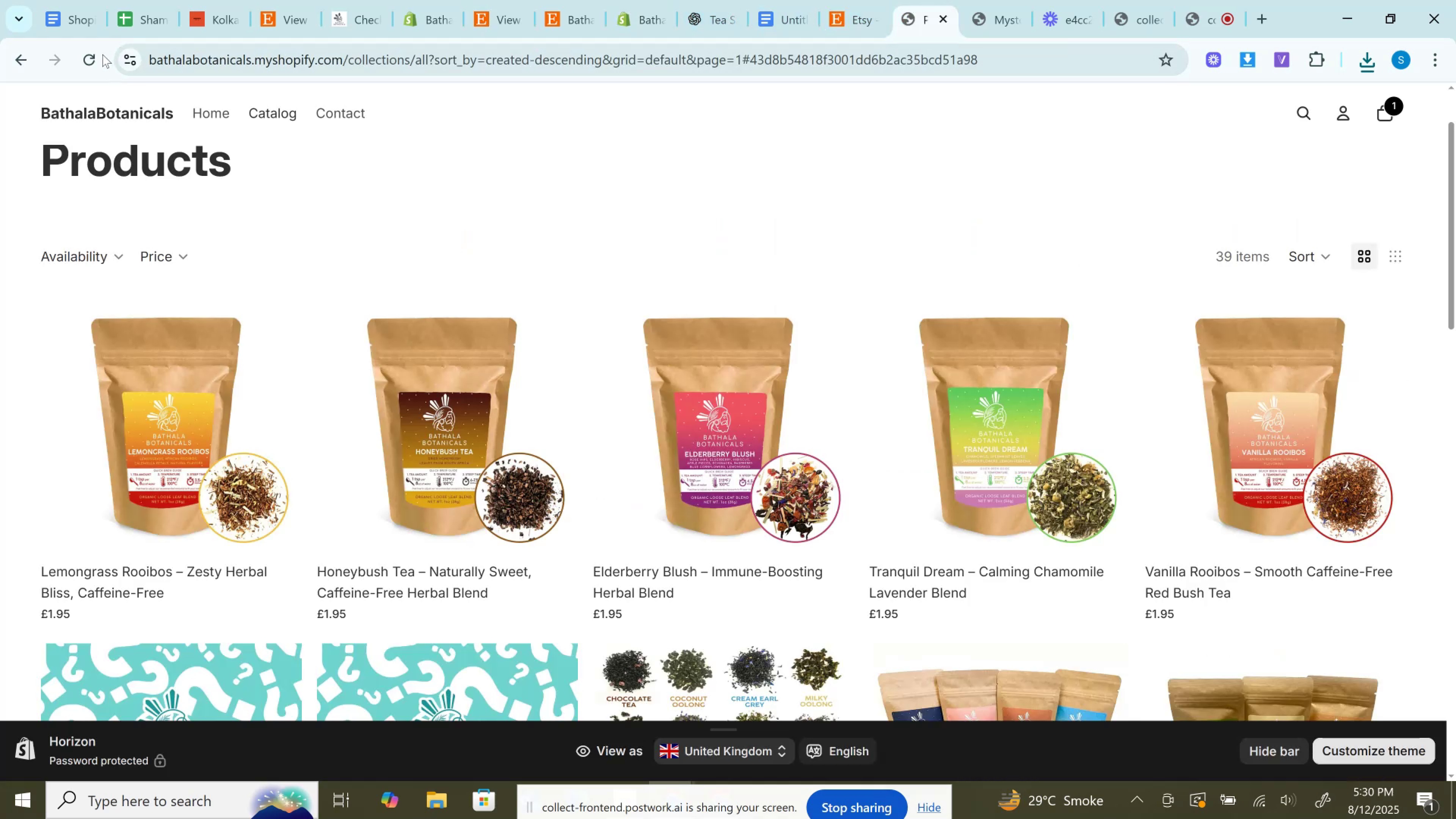 
left_click([97, 57])
 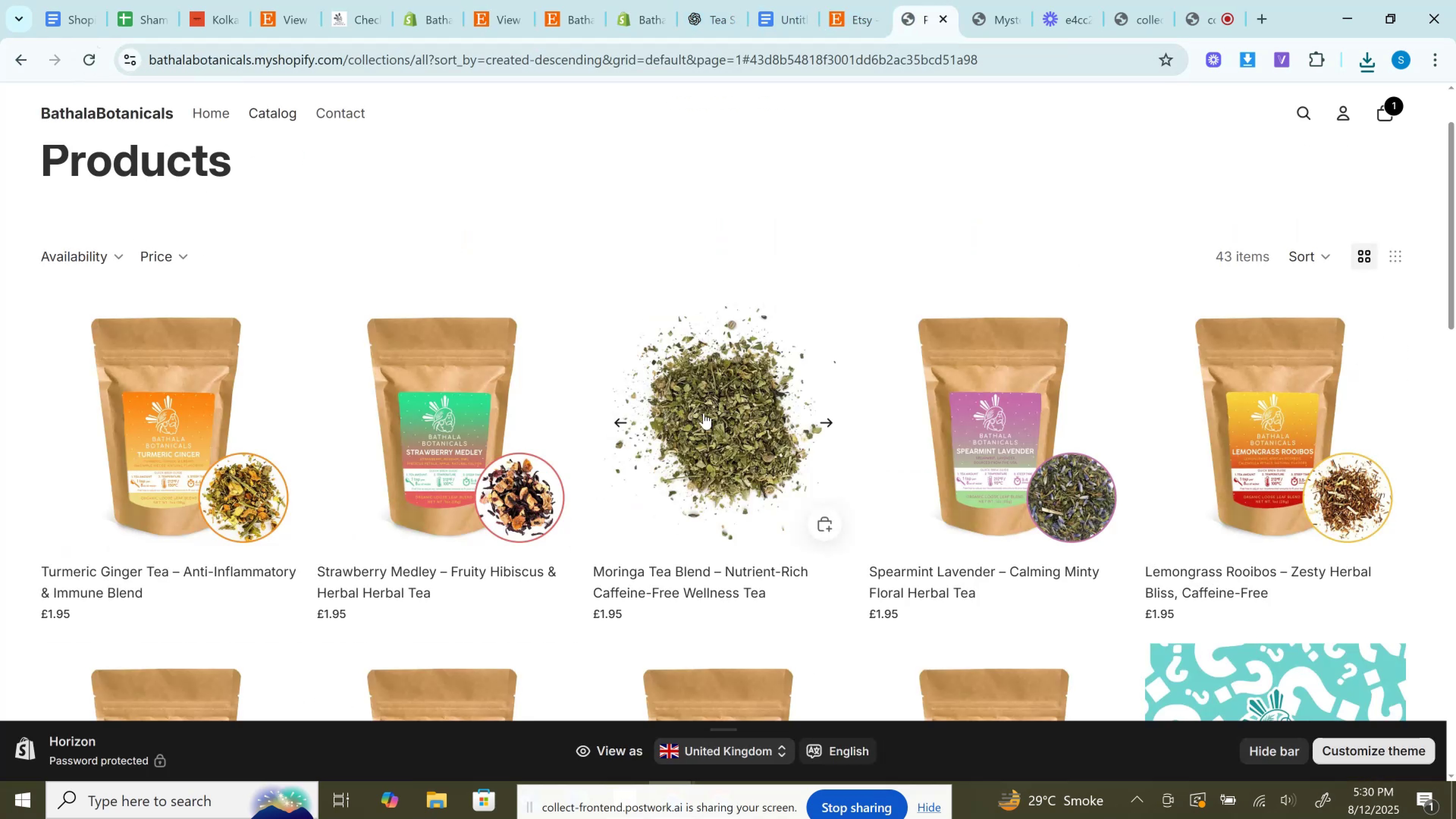 
wait(5.42)
 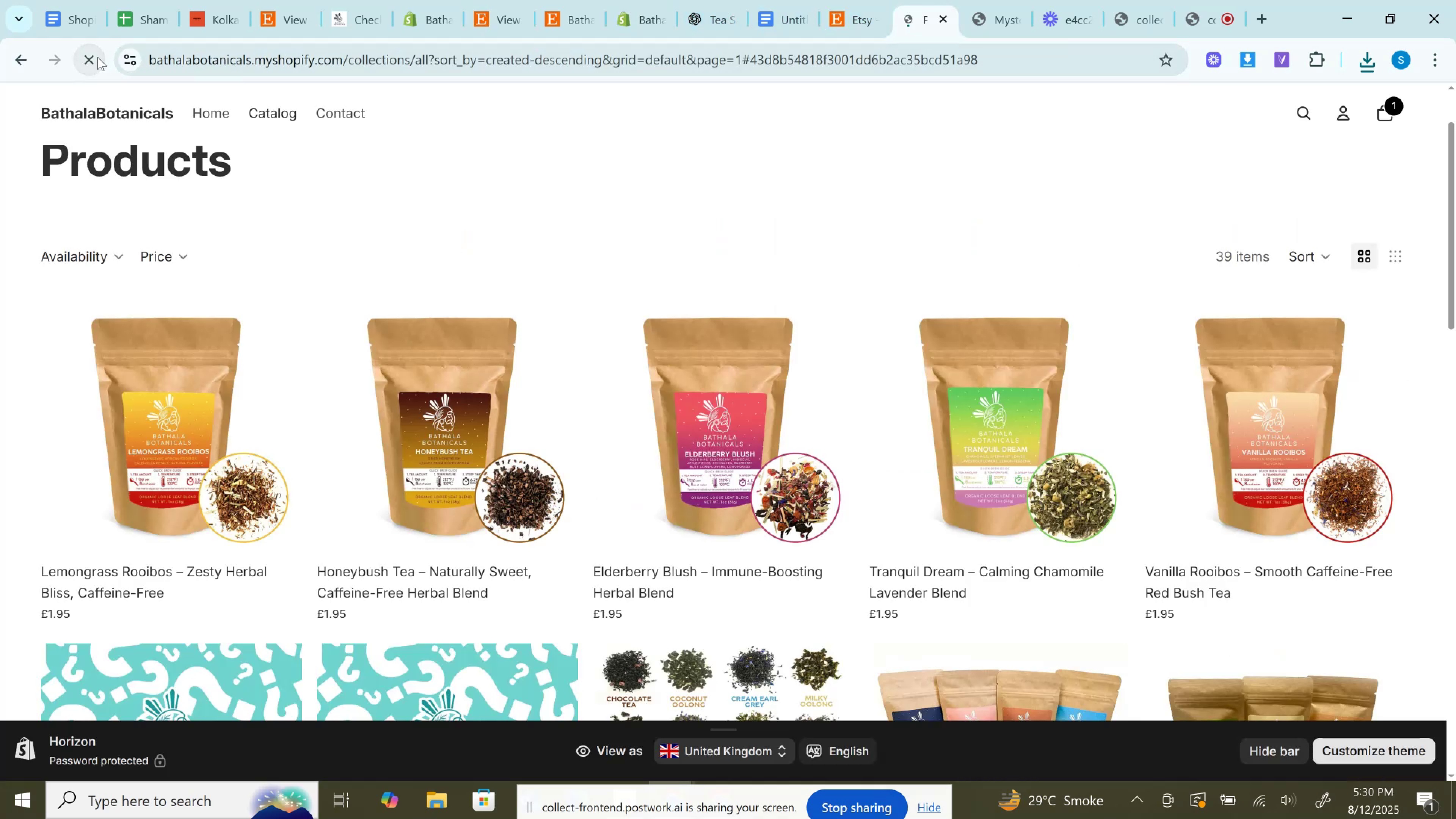 
scroll: coordinate [1456, 409], scroll_direction: down, amount: 3.0
 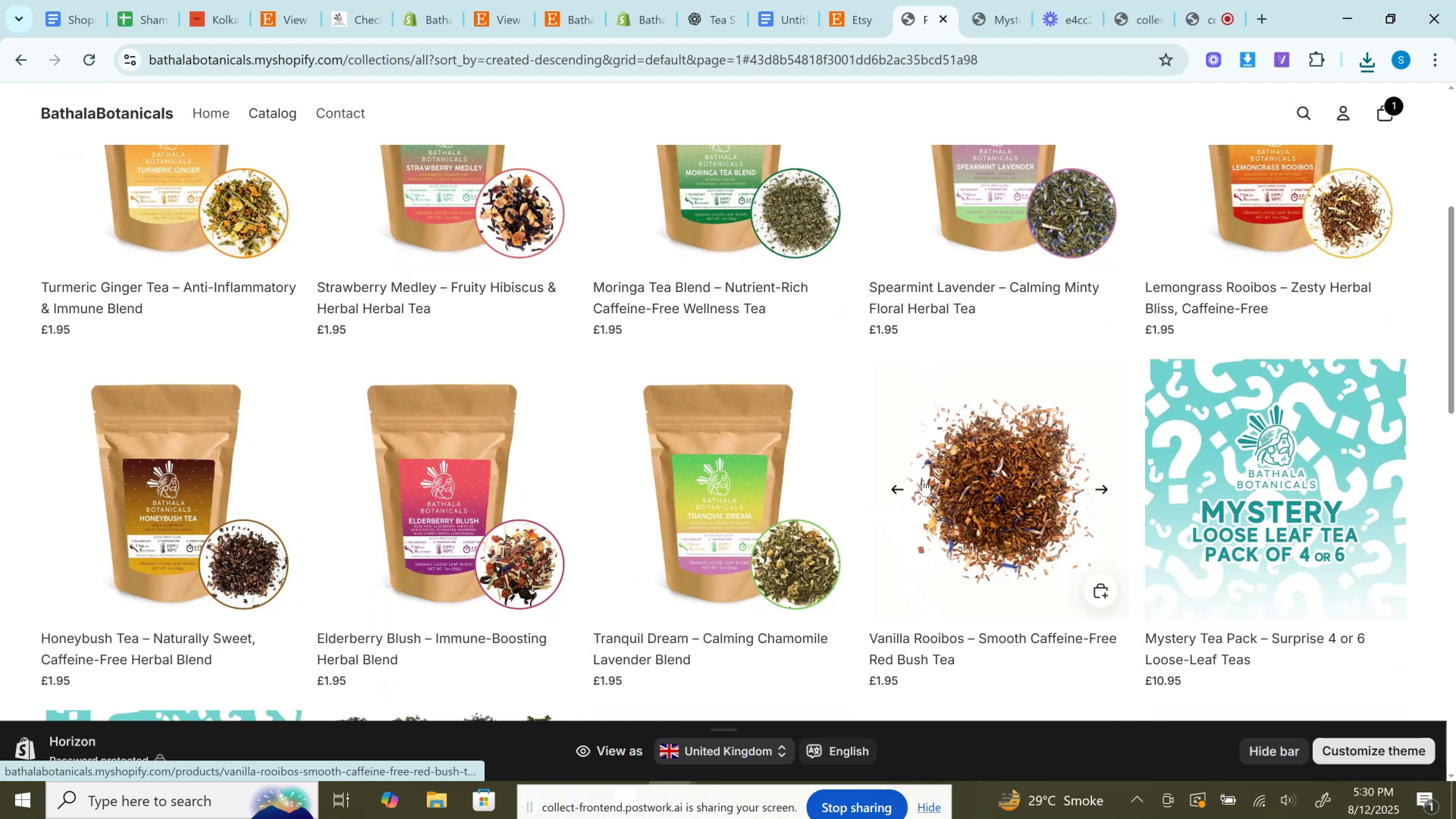 
left_click([496, 0])
 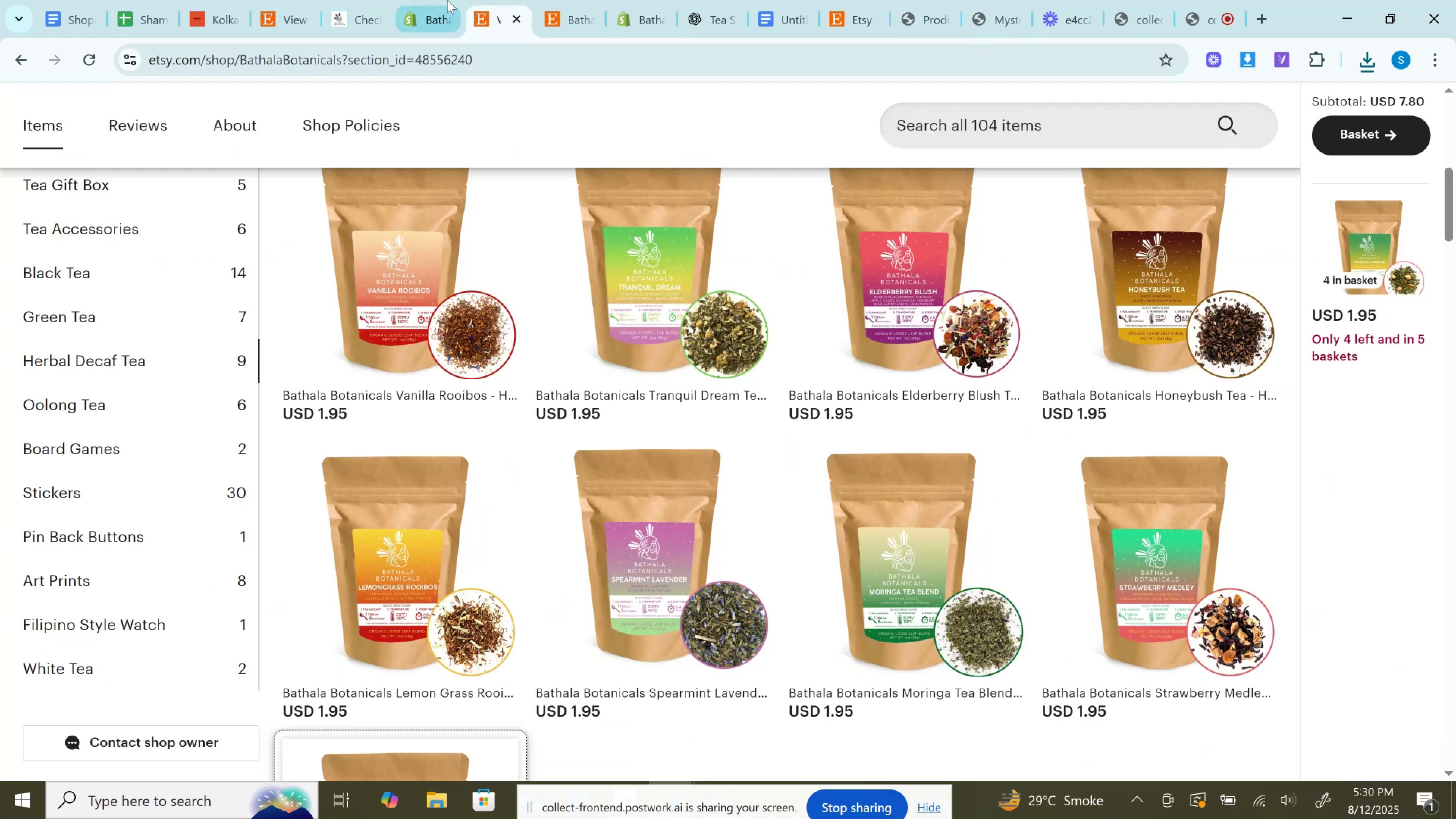 
left_click([442, 0])
 